 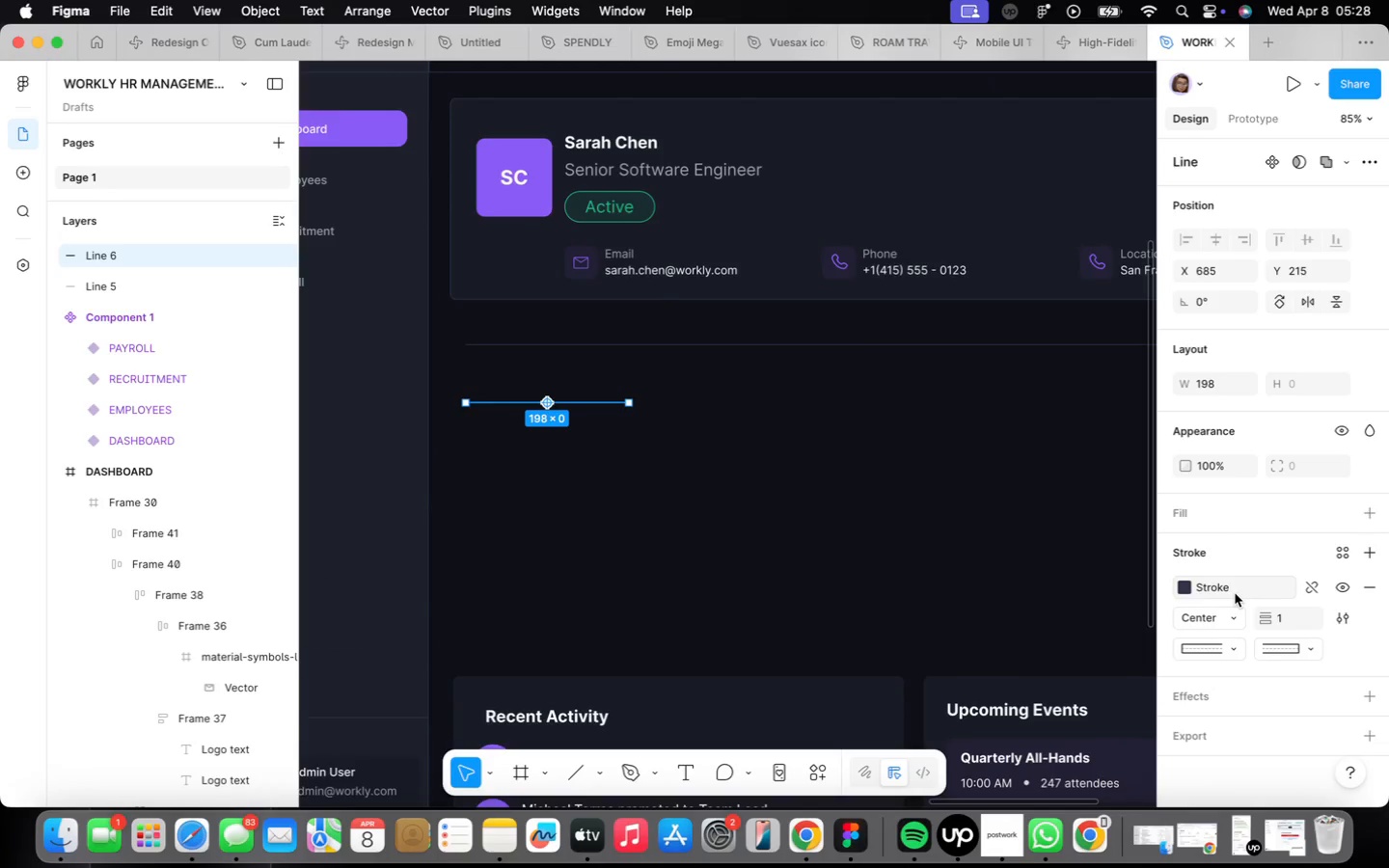 
left_click([1244, 584])
 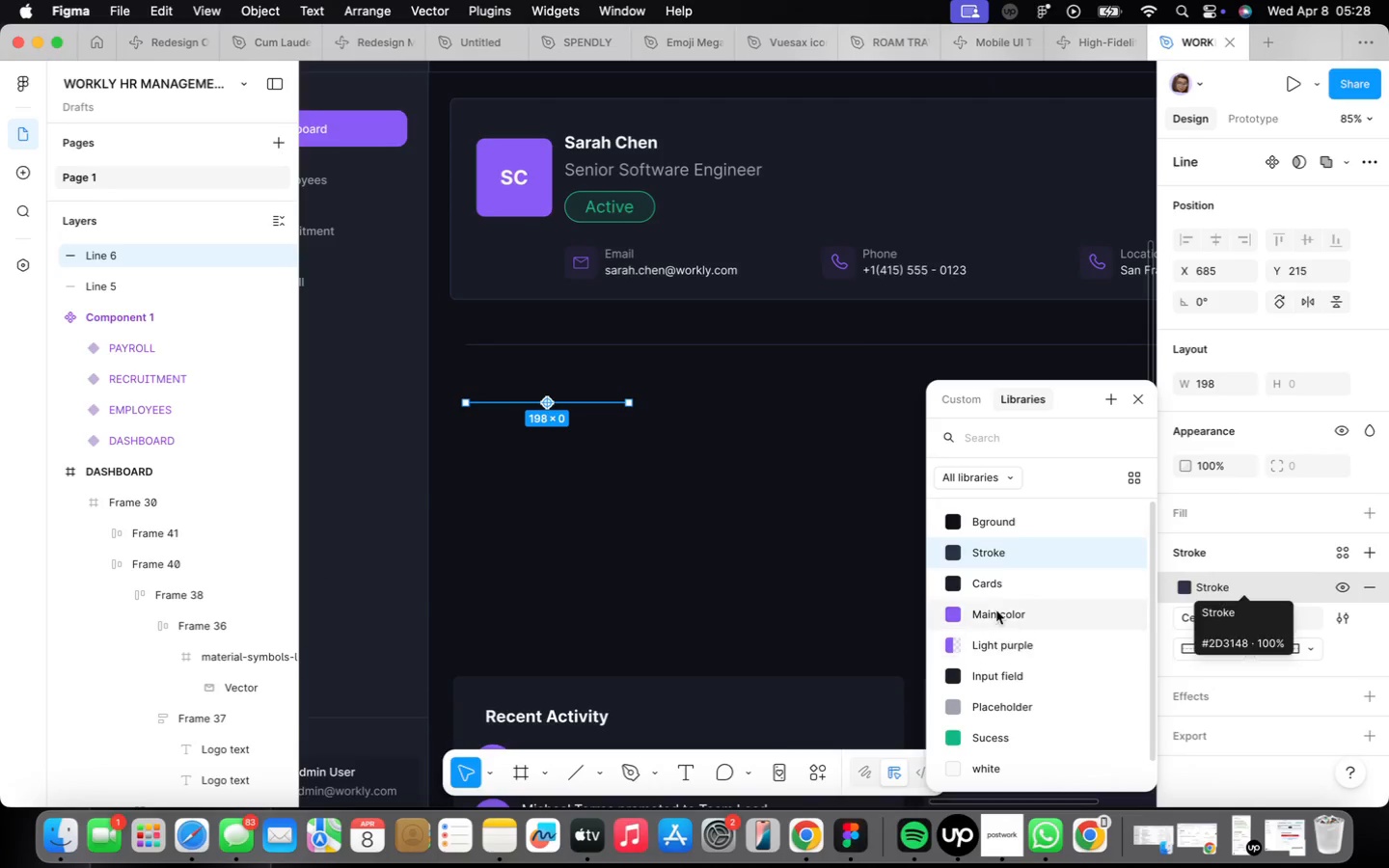 
left_click([999, 608])
 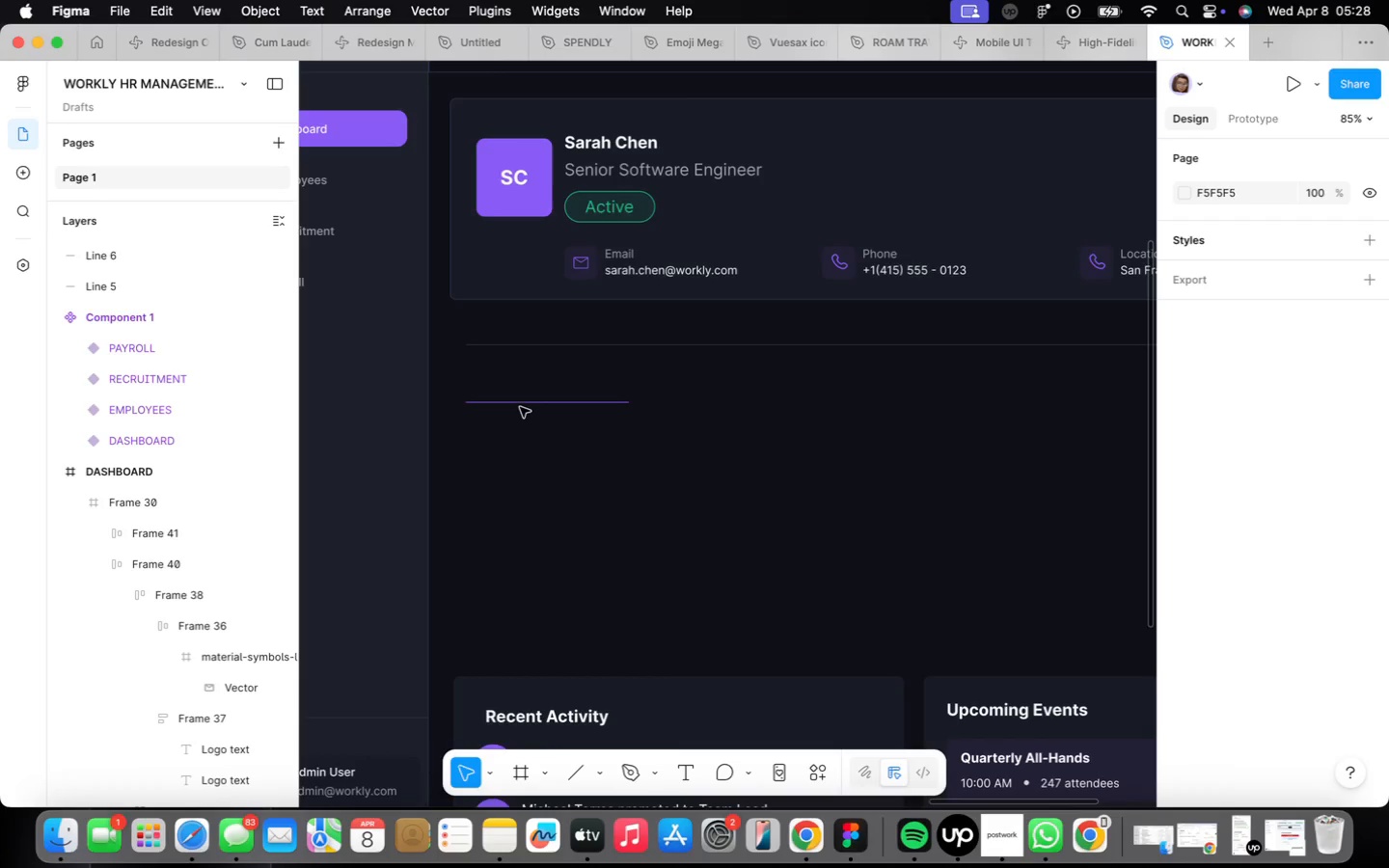 
double_click([520, 406])
 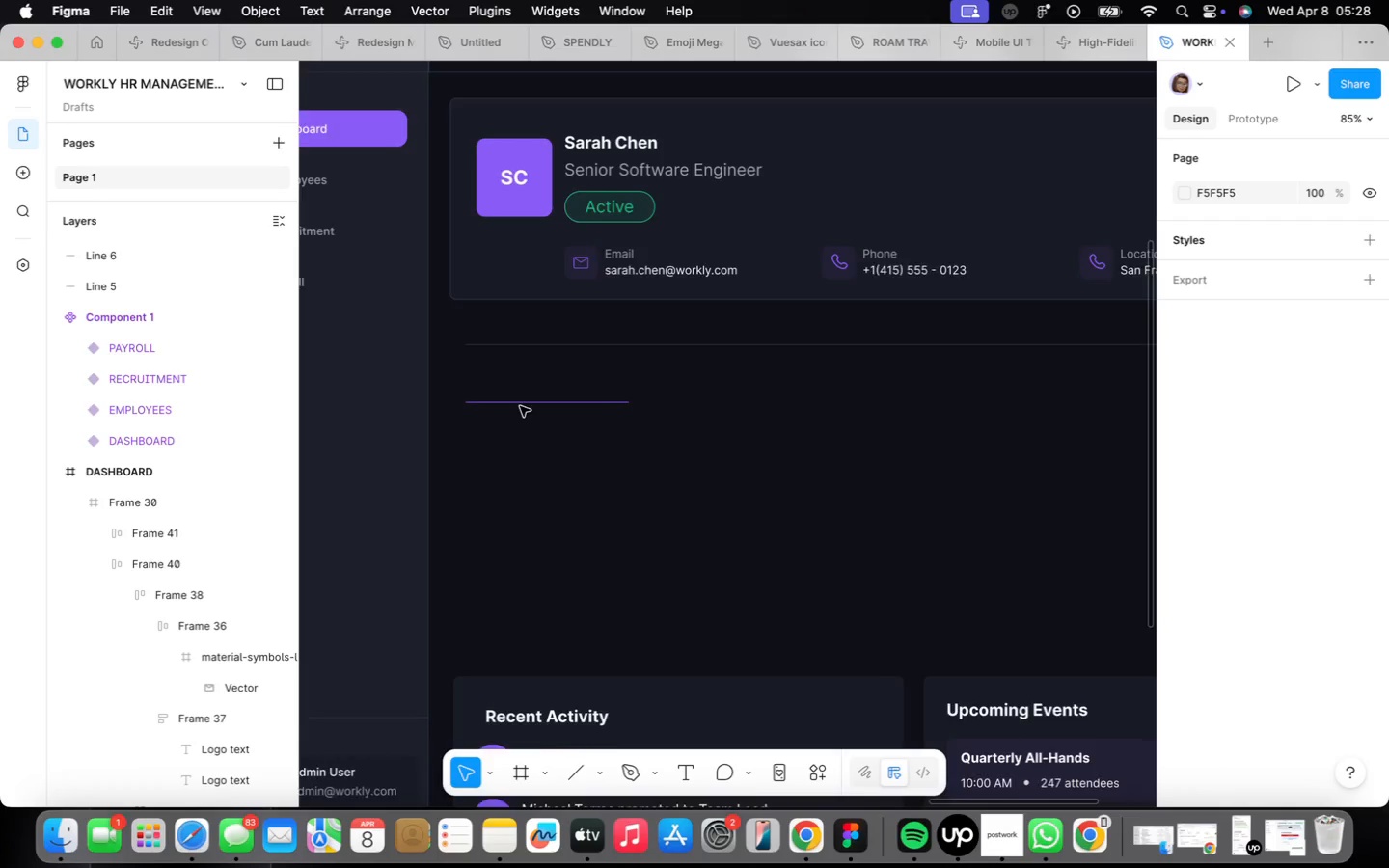 
left_click([519, 406])
 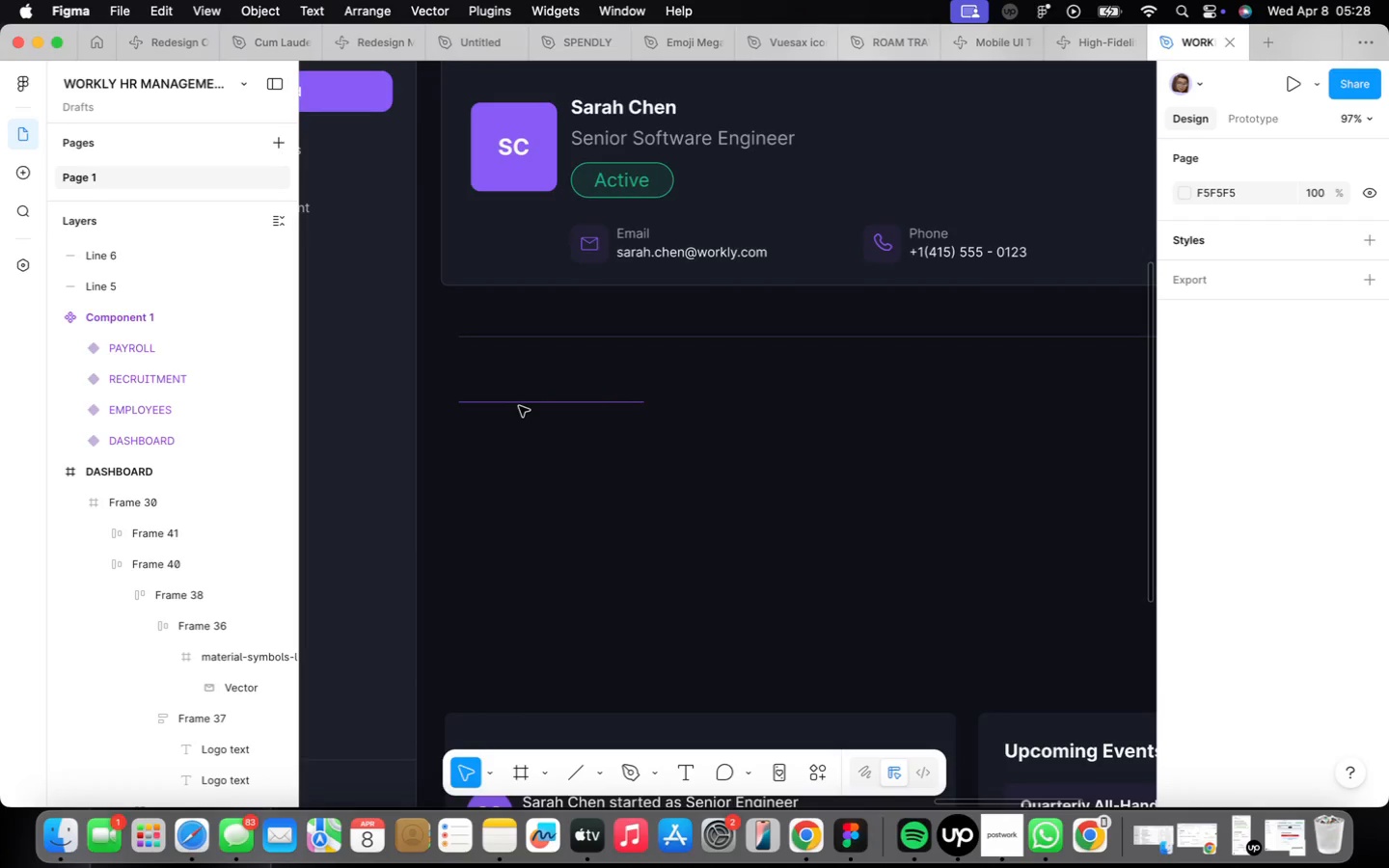 
scroll: coordinate [520, 408], scroll_direction: up, amount: 3.0
 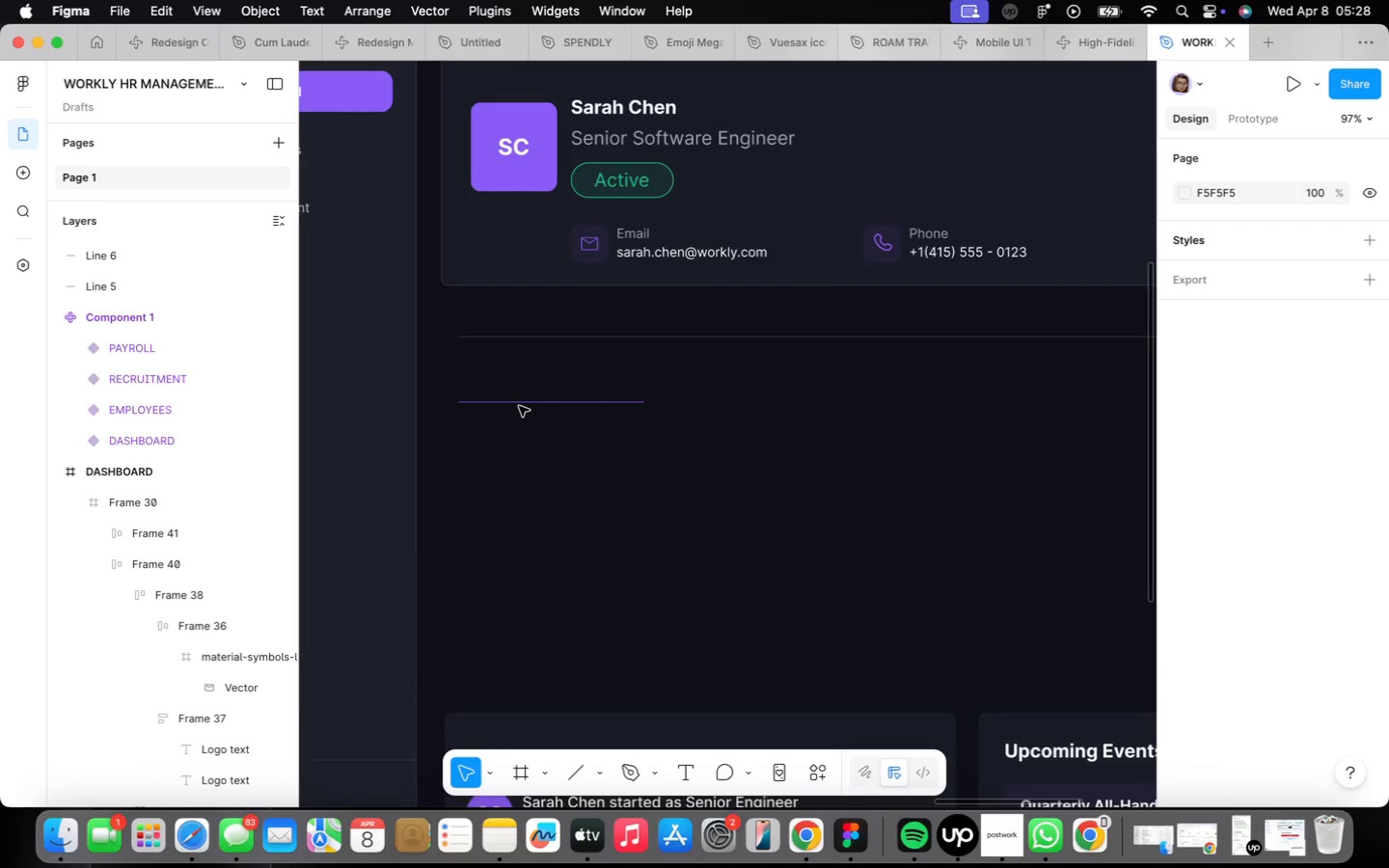 
double_click([519, 406])
 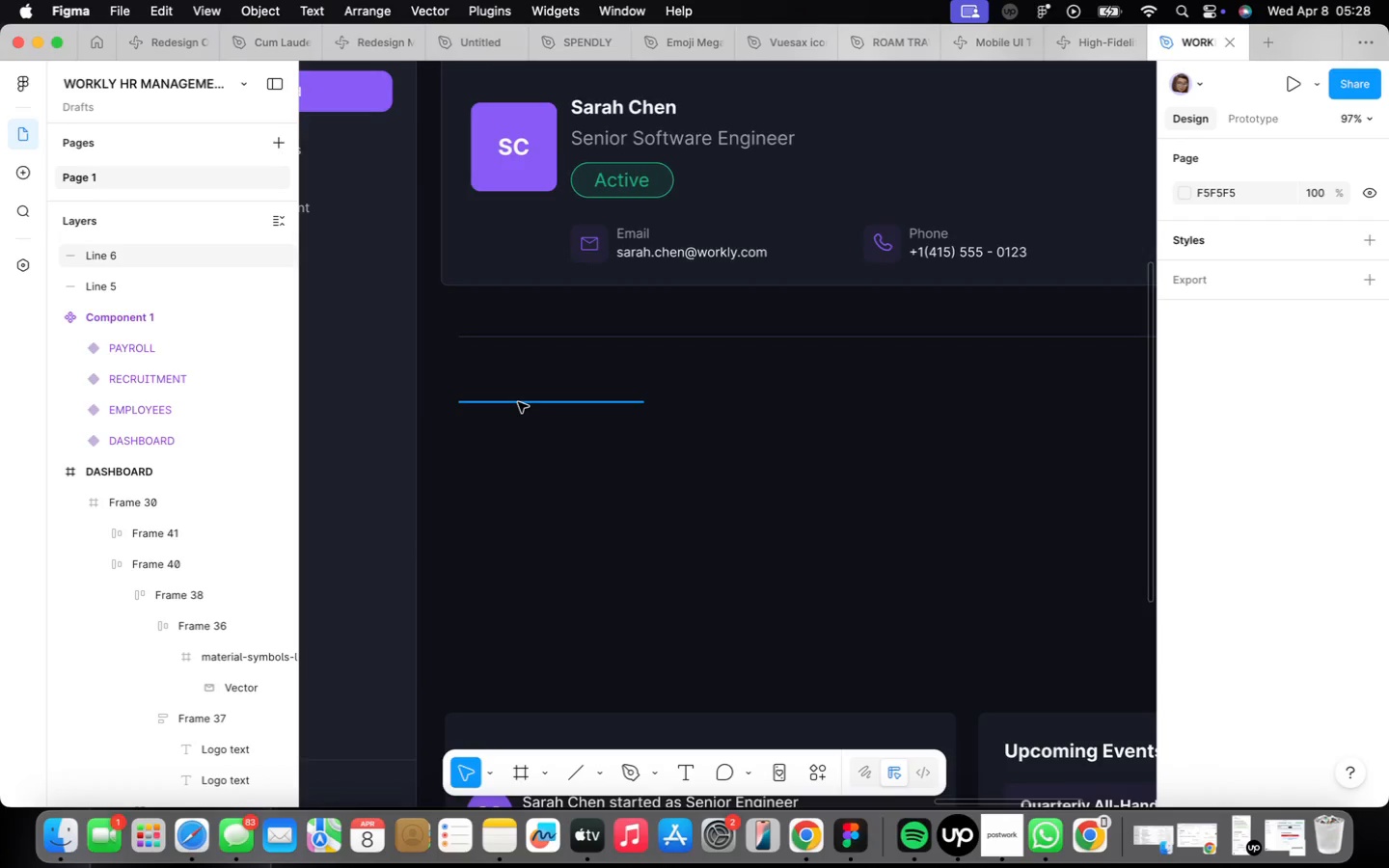 
left_click([518, 401])
 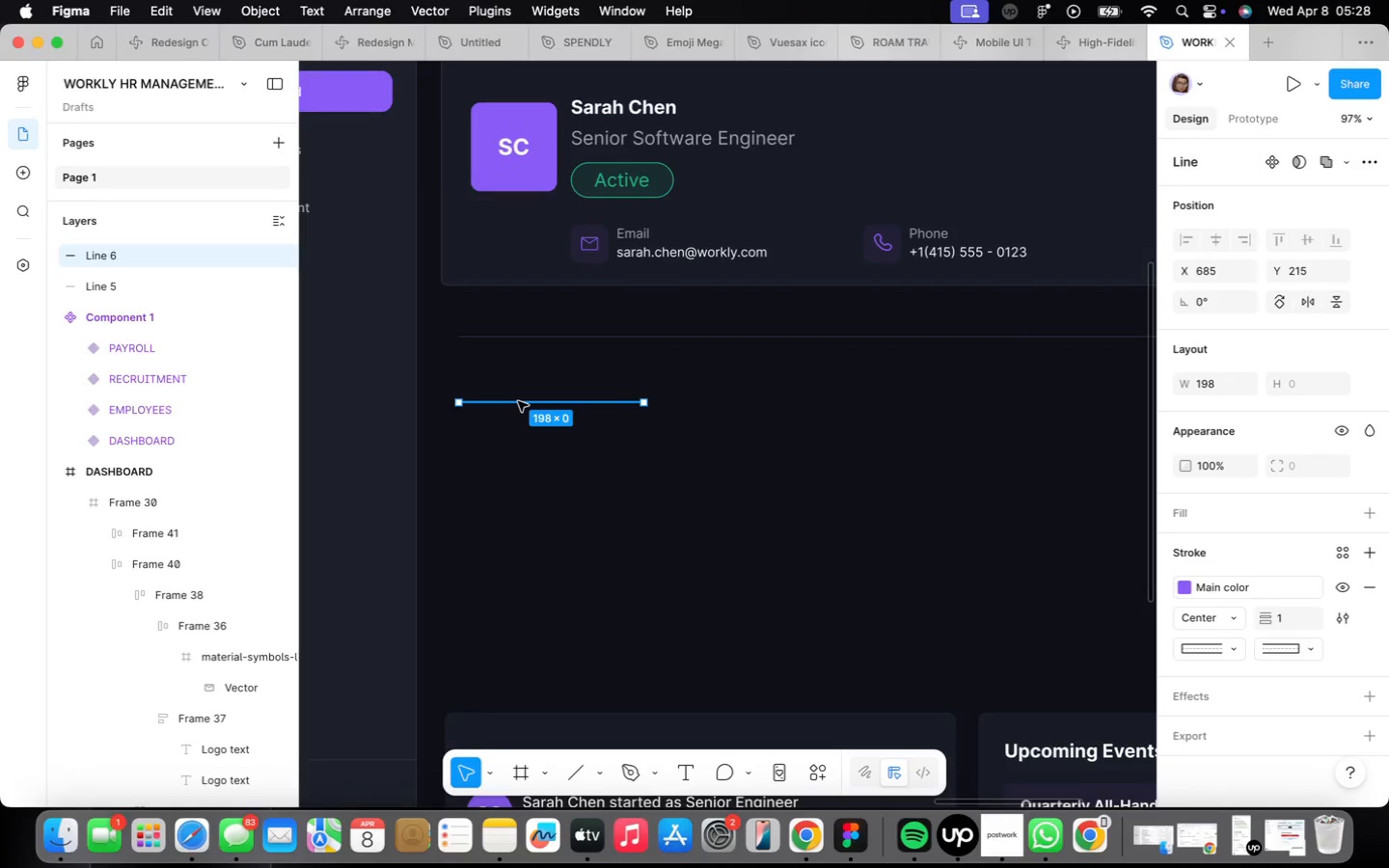 
left_click_drag(start_coordinate=[518, 401], to_coordinate=[523, 327])
 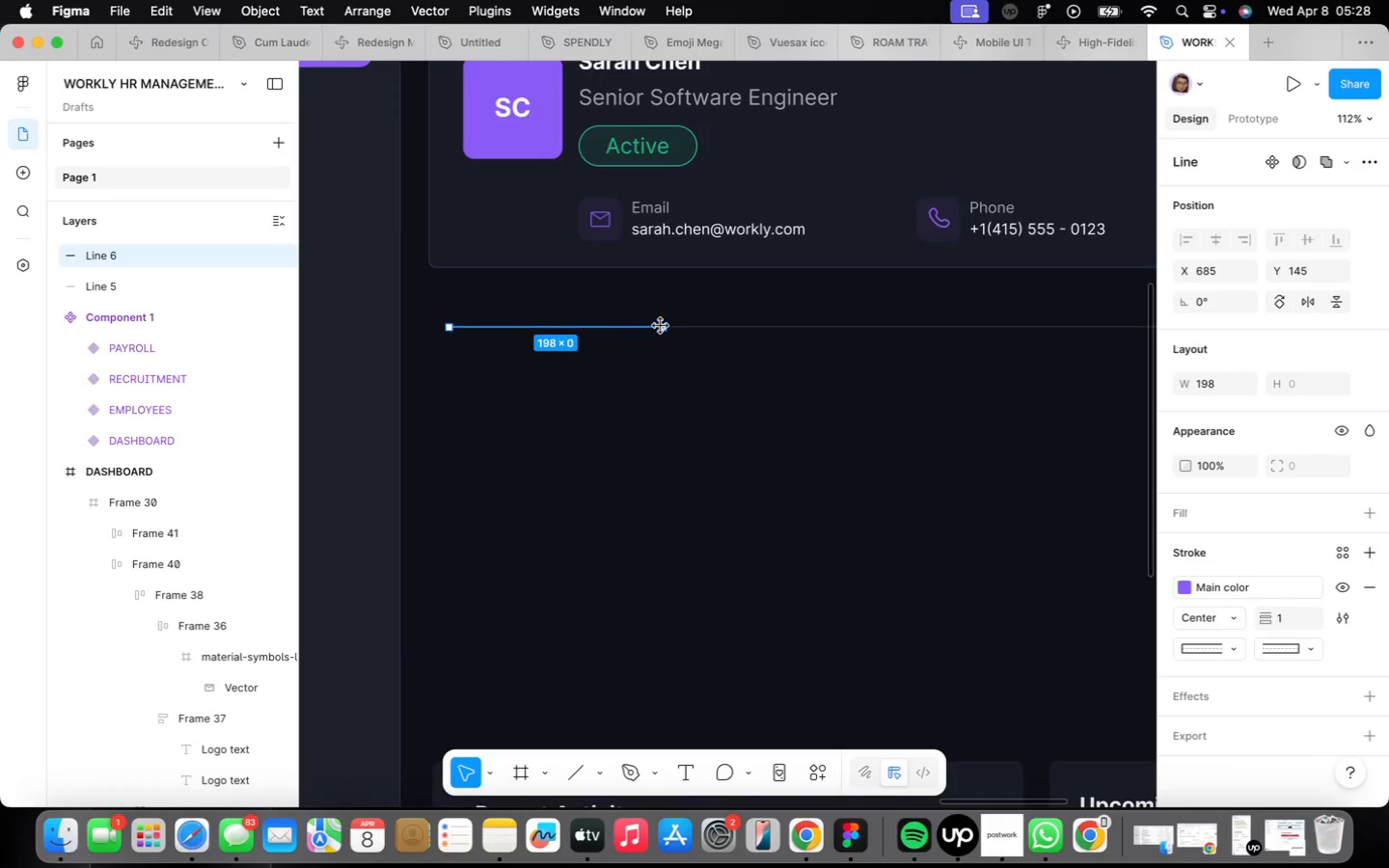 
scroll: coordinate [518, 401], scroll_direction: up, amount: 2.0
 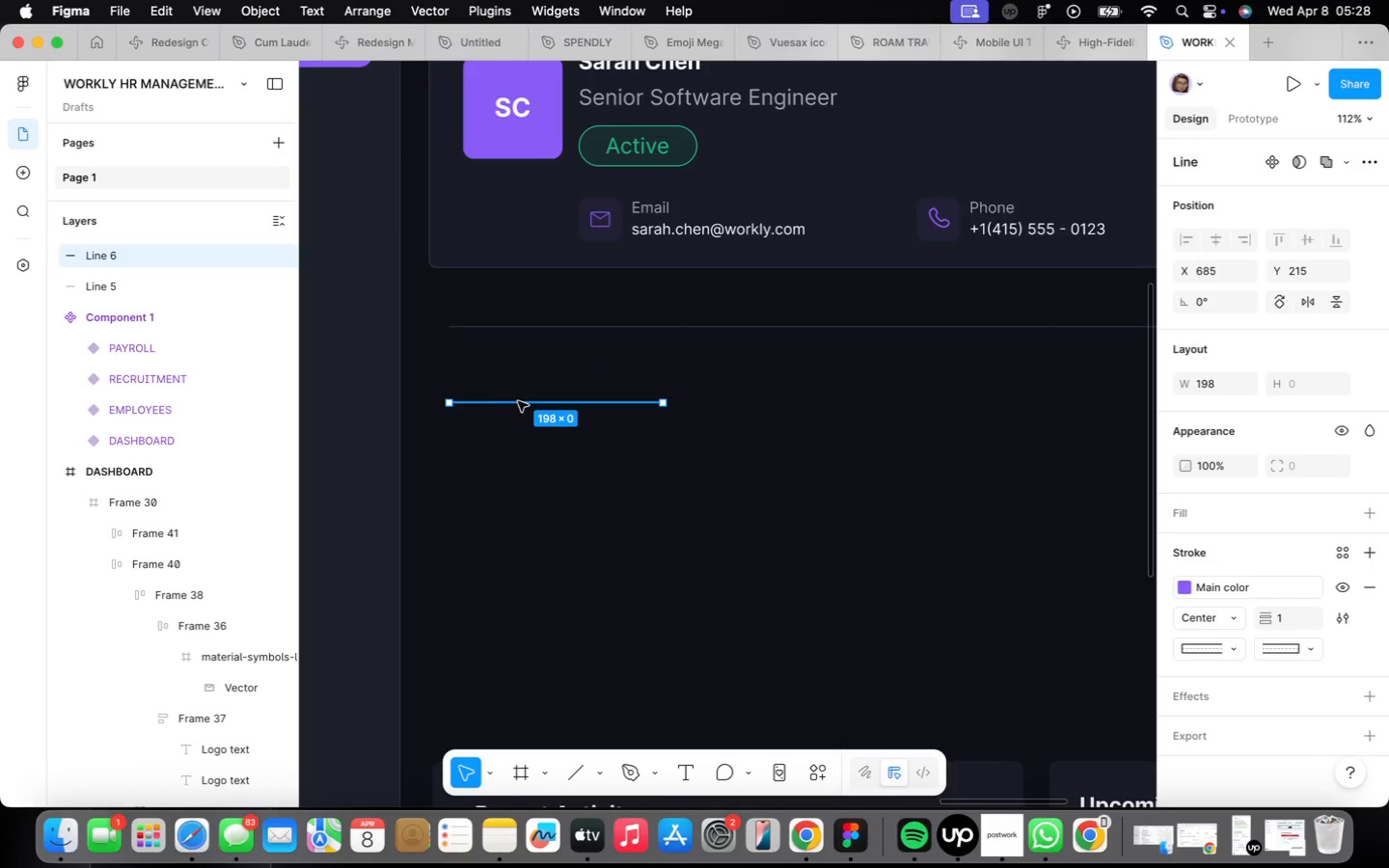 
hold_key(key=ShiftLeft, duration=0.94)
left_click_drag(start_coordinate=[662, 326], to_coordinate=[585, 333])
 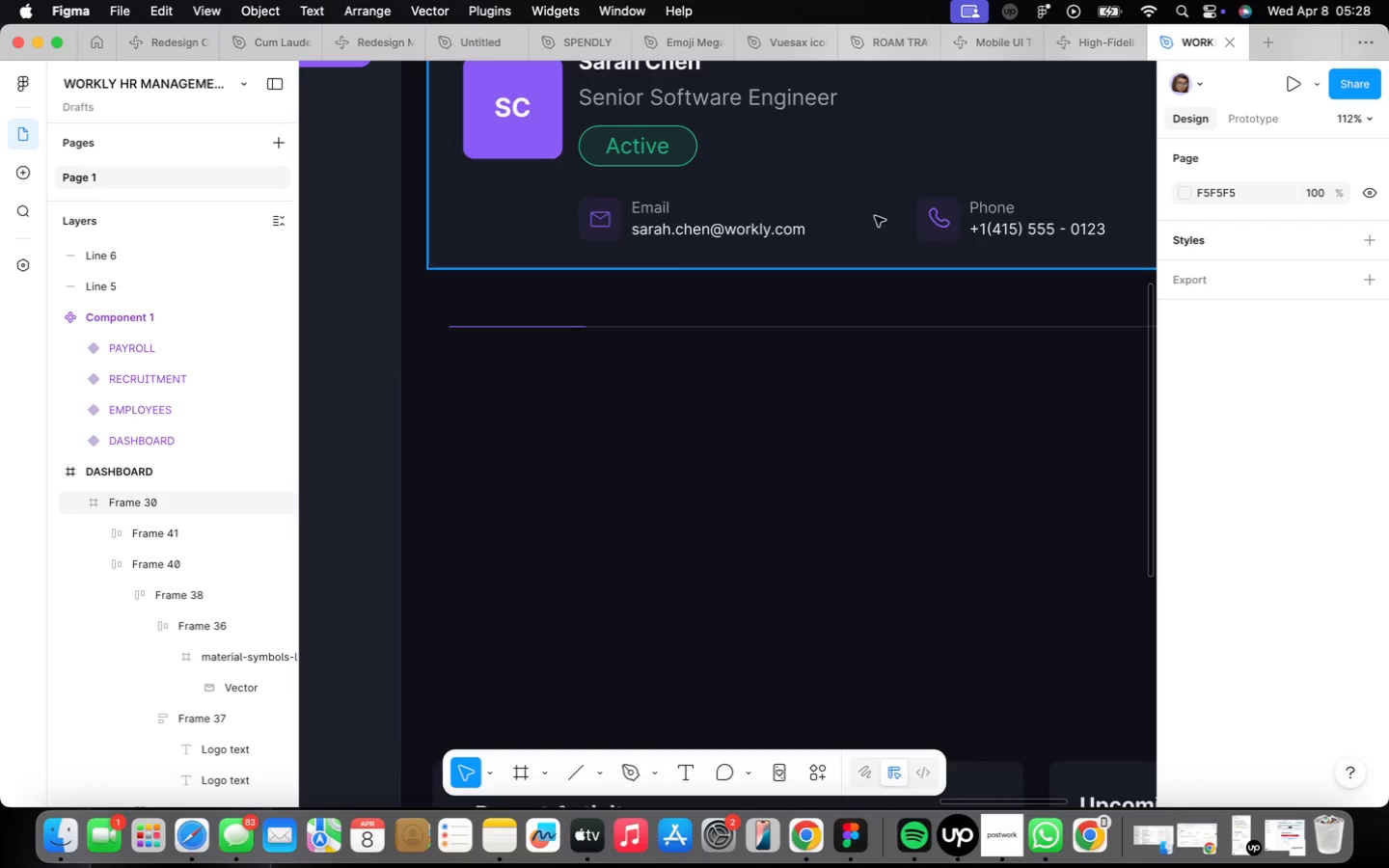 
double_click([1005, 229])
 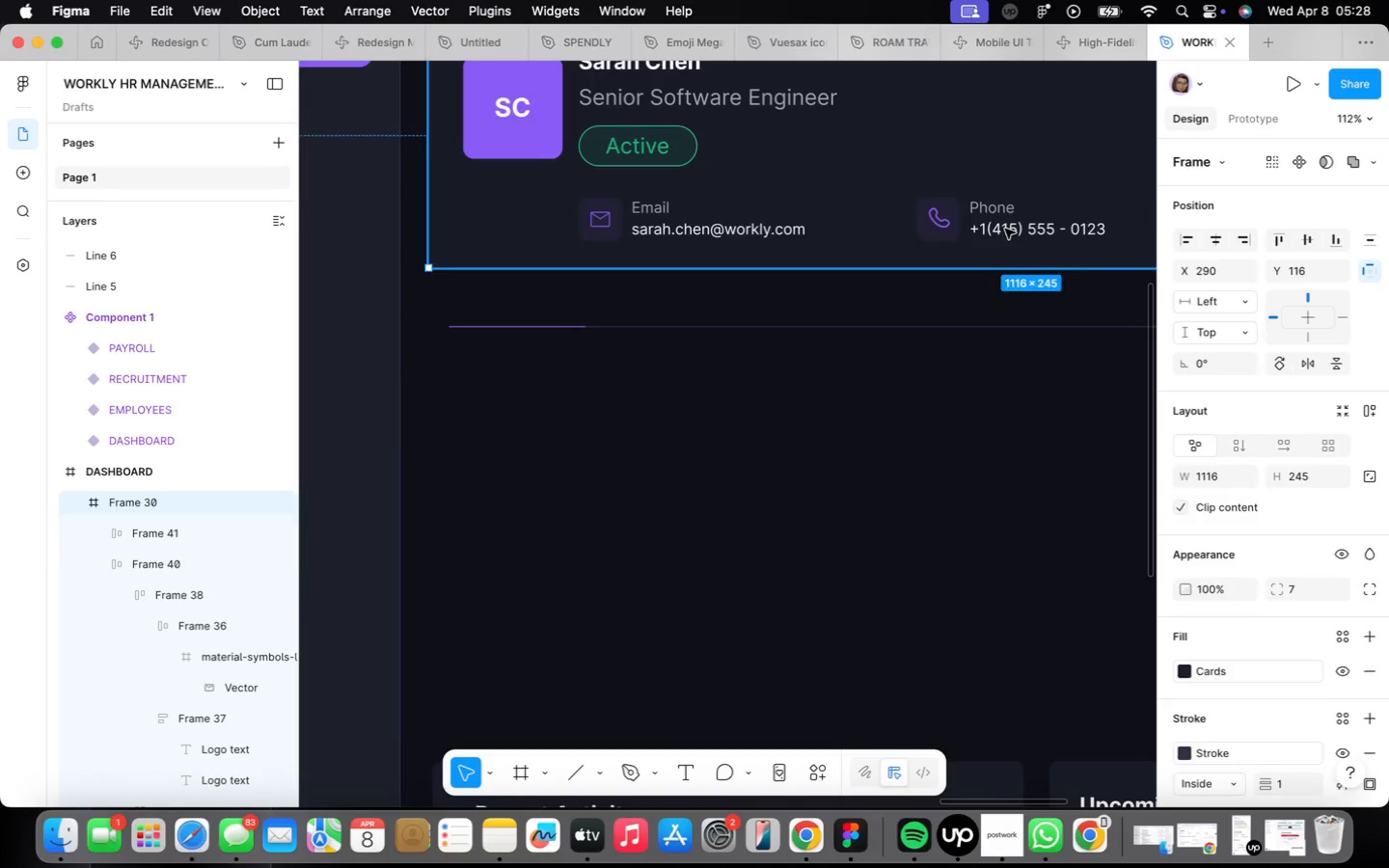 
triple_click([1005, 229])
 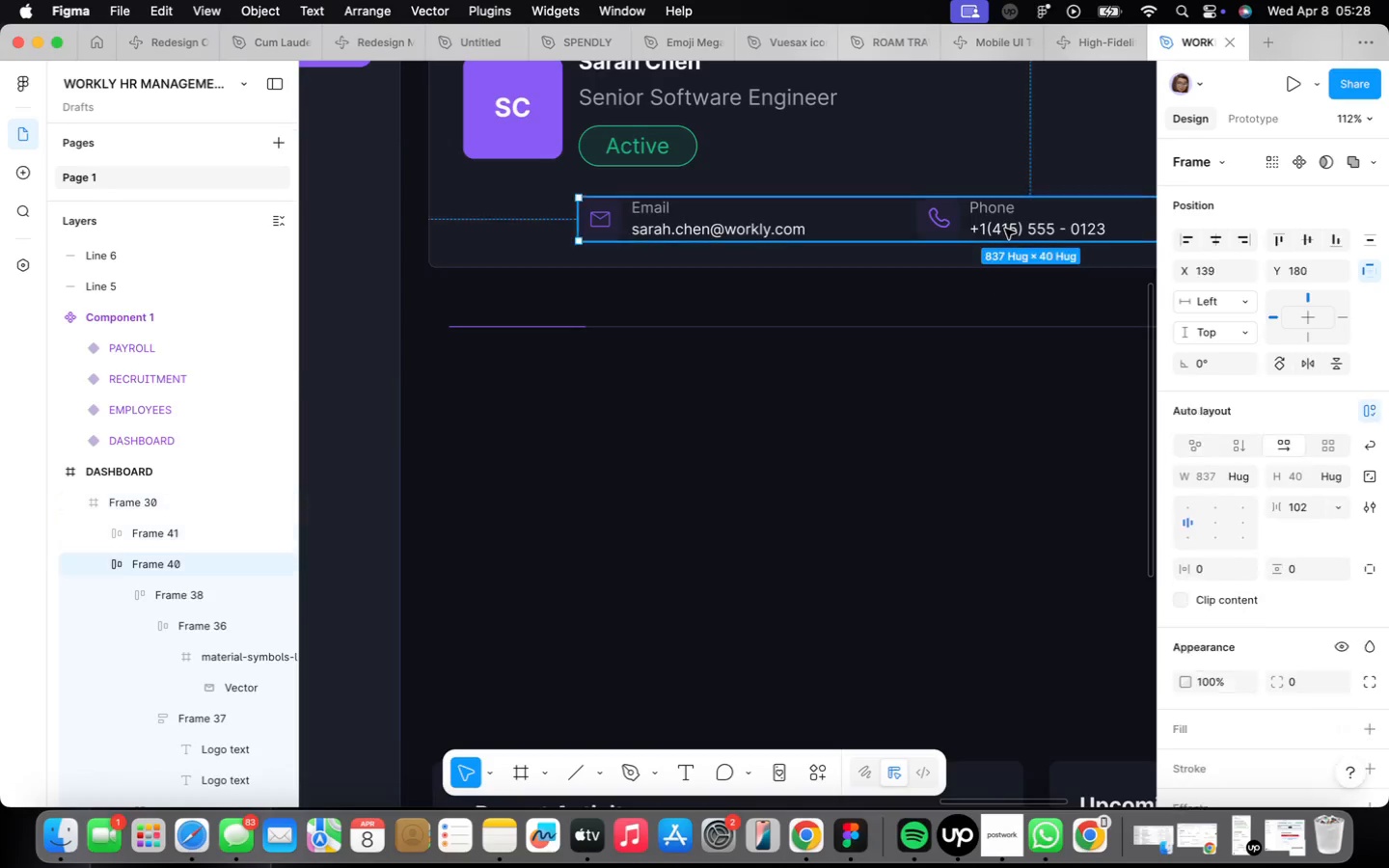 
triple_click([1005, 229])
 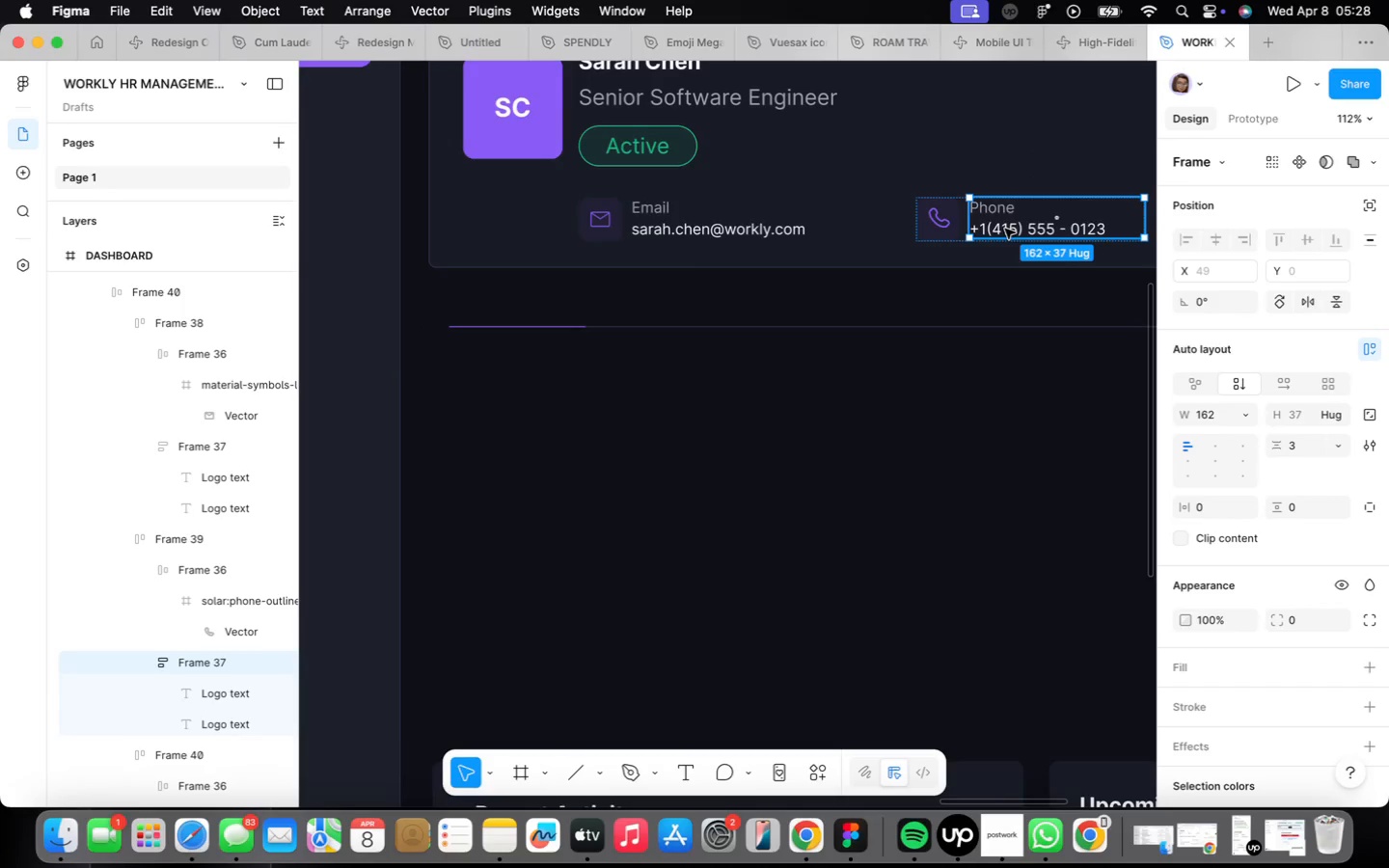 
triple_click([1005, 229])
 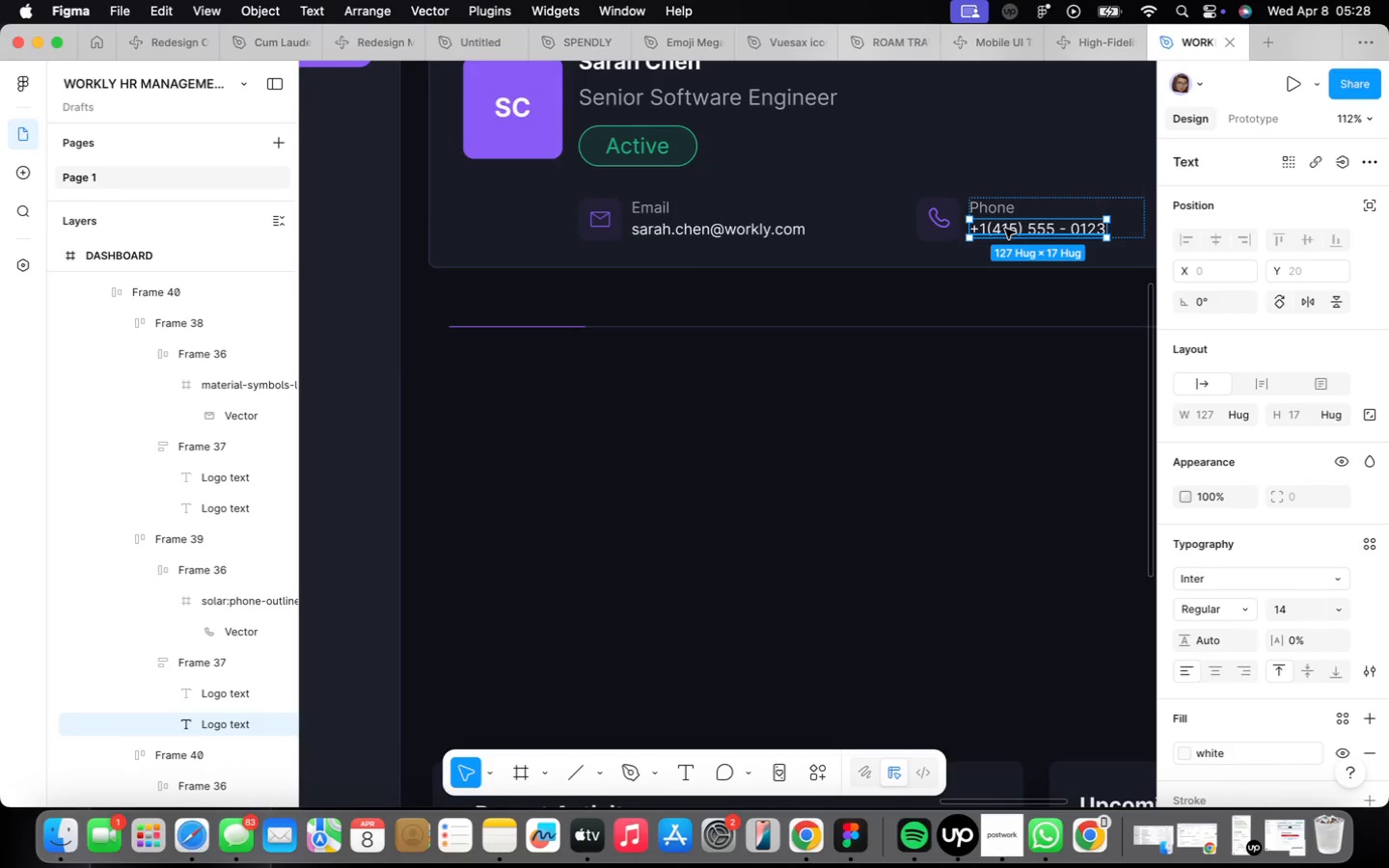 
hold_key(key=OptionLeft, duration=1.27)
left_click_drag(start_coordinate=[1005, 229], to_coordinate=[497, 307])
 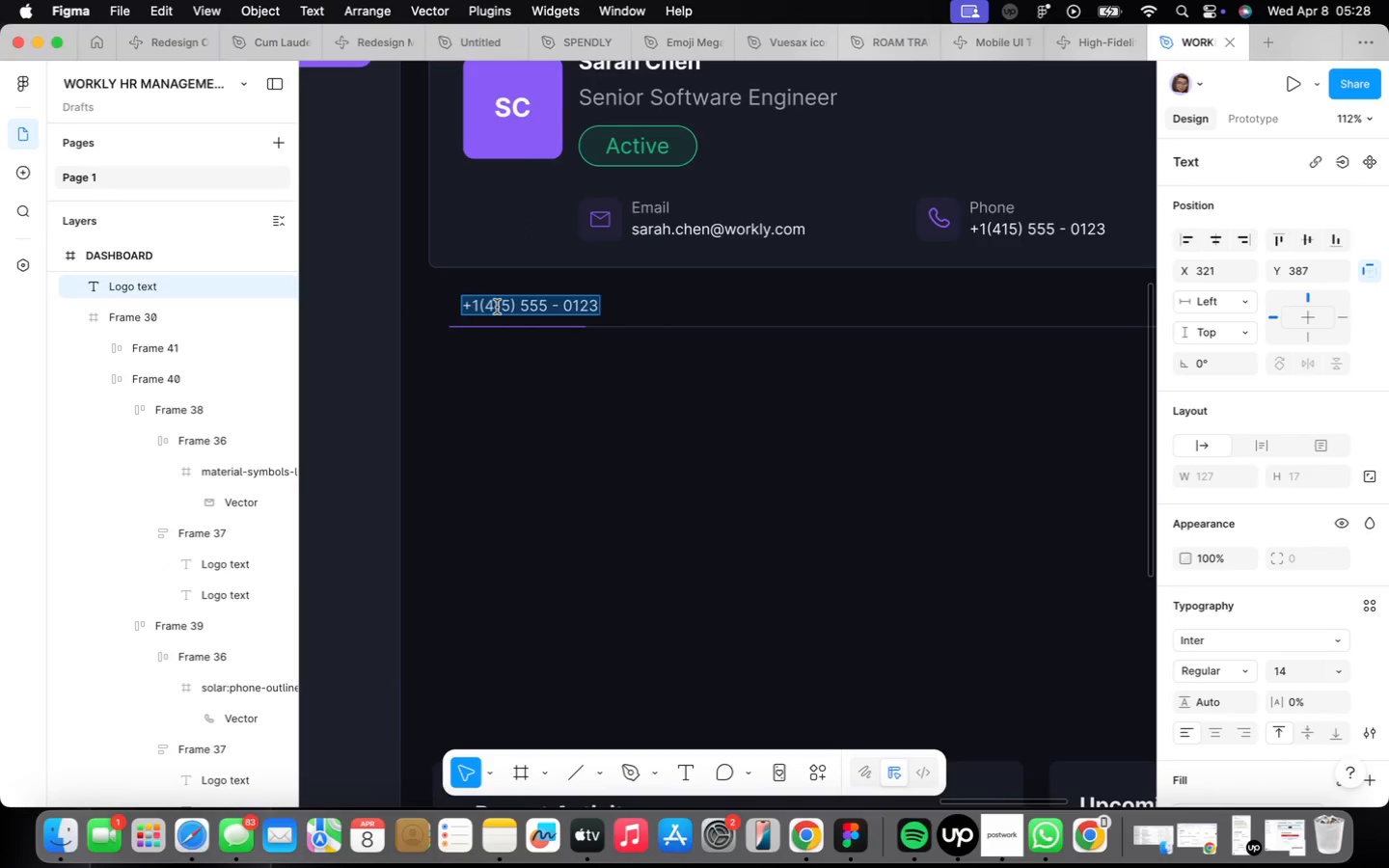 
type(Overview)
 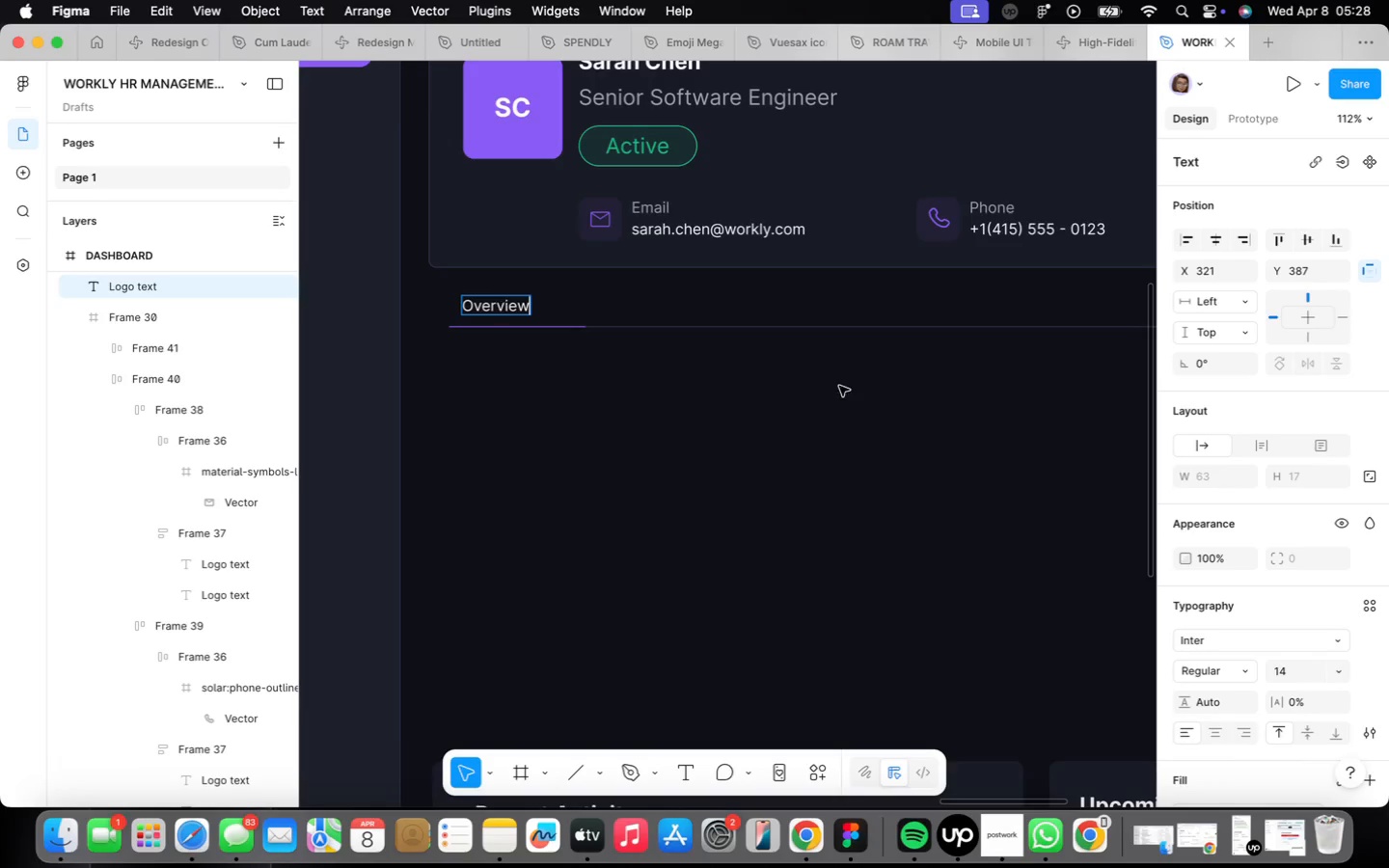 
left_click([838, 446])
 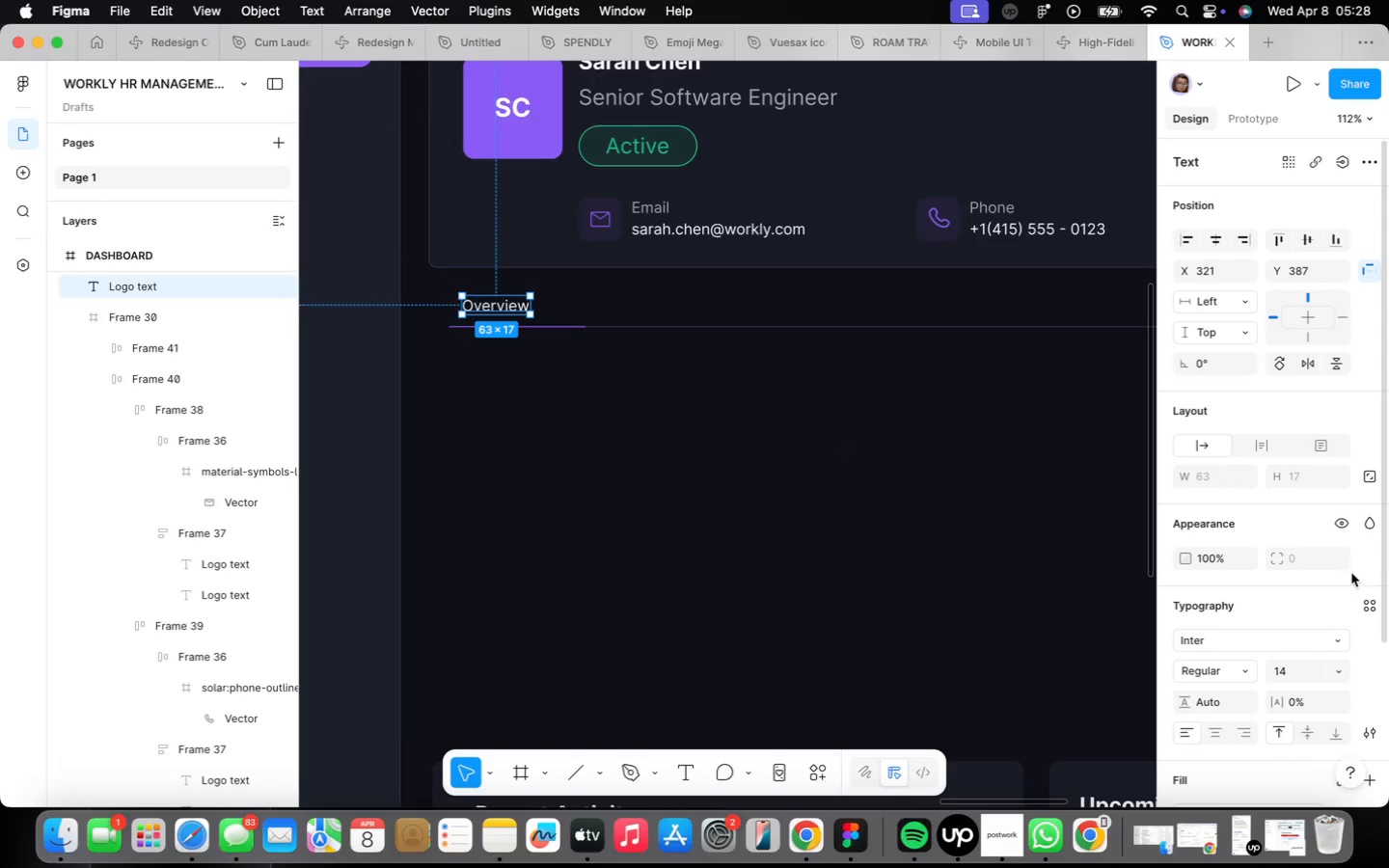 
scroll: coordinate [1259, 571], scroll_direction: down, amount: 23.0
 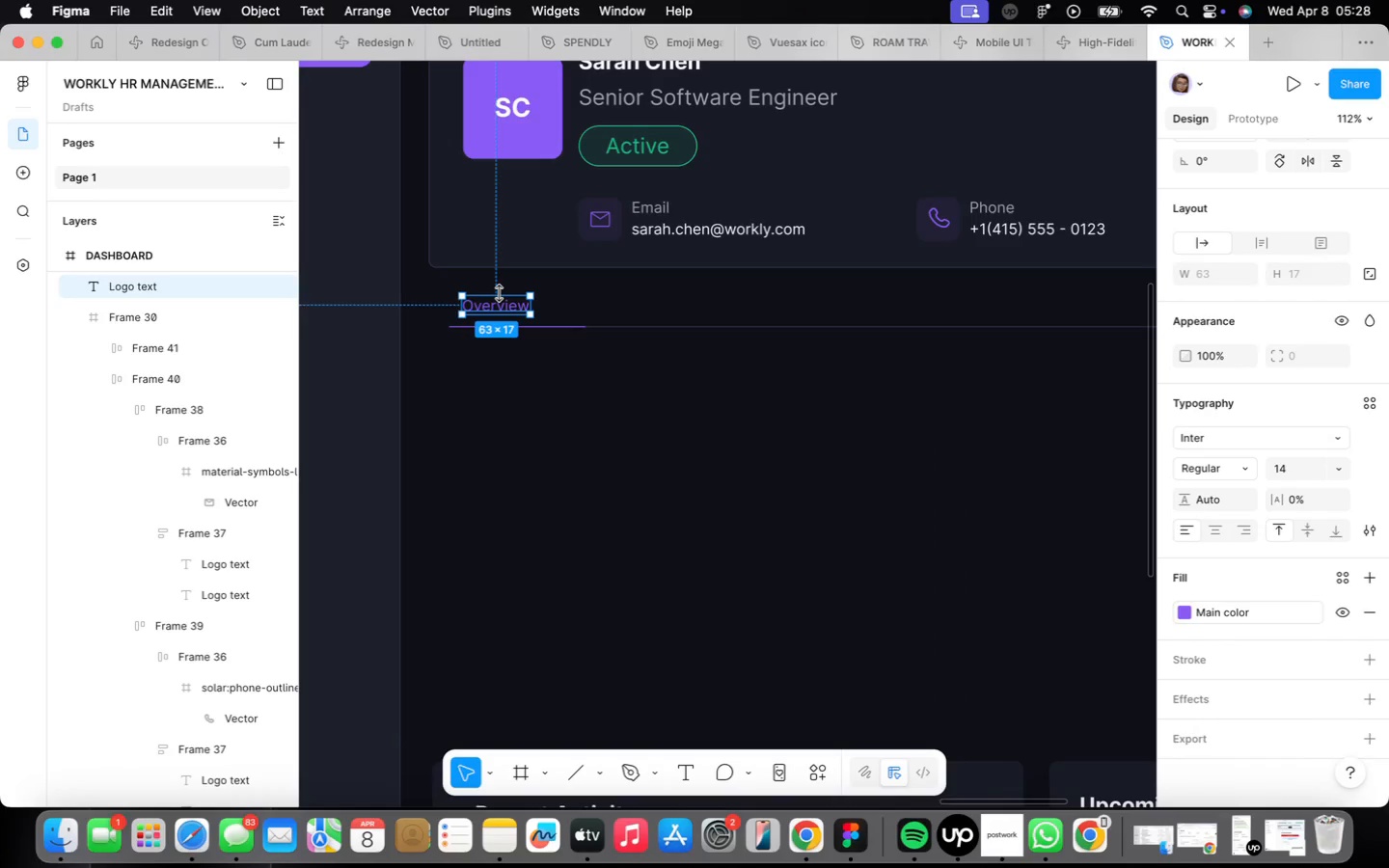 
left_click([538, 364])
 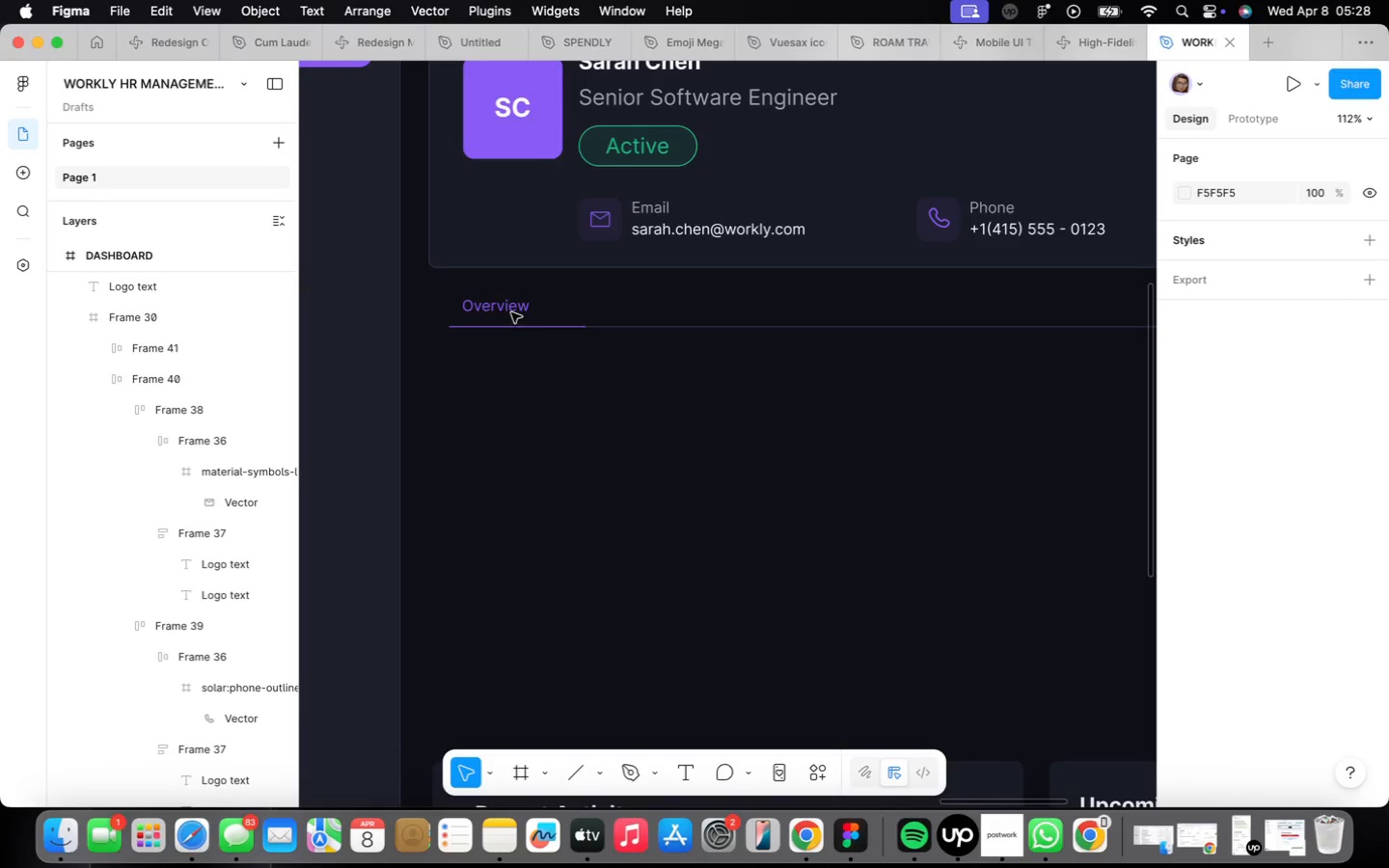 
left_click([511, 313])
 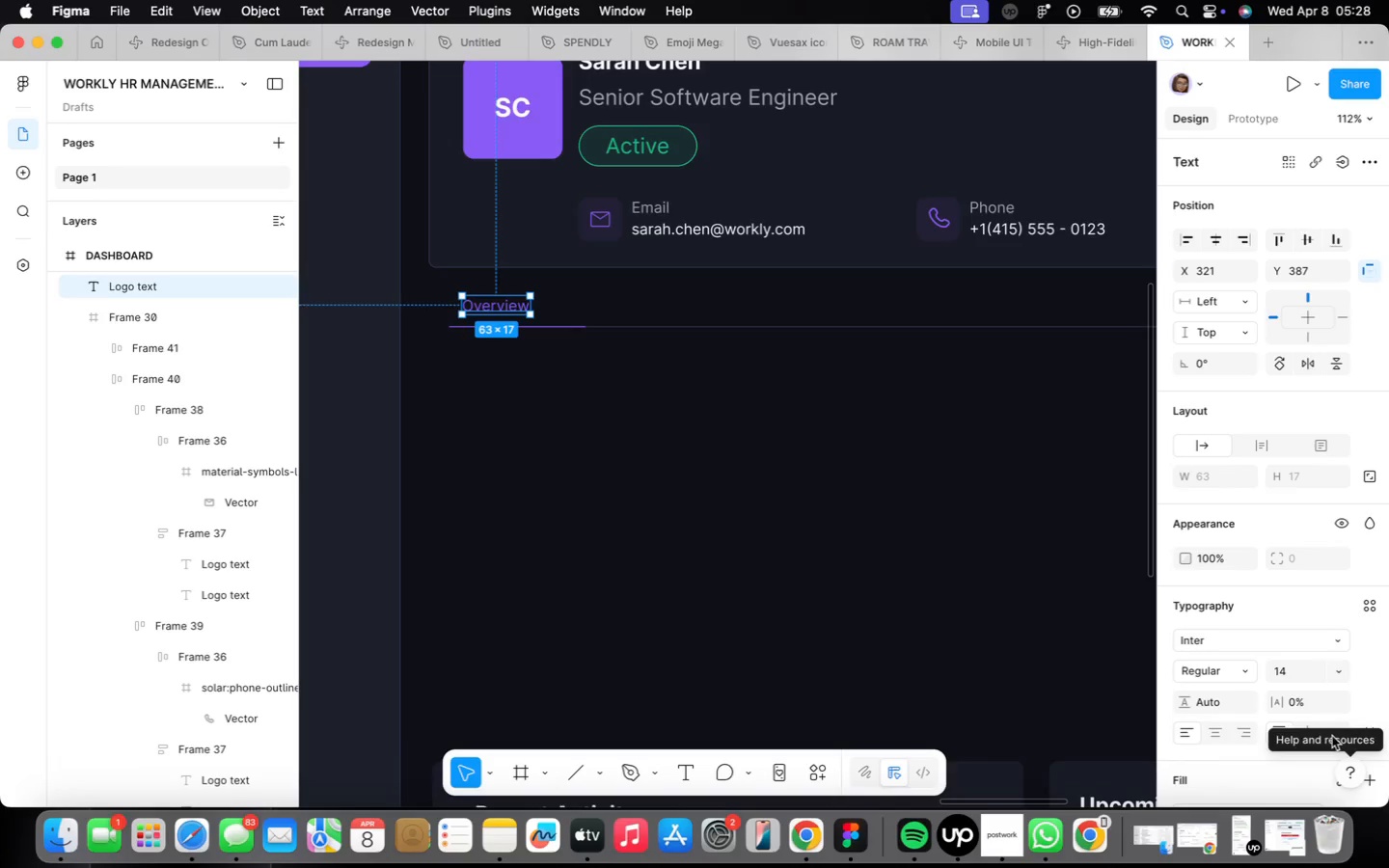 
scroll: coordinate [1284, 610], scroll_direction: down, amount: 5.0
 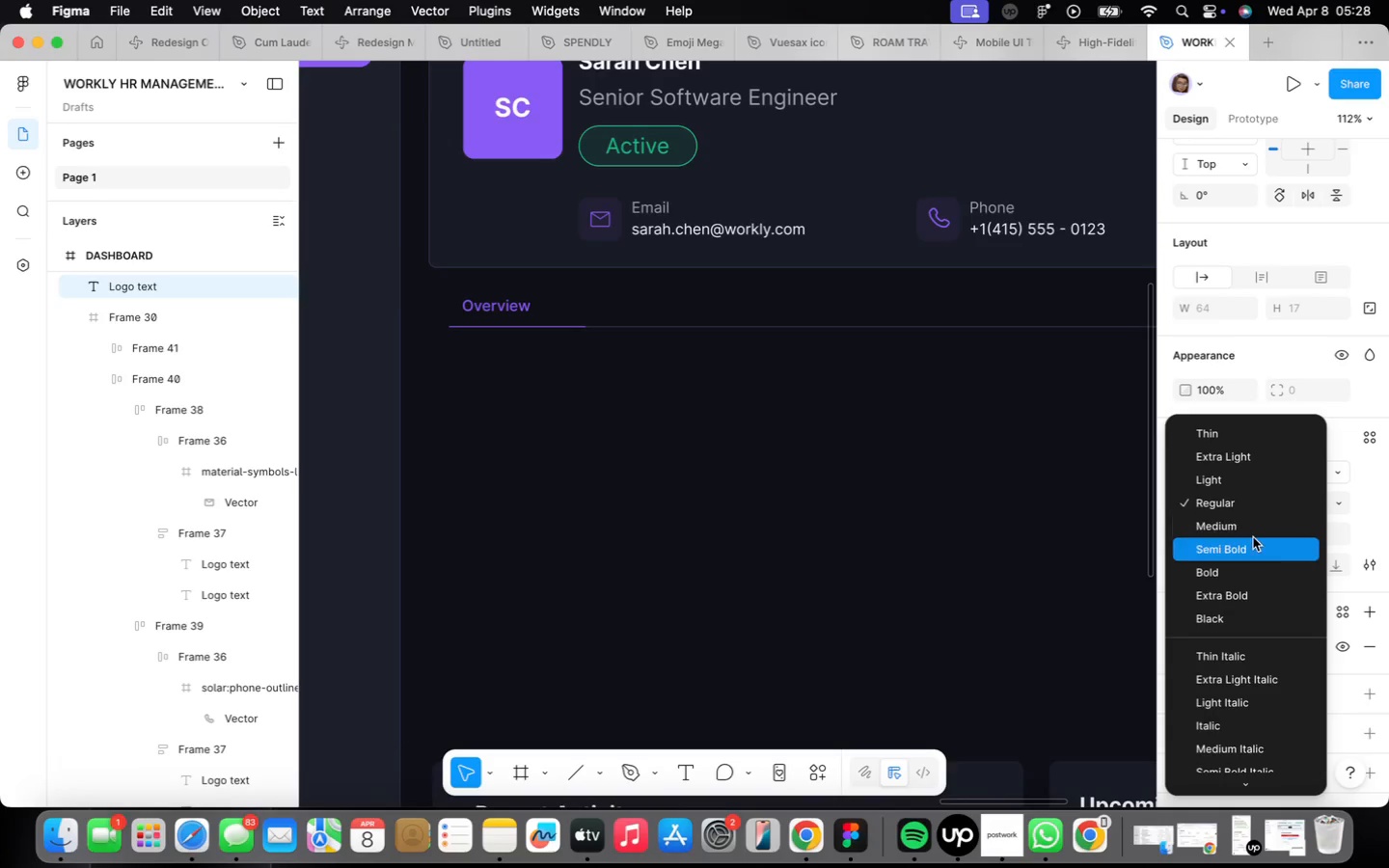 
left_click([1252, 533])
 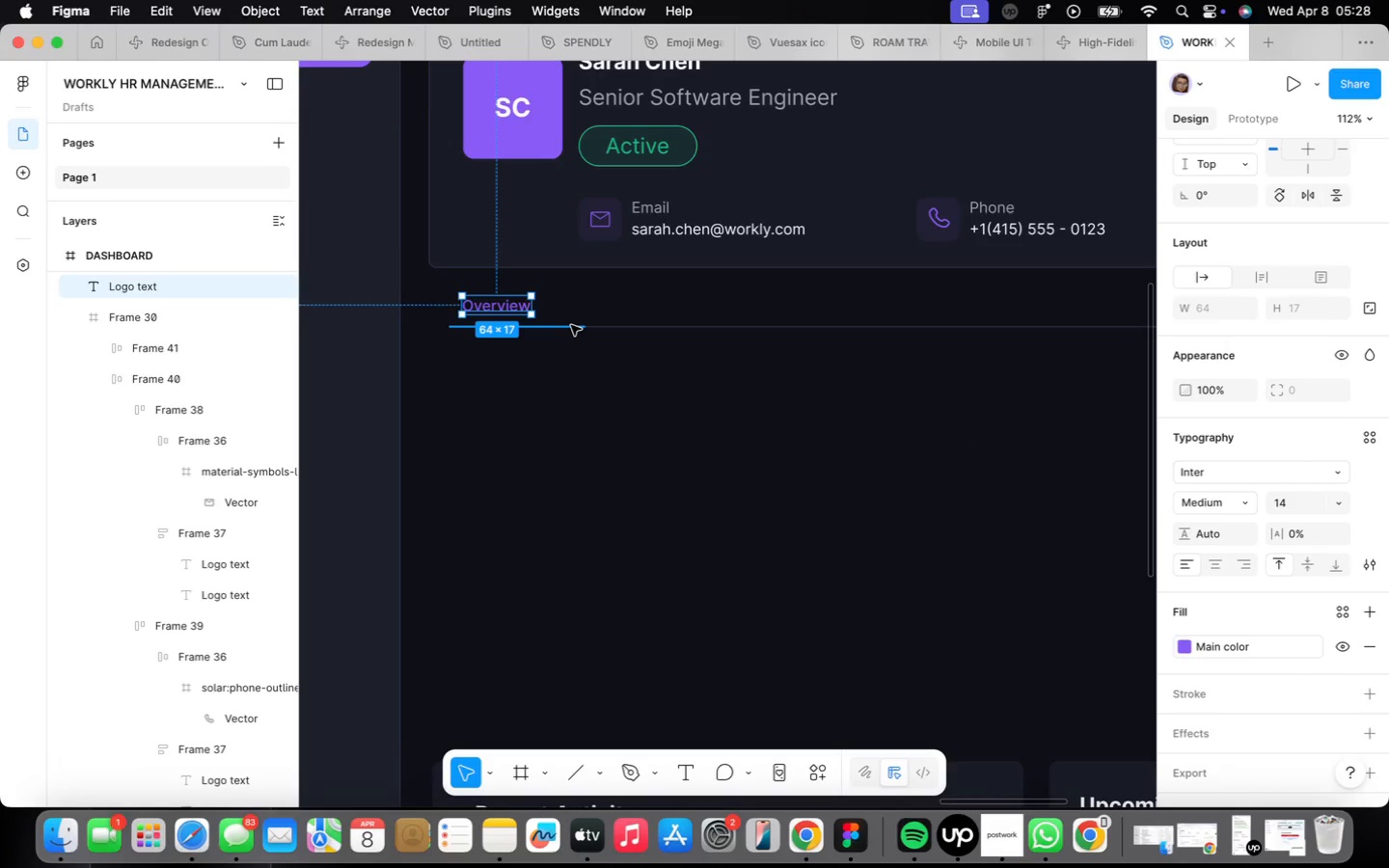 
left_click([571, 324])
 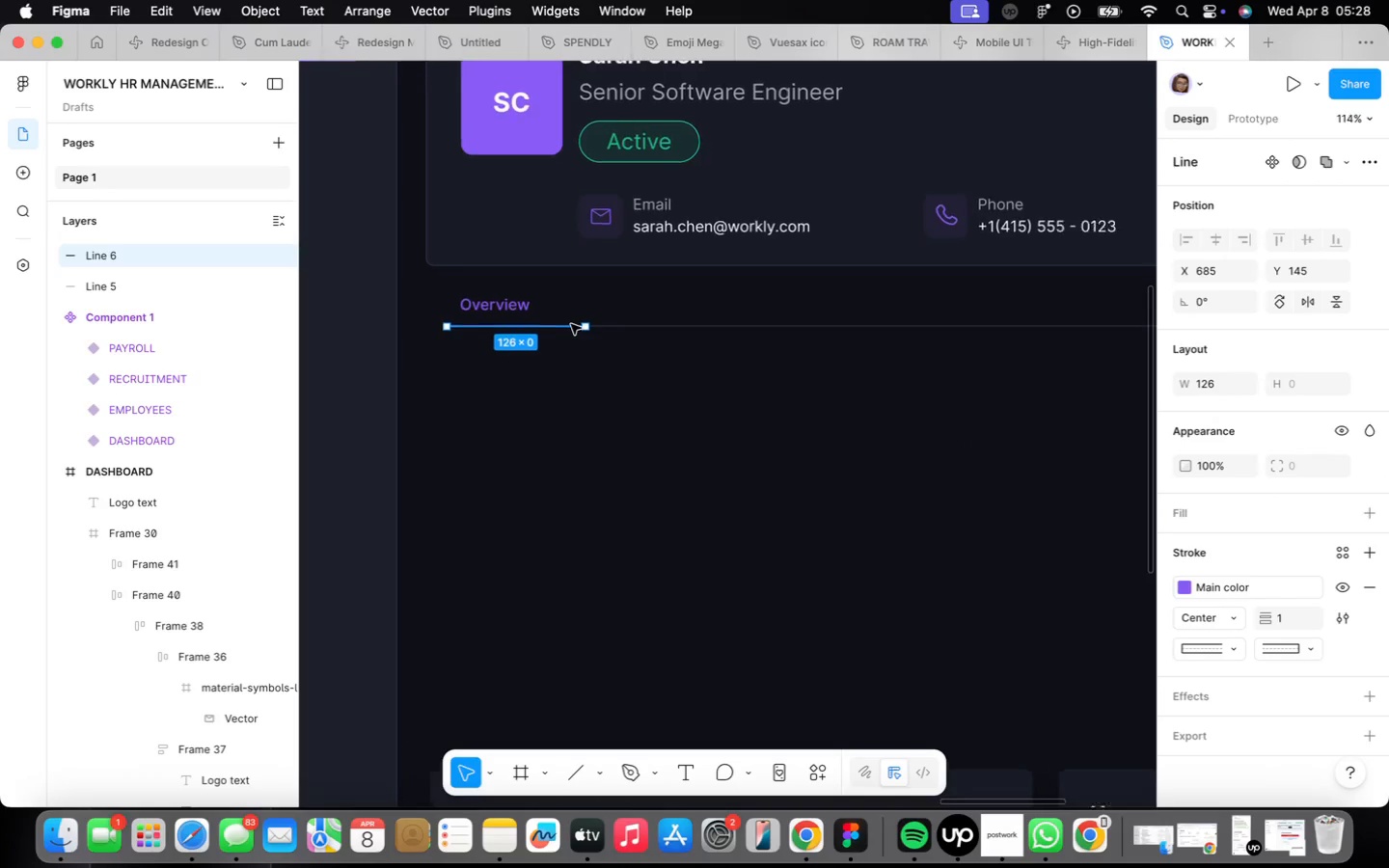 
scroll: coordinate [571, 325], scroll_direction: up, amount: 7.0
 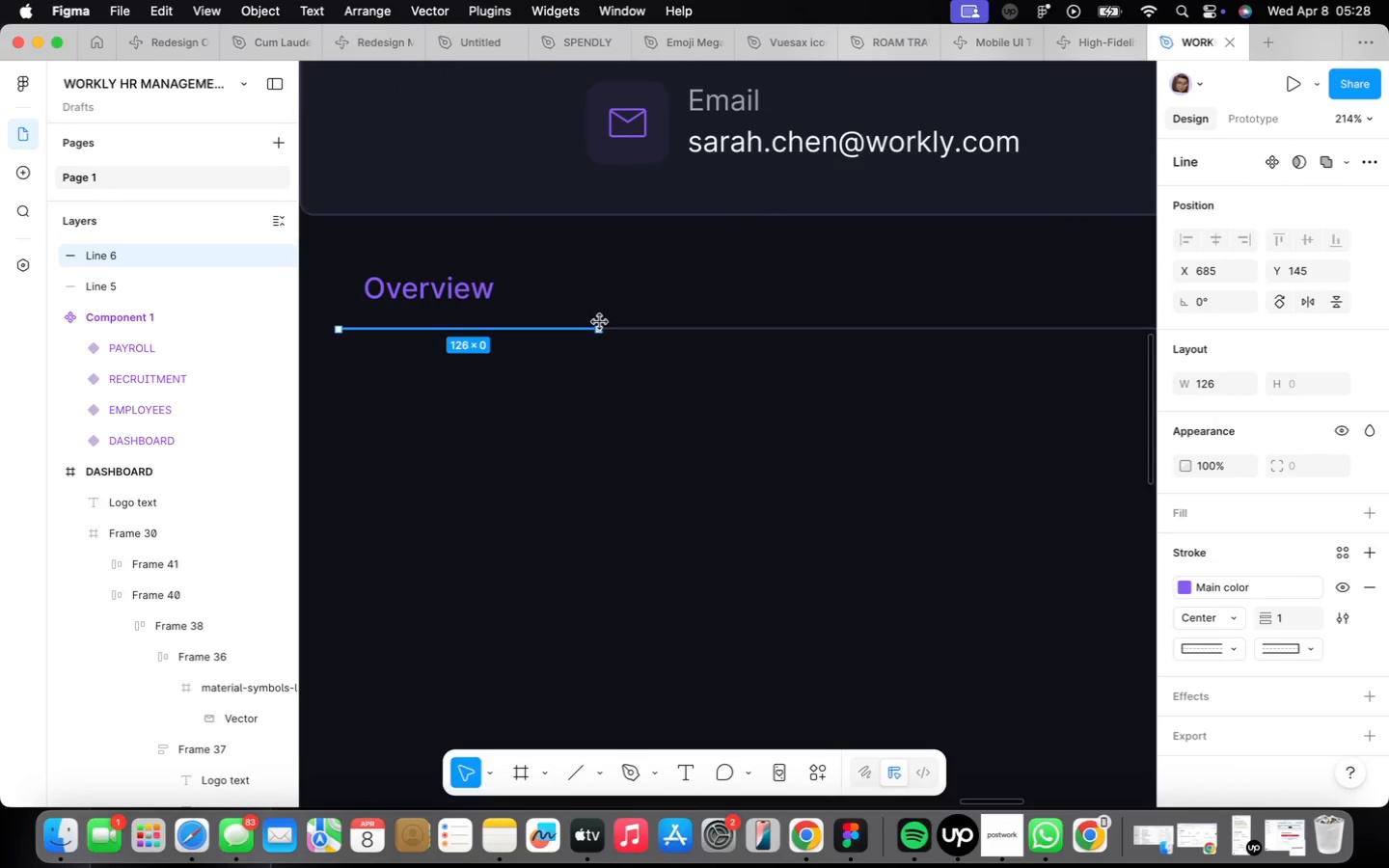 
left_click_drag(start_coordinate=[600, 323], to_coordinate=[538, 327])
 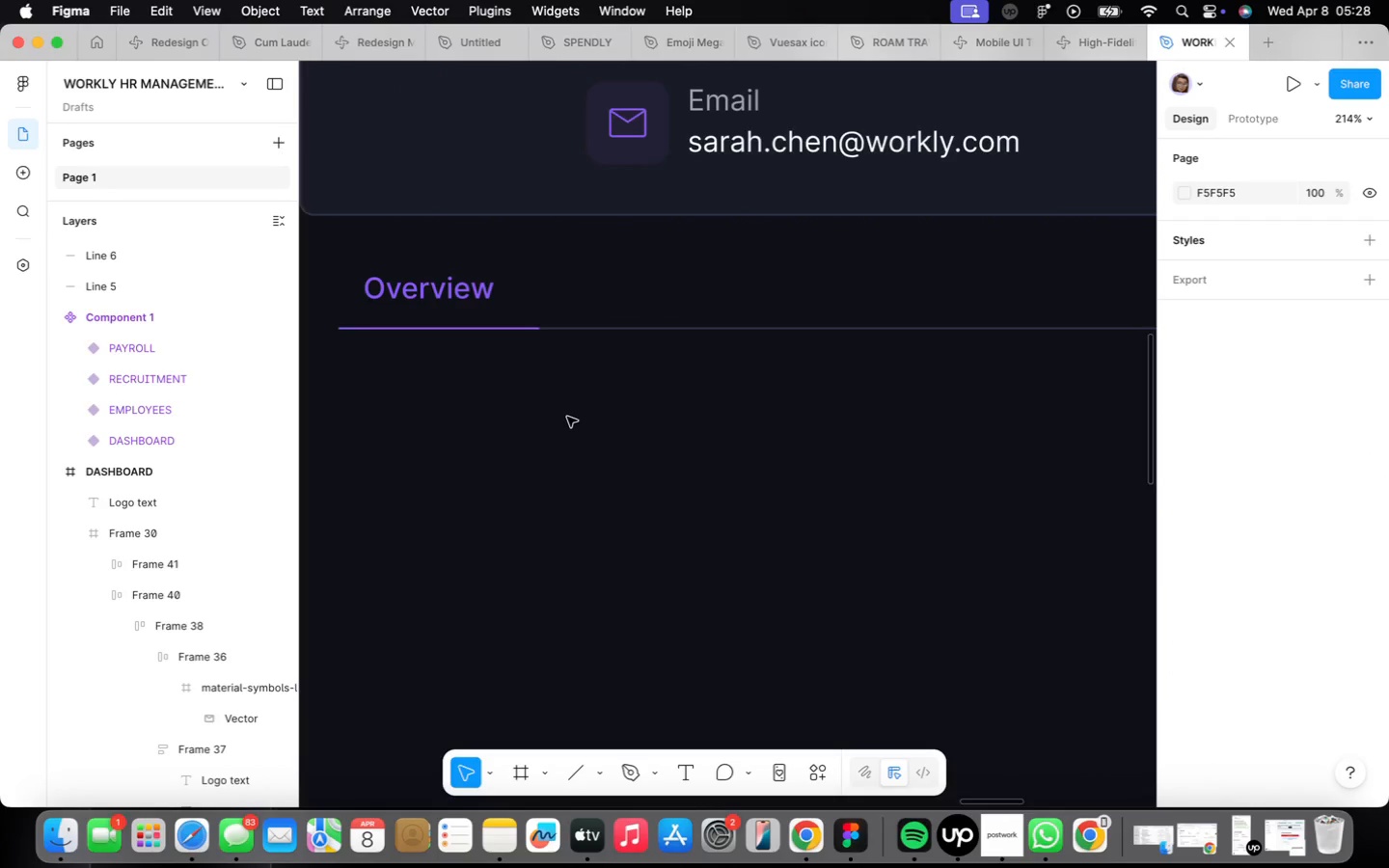 
hold_key(key=ShiftLeft, duration=1.34)
 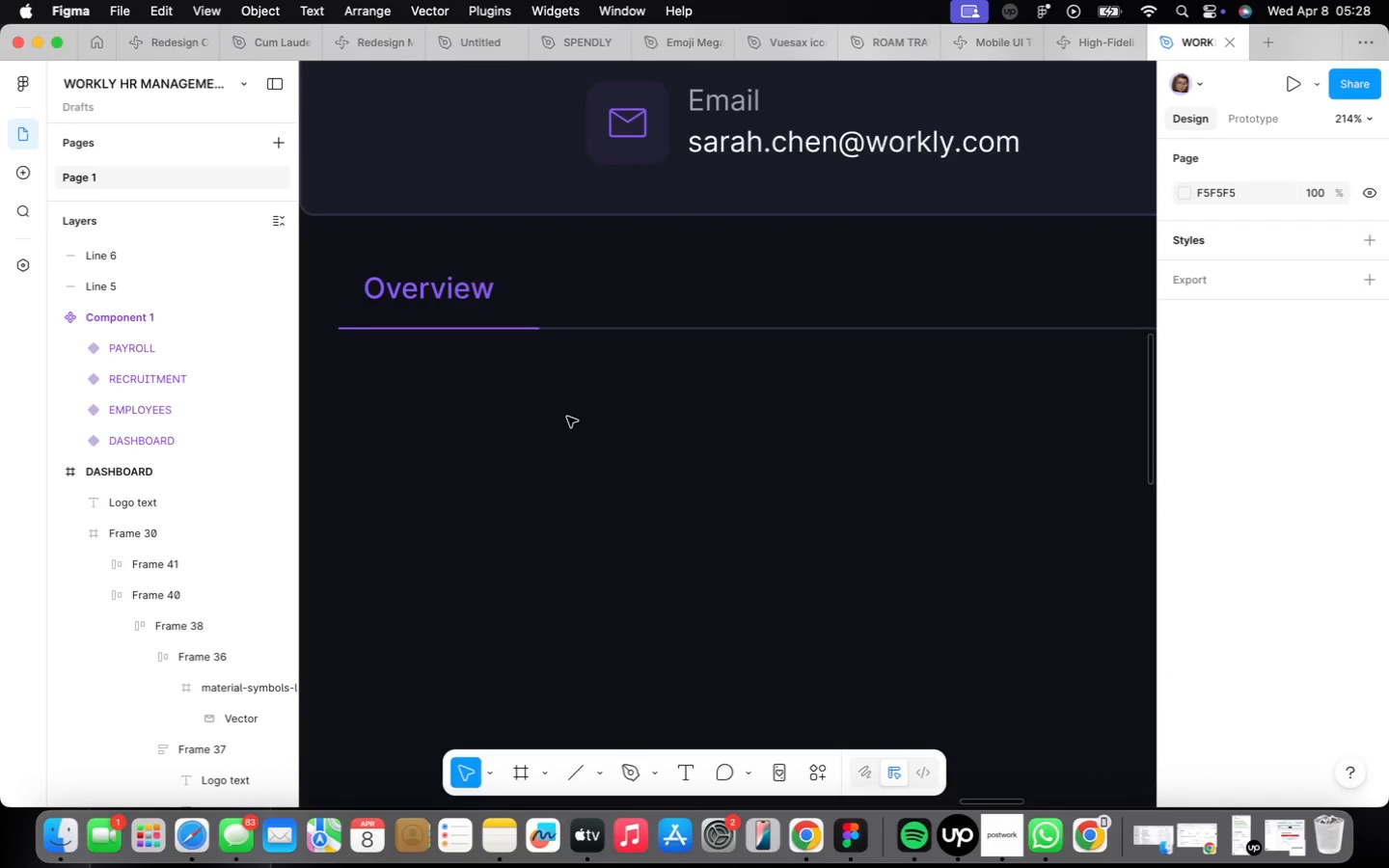 
scroll: coordinate [567, 417], scroll_direction: down, amount: 15.0
 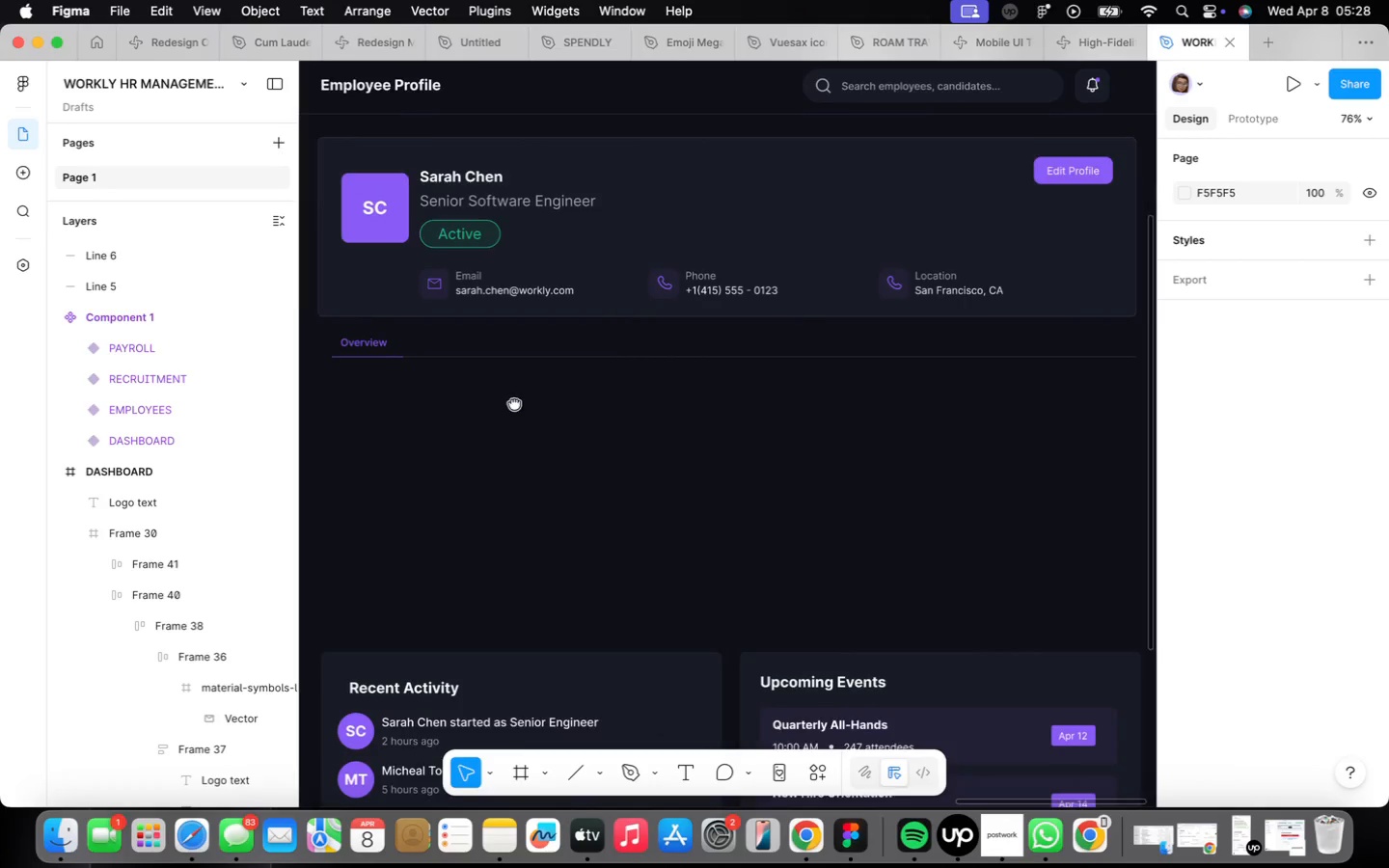 
scroll: coordinate [449, 316], scroll_direction: up, amount: 3.0
 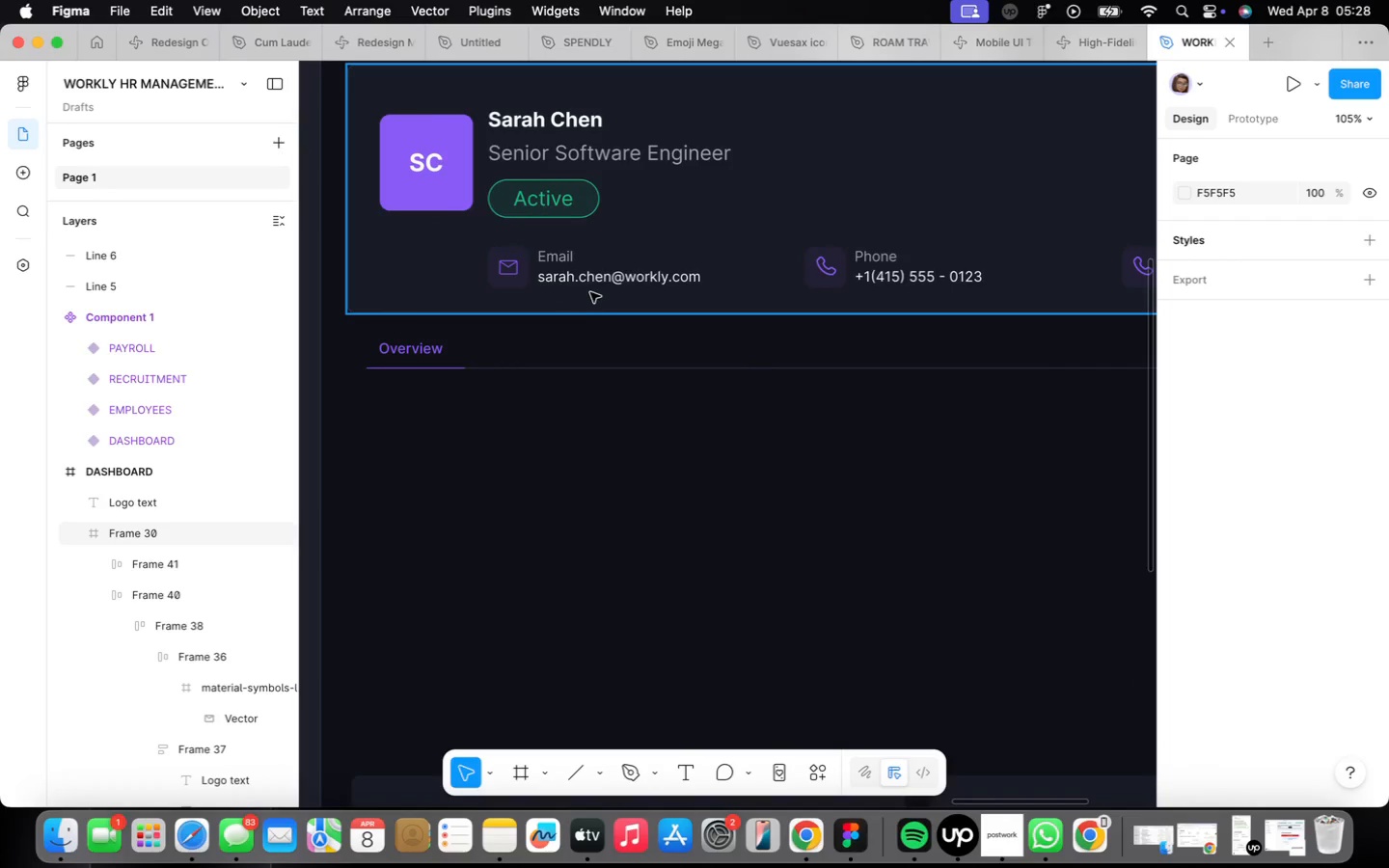 
double_click([592, 291])
 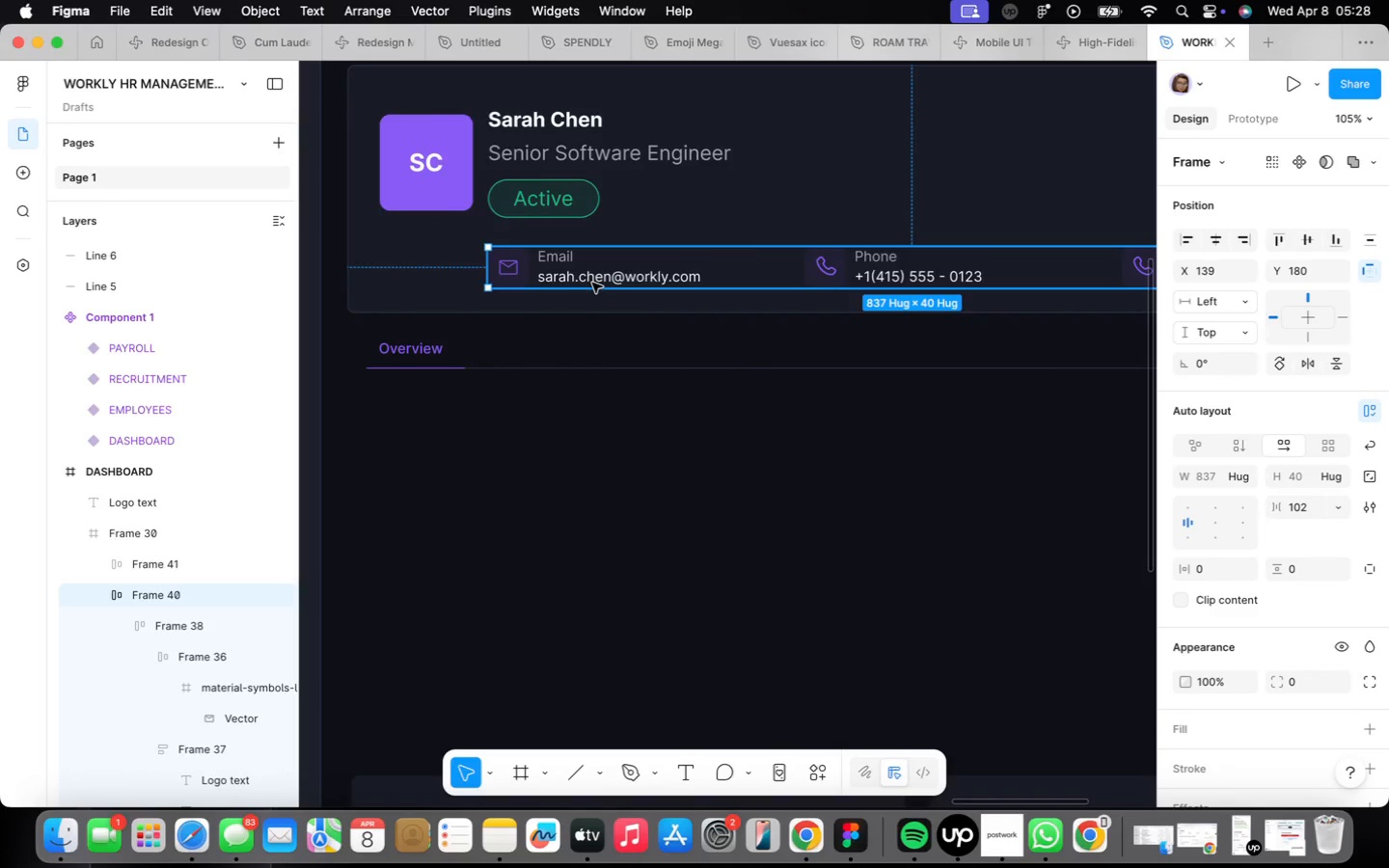 
double_click([592, 282])
 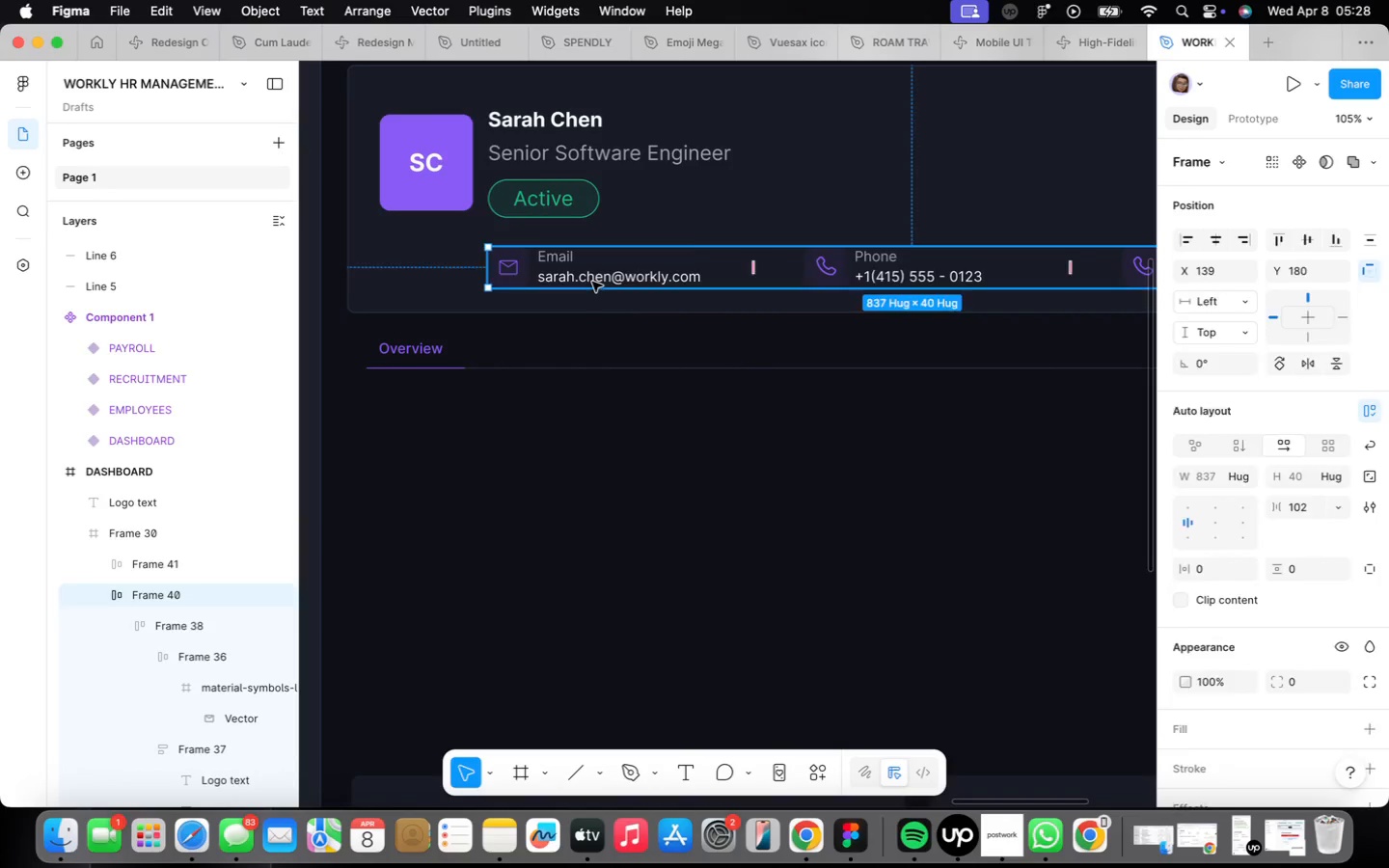 
triple_click([592, 282])
 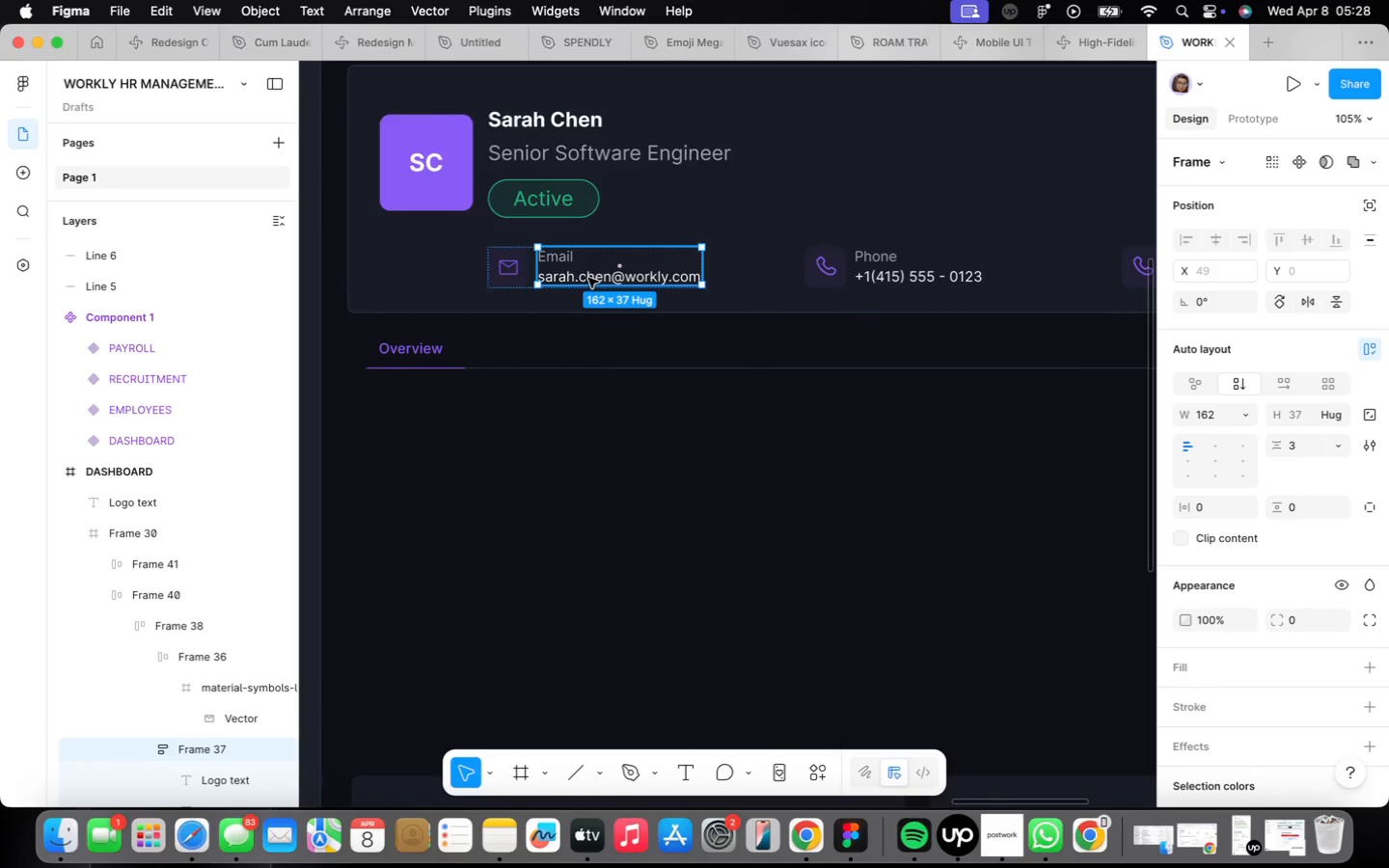 
double_click([588, 278])
 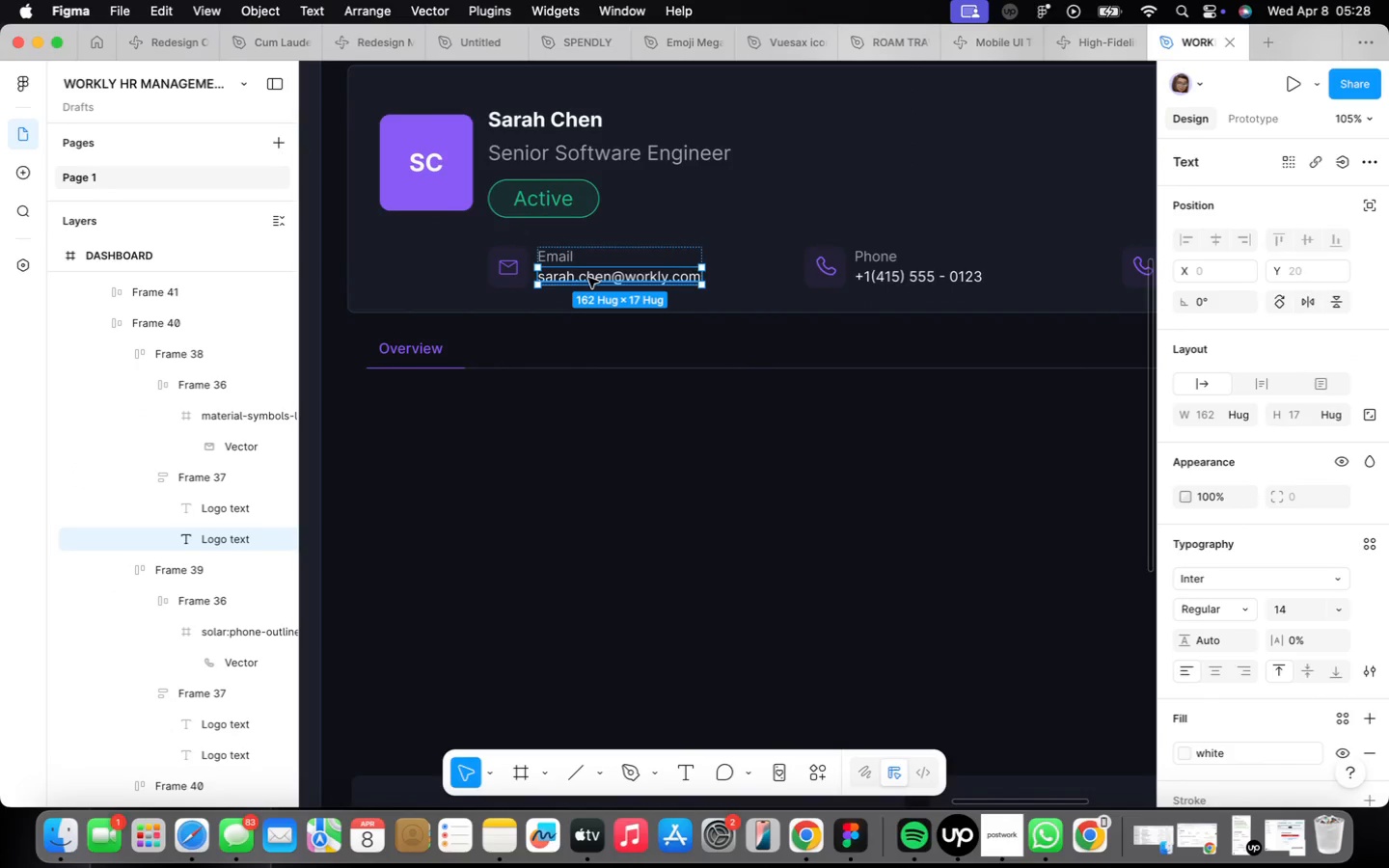 
hold_key(key=OptionLeft, duration=2.44)
left_click_drag(start_coordinate=[588, 278], to_coordinate=[534, 344])
 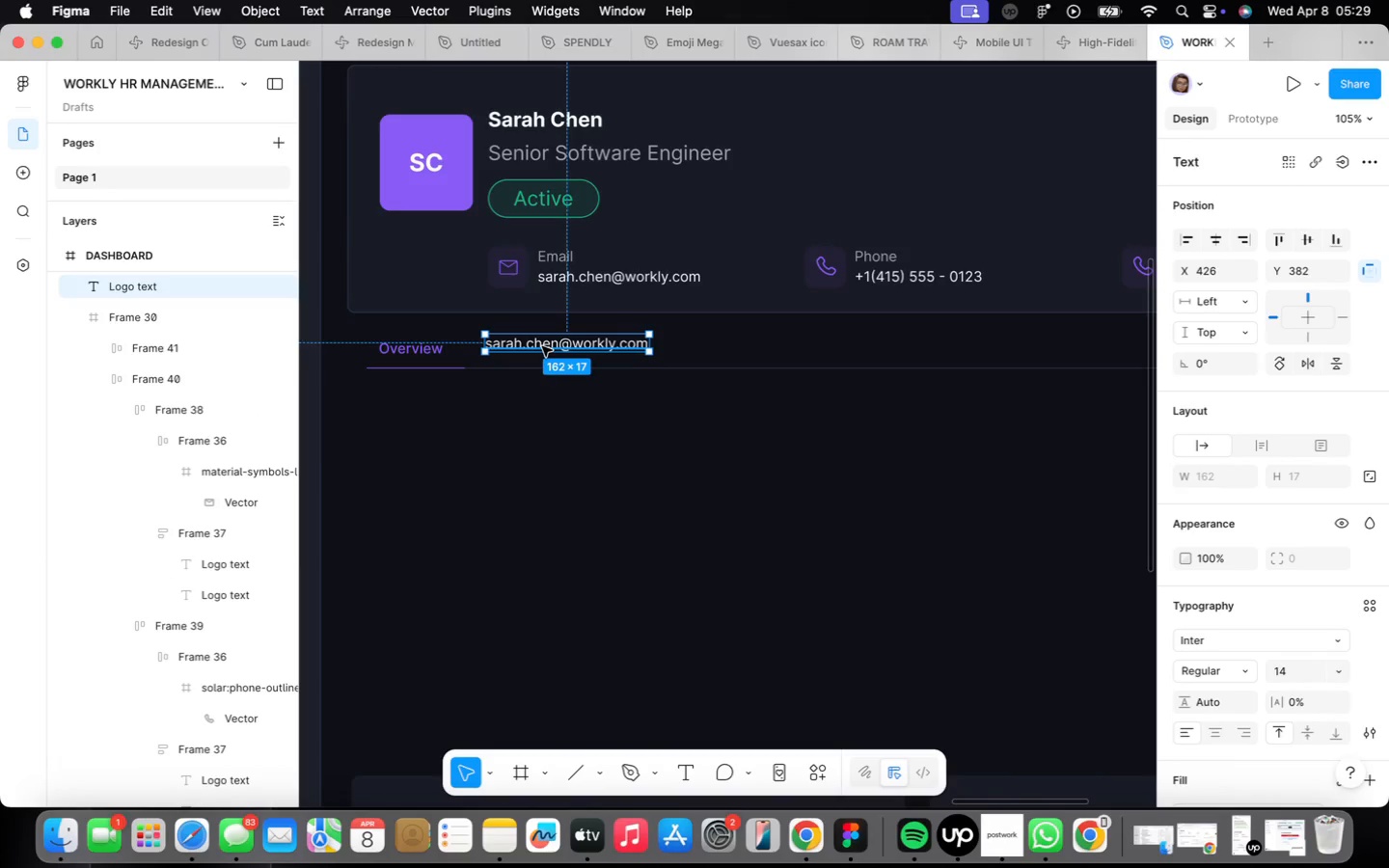 
left_click_drag(start_coordinate=[542, 346], to_coordinate=[546, 352])
 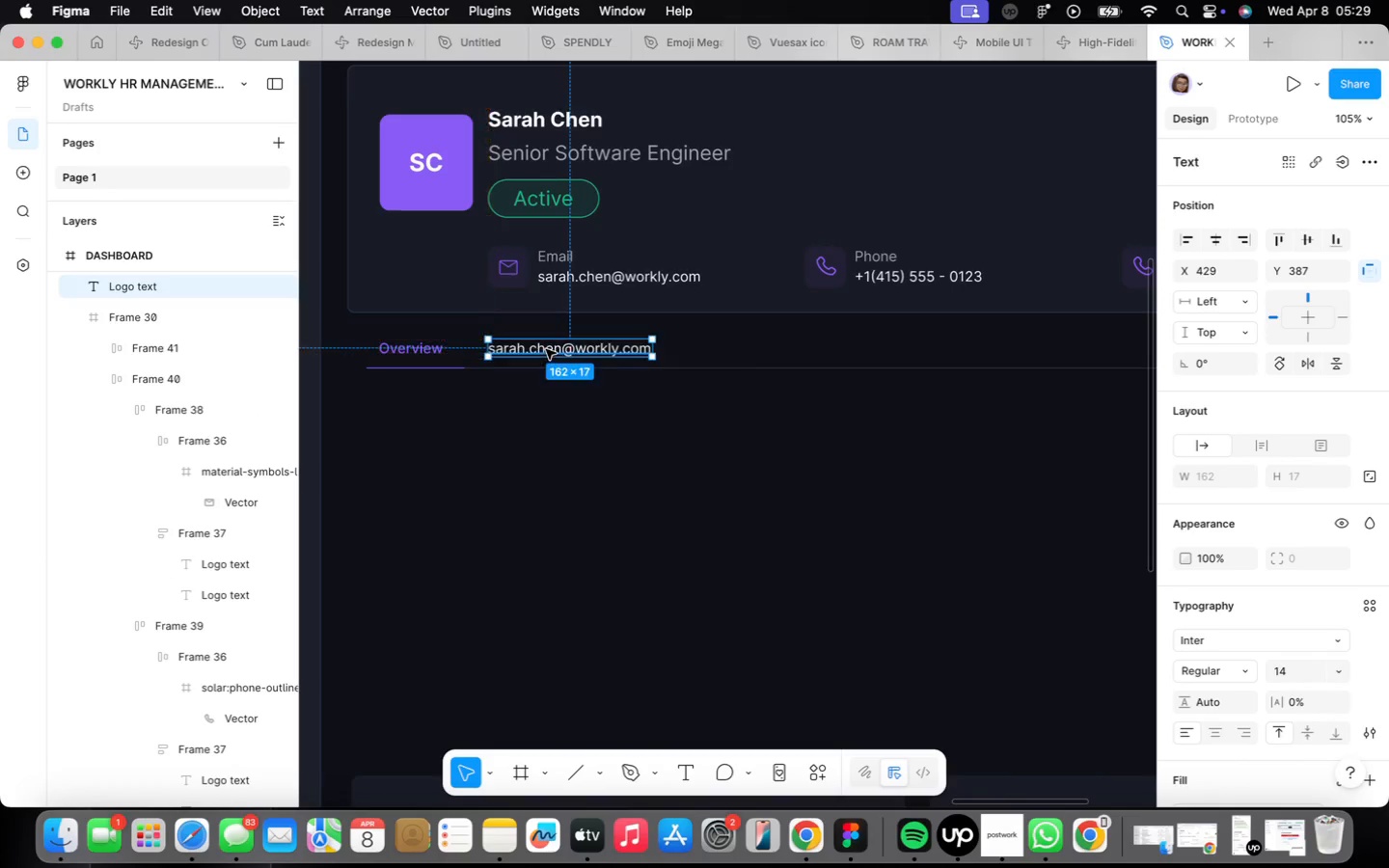 
left_click([546, 349])
 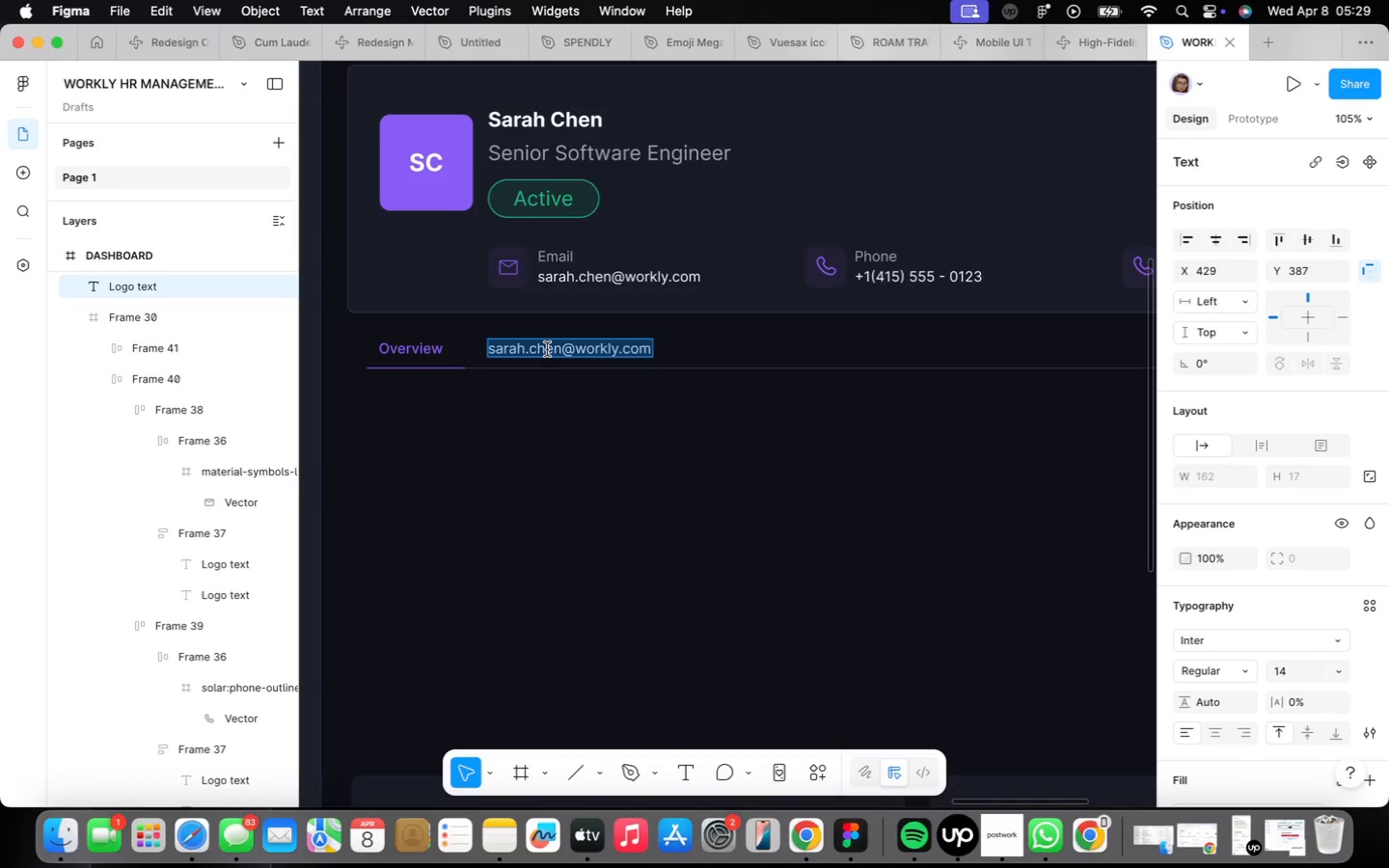 
type(Performance)
 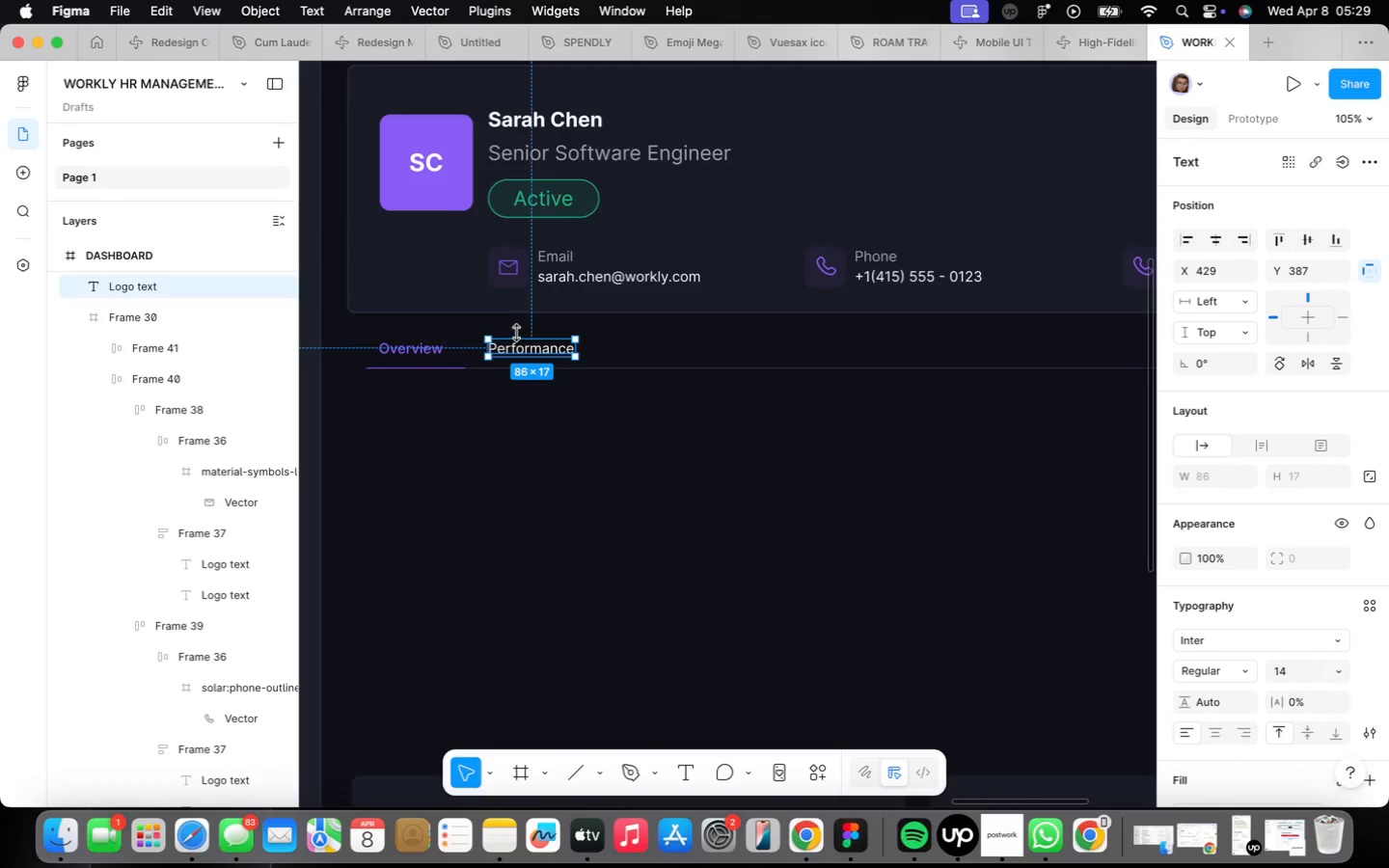 
hold_key(key=OptionLeft, duration=2.41)
left_click_drag(start_coordinate=[525, 344], to_coordinate=[710, 345])
 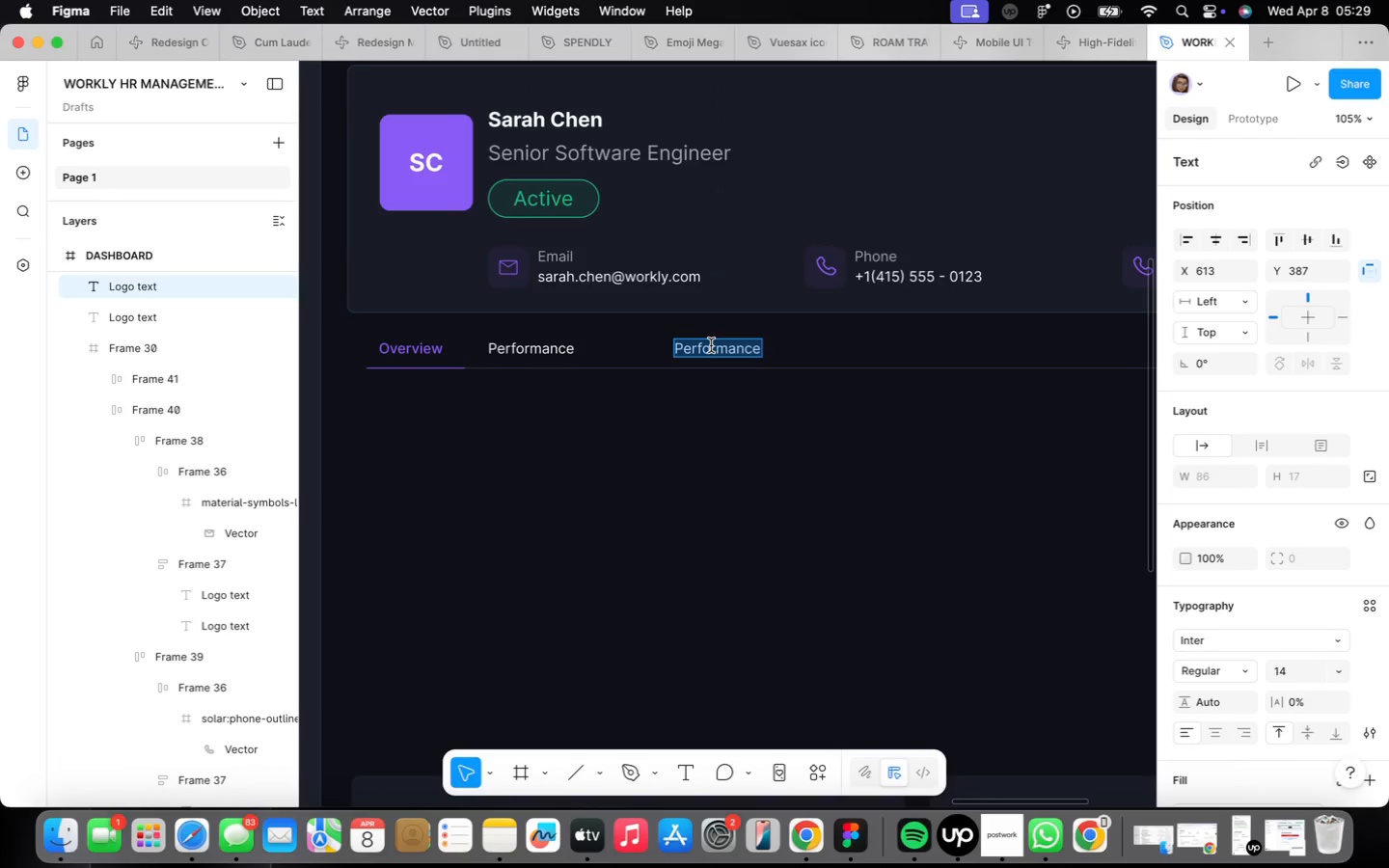 
type(Documents)
 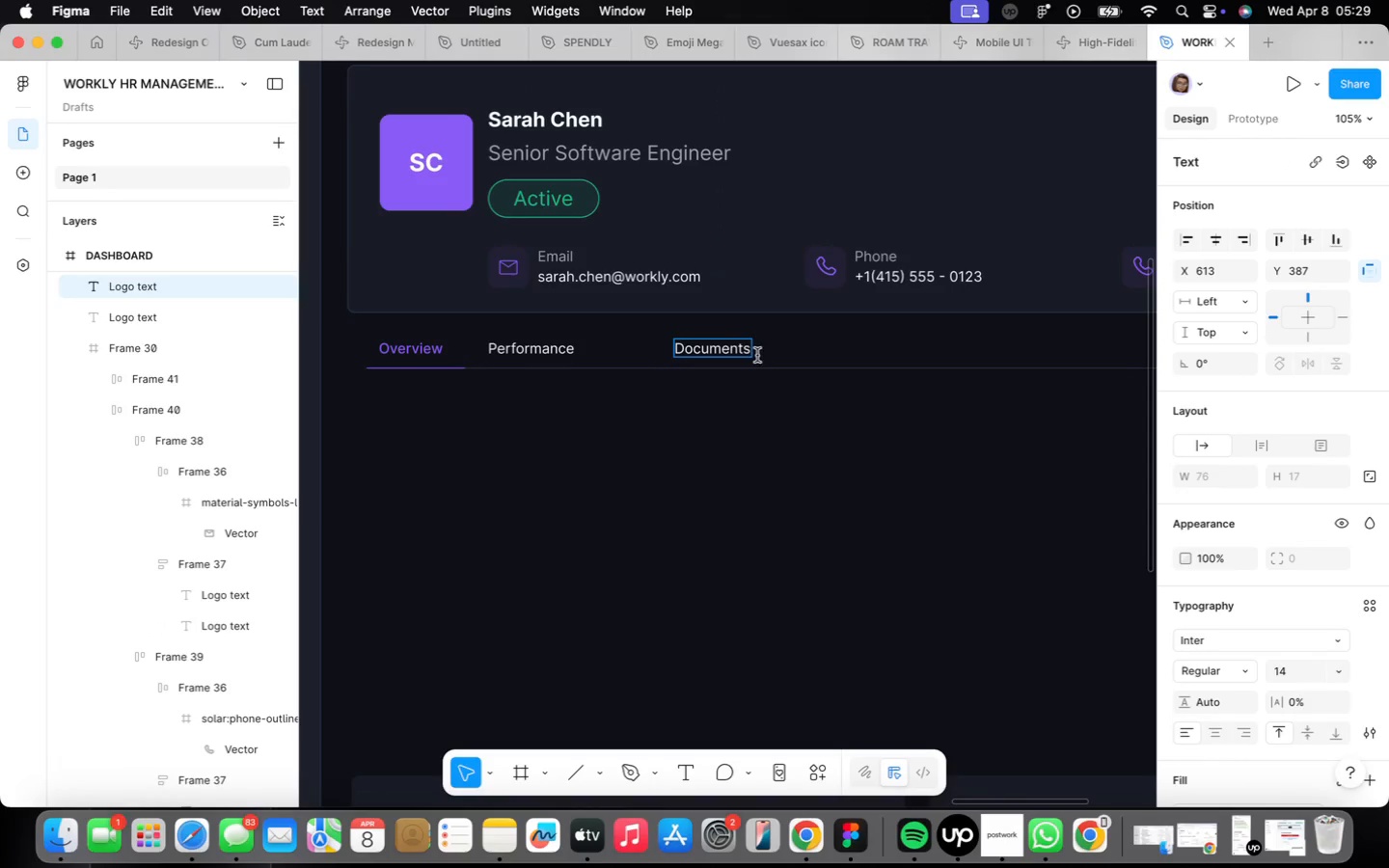 
left_click([835, 446])
 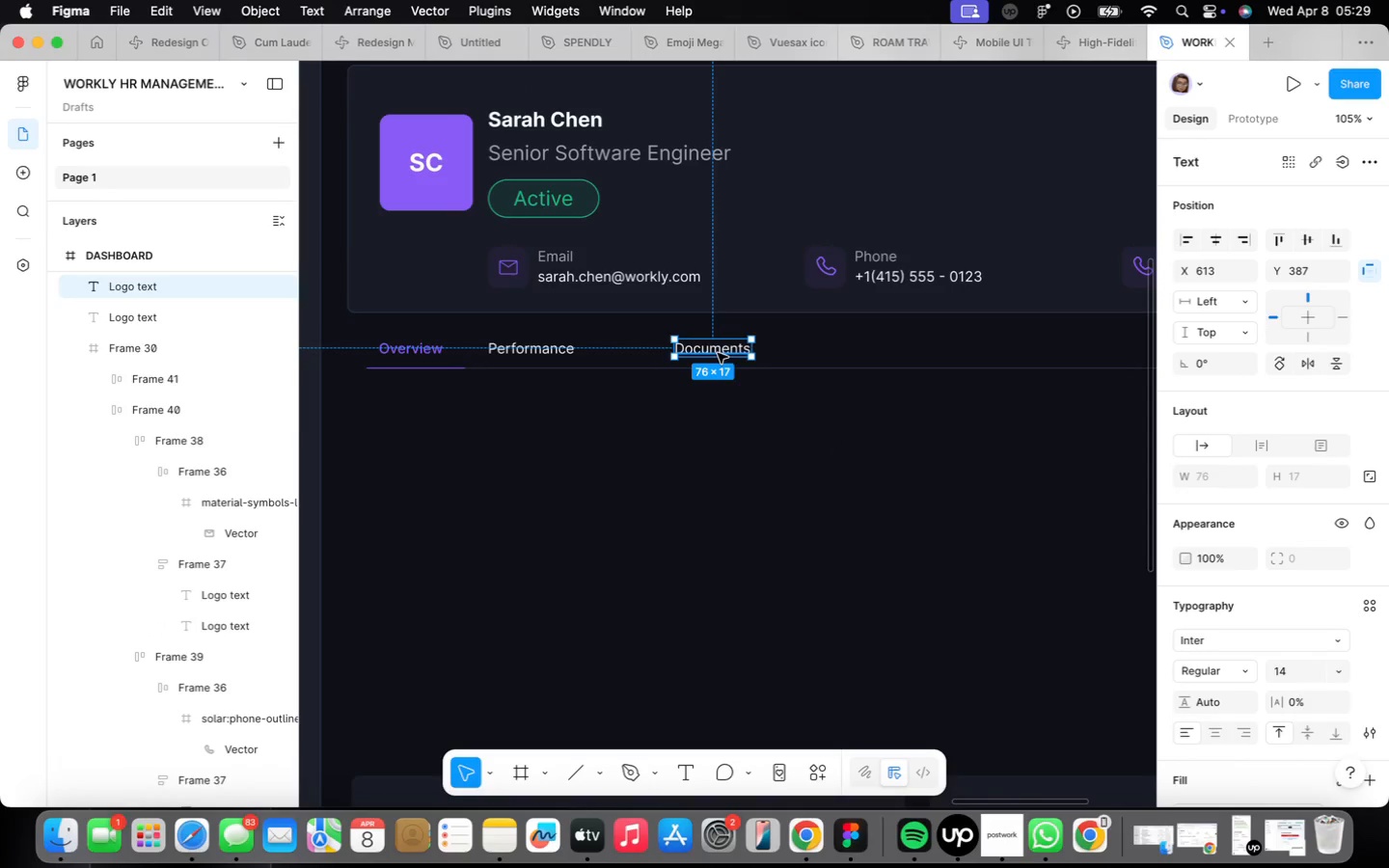 
left_click_drag(start_coordinate=[718, 352], to_coordinate=[685, 350])
 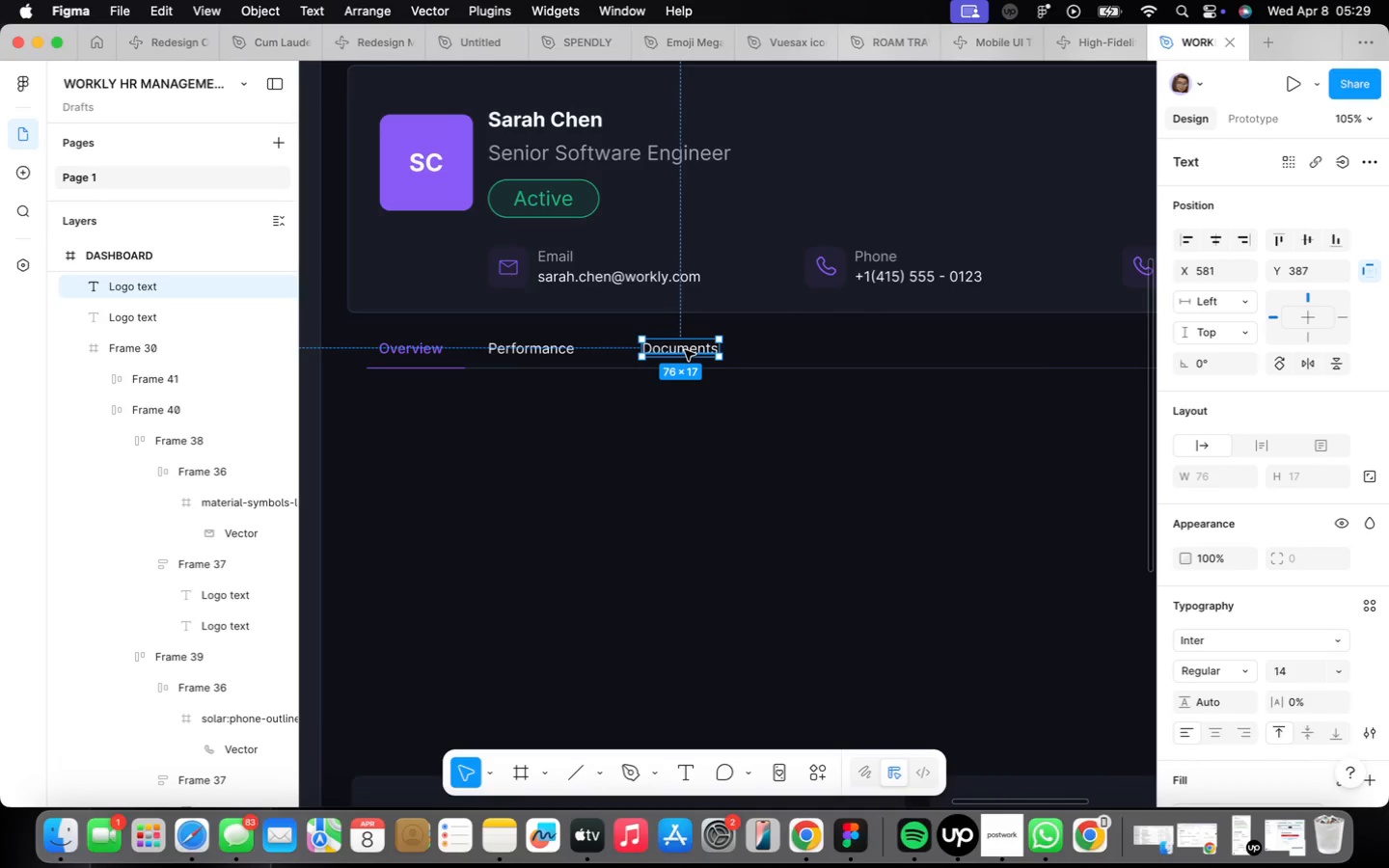 
hold_key(key=OptionLeft, duration=1.97)
left_click_drag(start_coordinate=[685, 350], to_coordinate=[819, 350])
 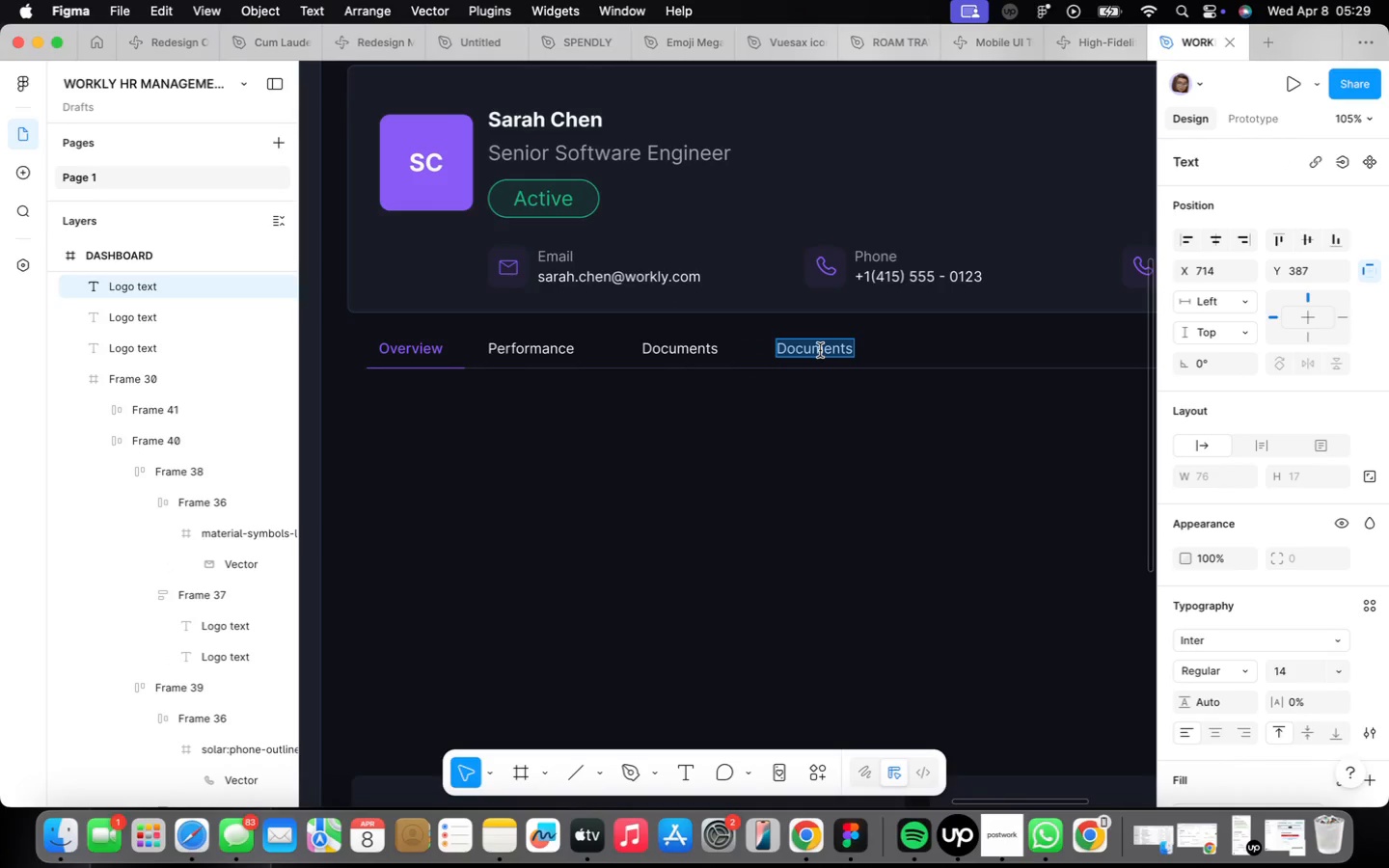 
type(Time Off)
 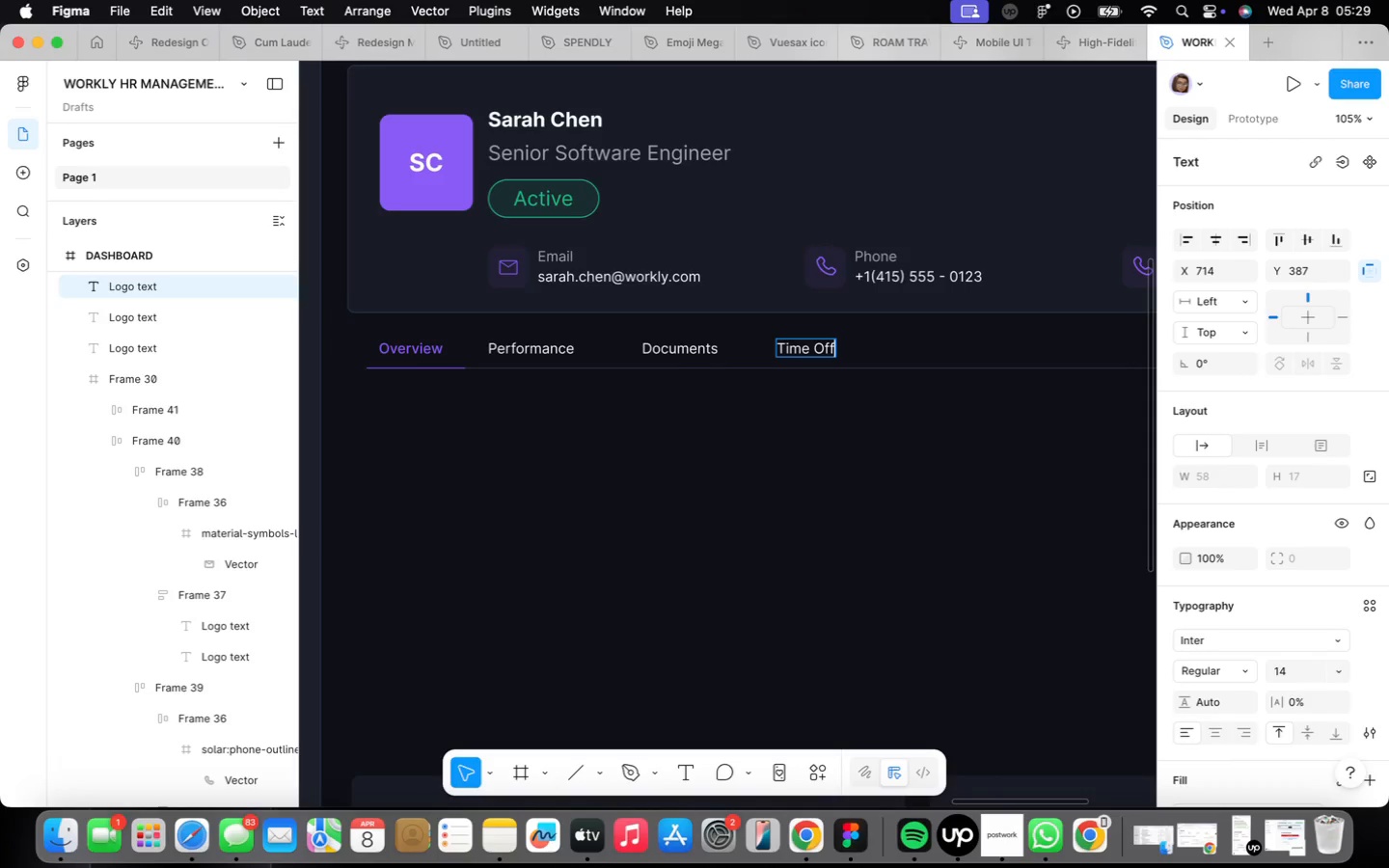 
wait(8.37)
 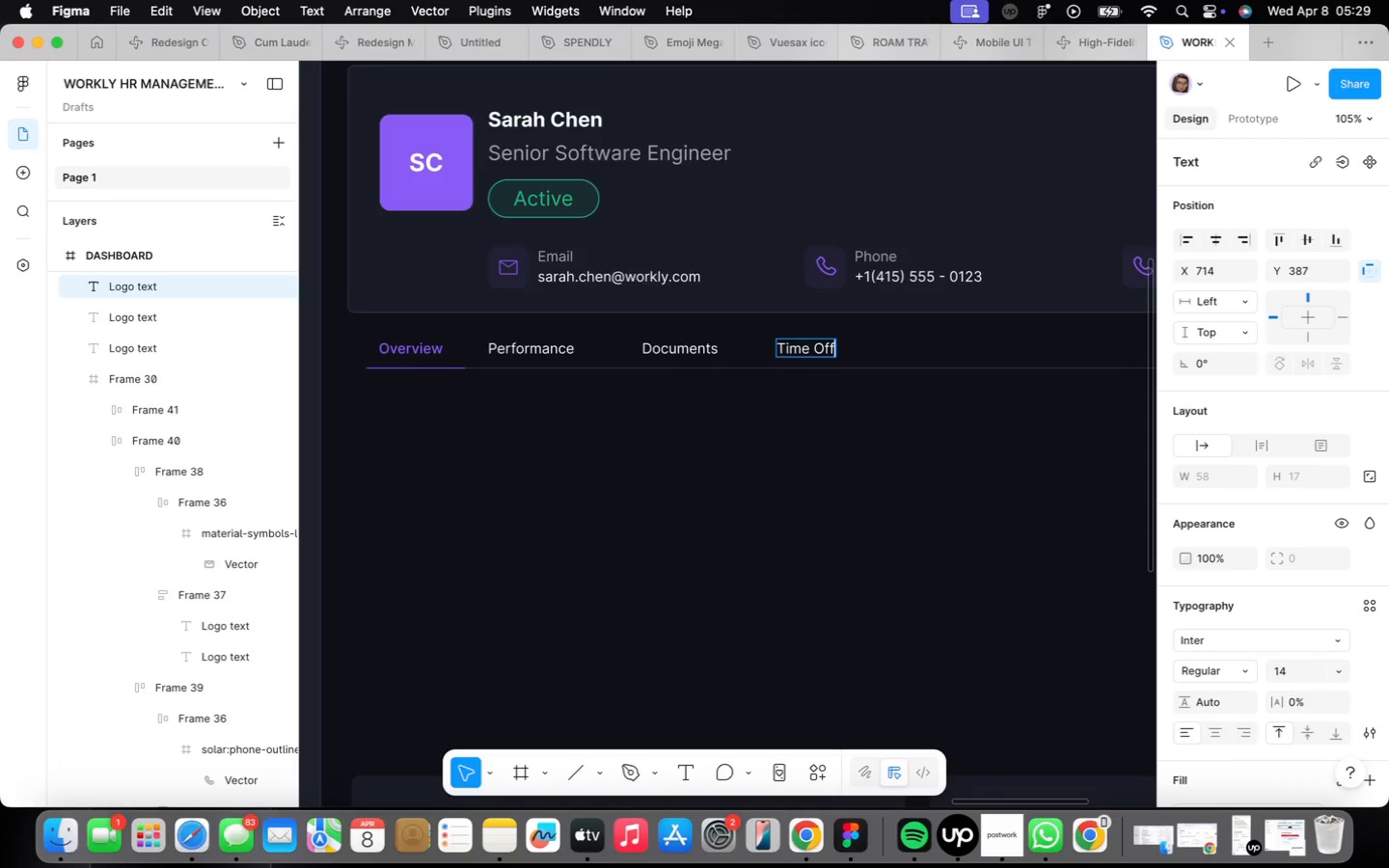 
left_click([796, 456])
 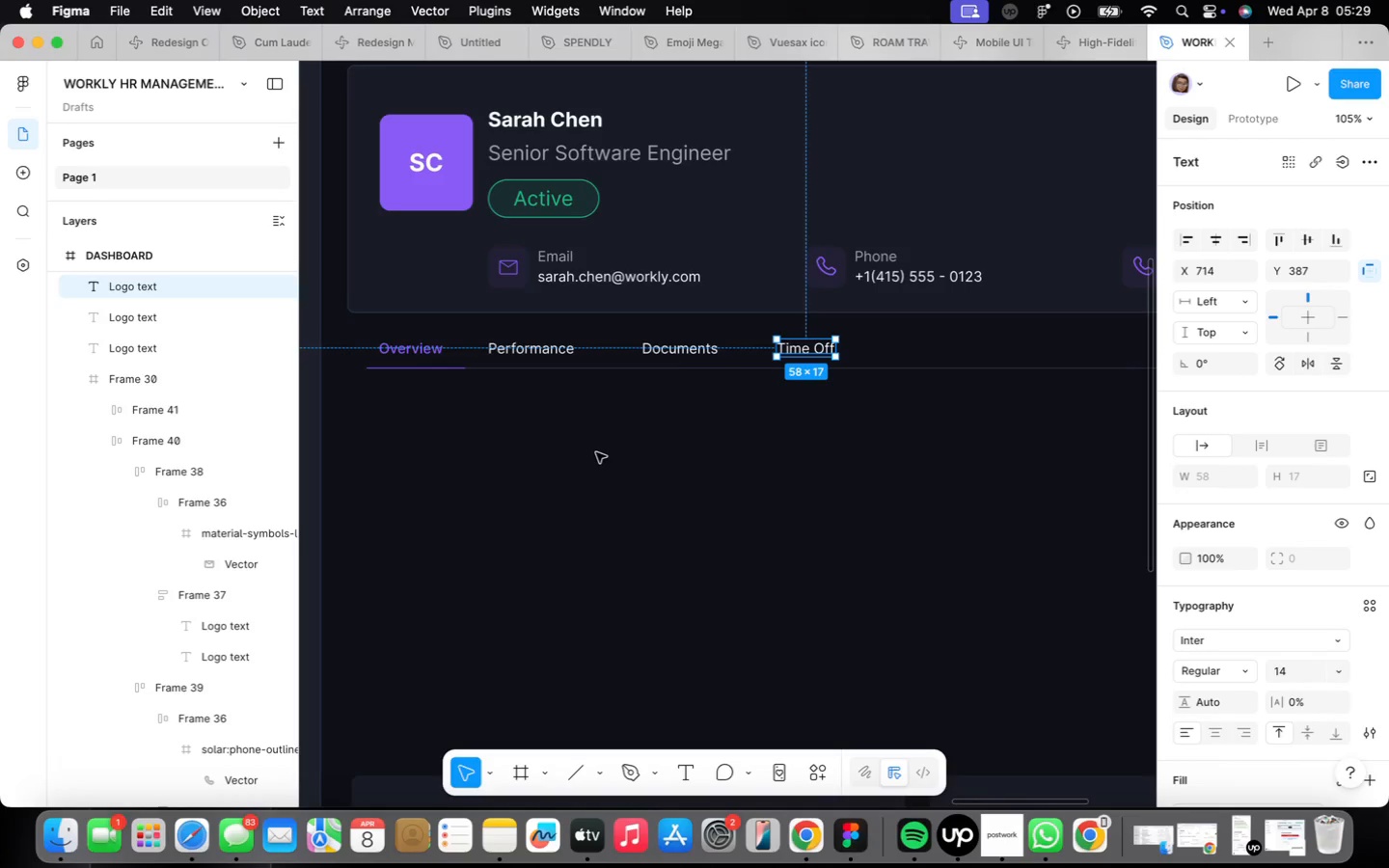 
left_click([595, 448])
 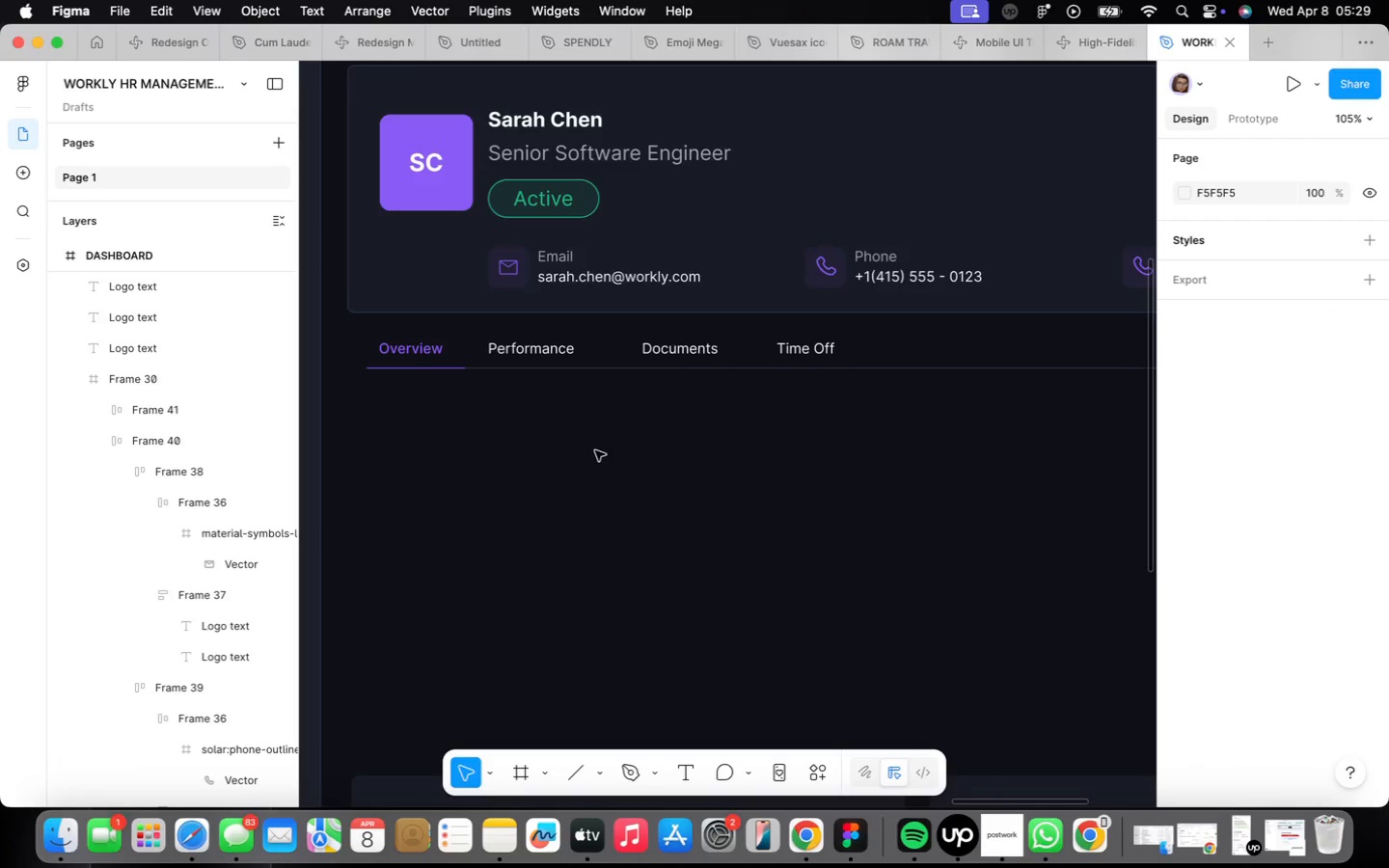 
scroll: coordinate [595, 448], scroll_direction: down, amount: 5.0
 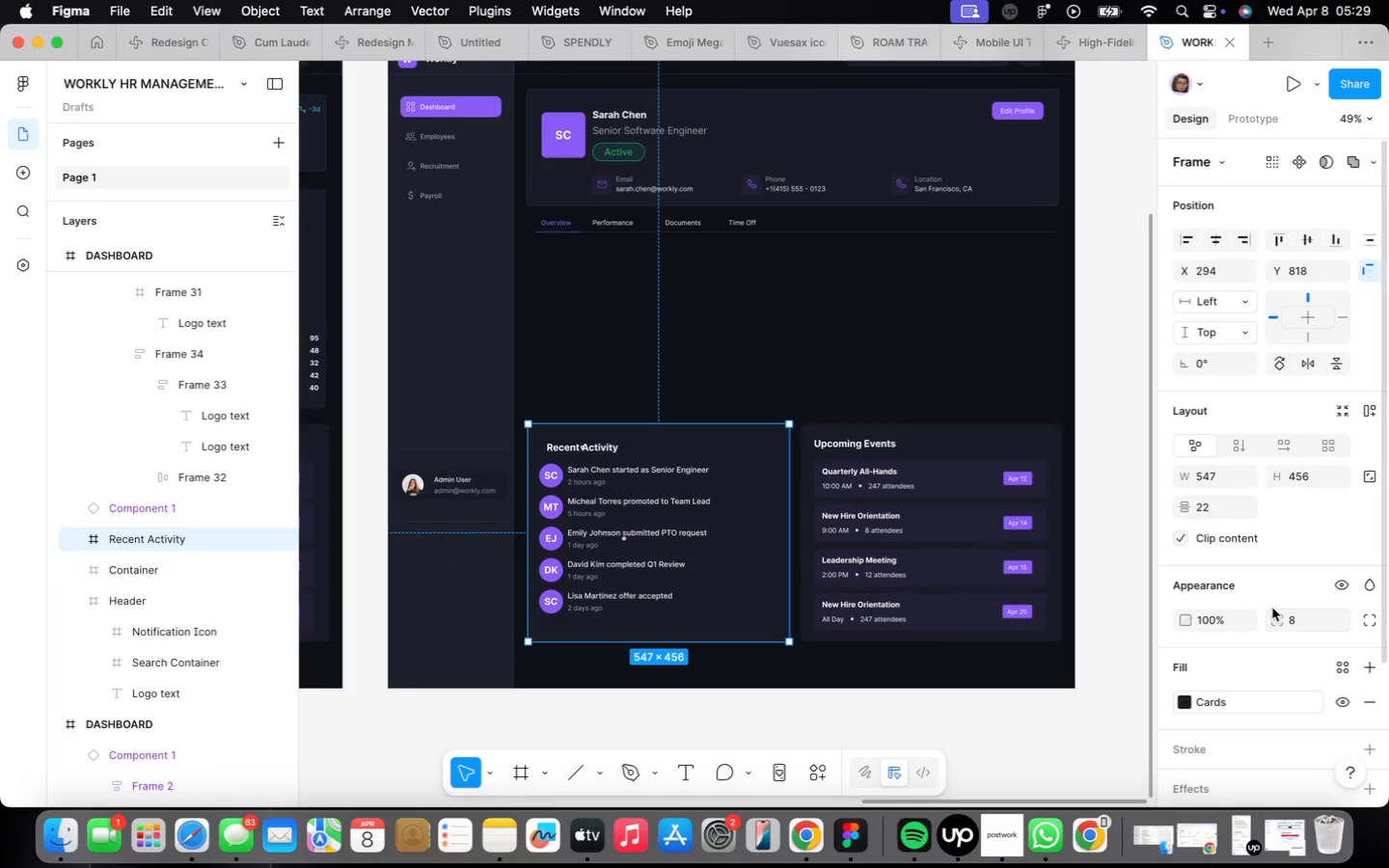 
hold_key(key=ShiftLeft, duration=0.44)
left_click([964, 531])
 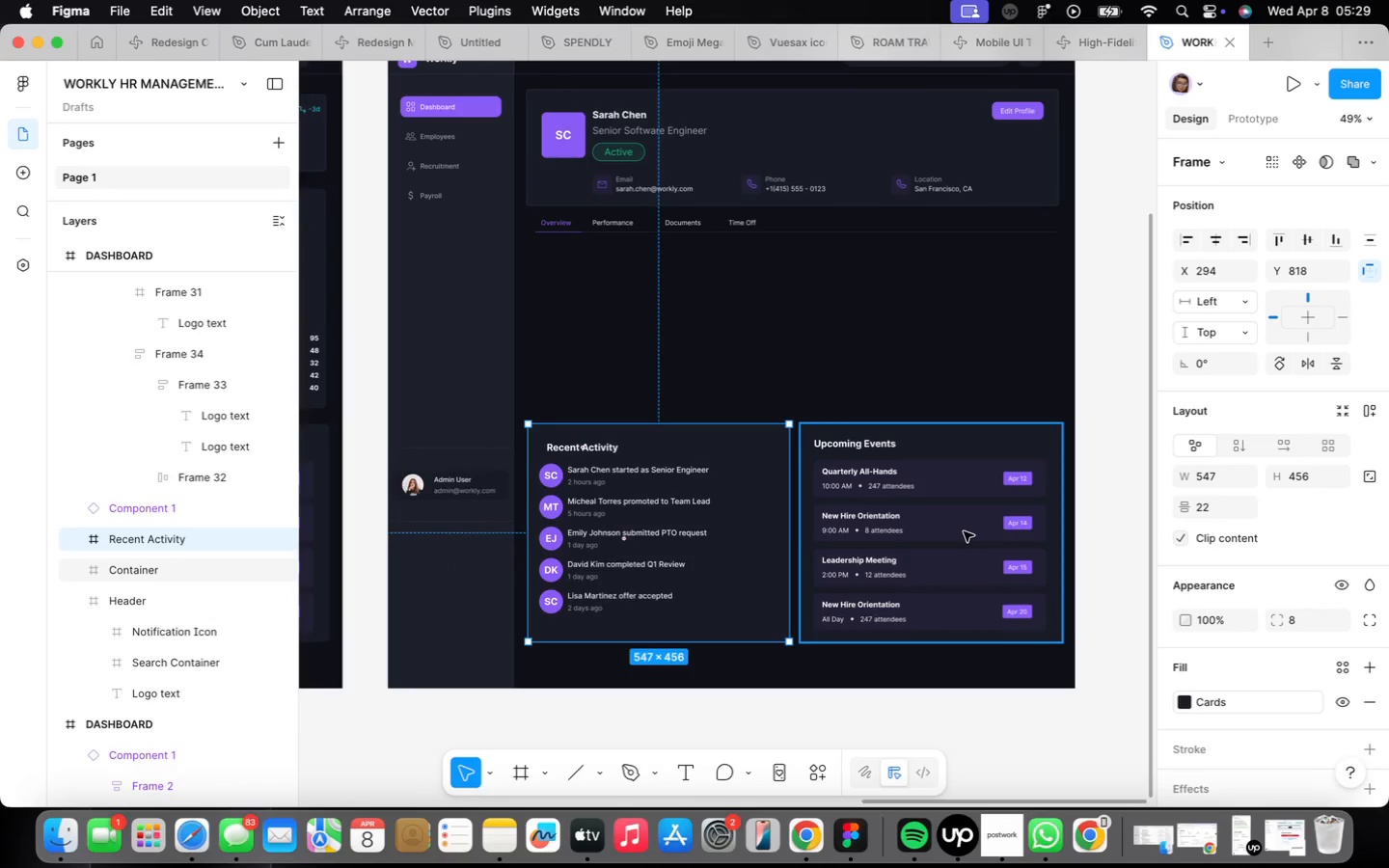 
scroll: coordinate [699, 536], scroll_direction: down, amount: 10.0
 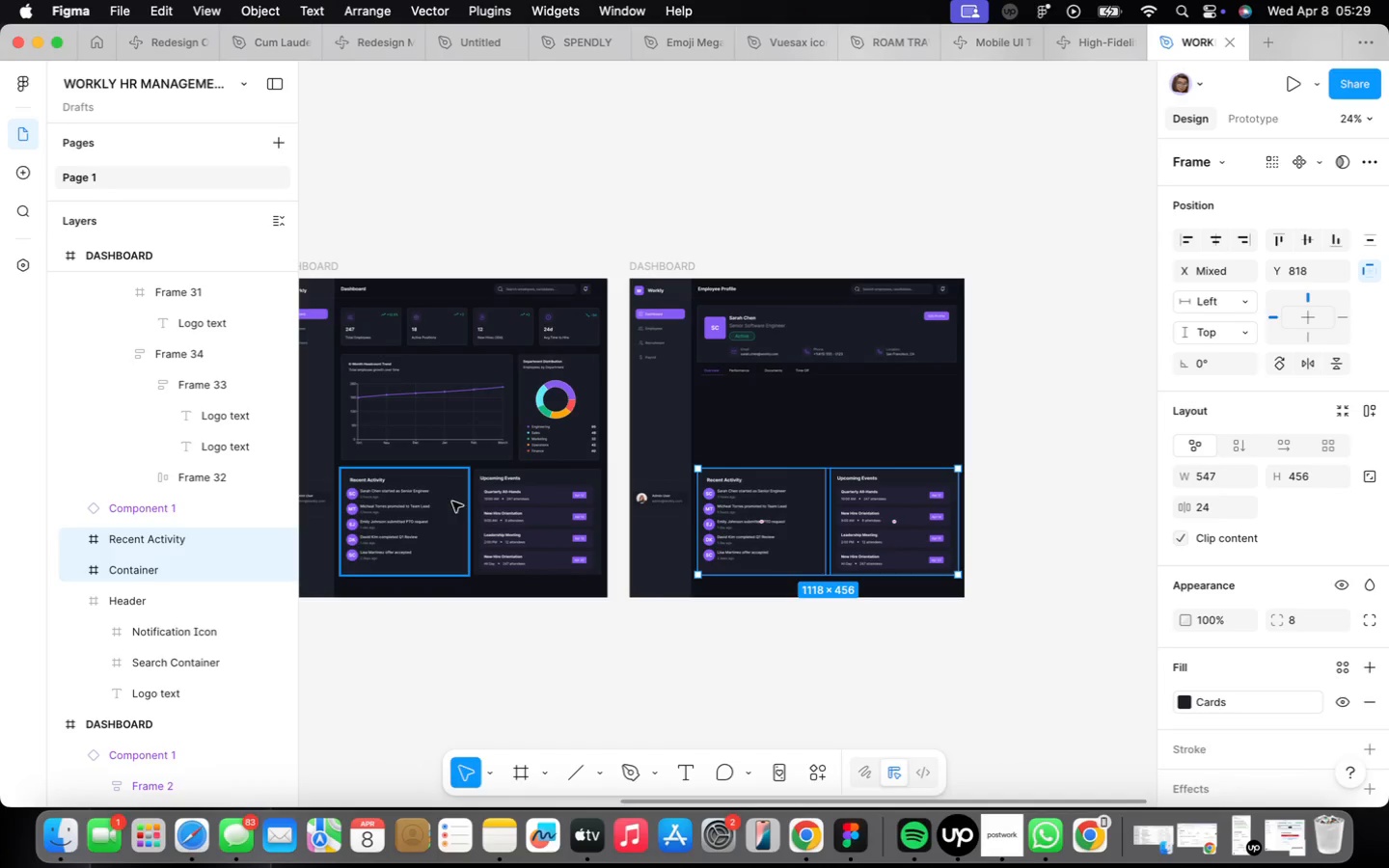 
left_click([449, 511])
 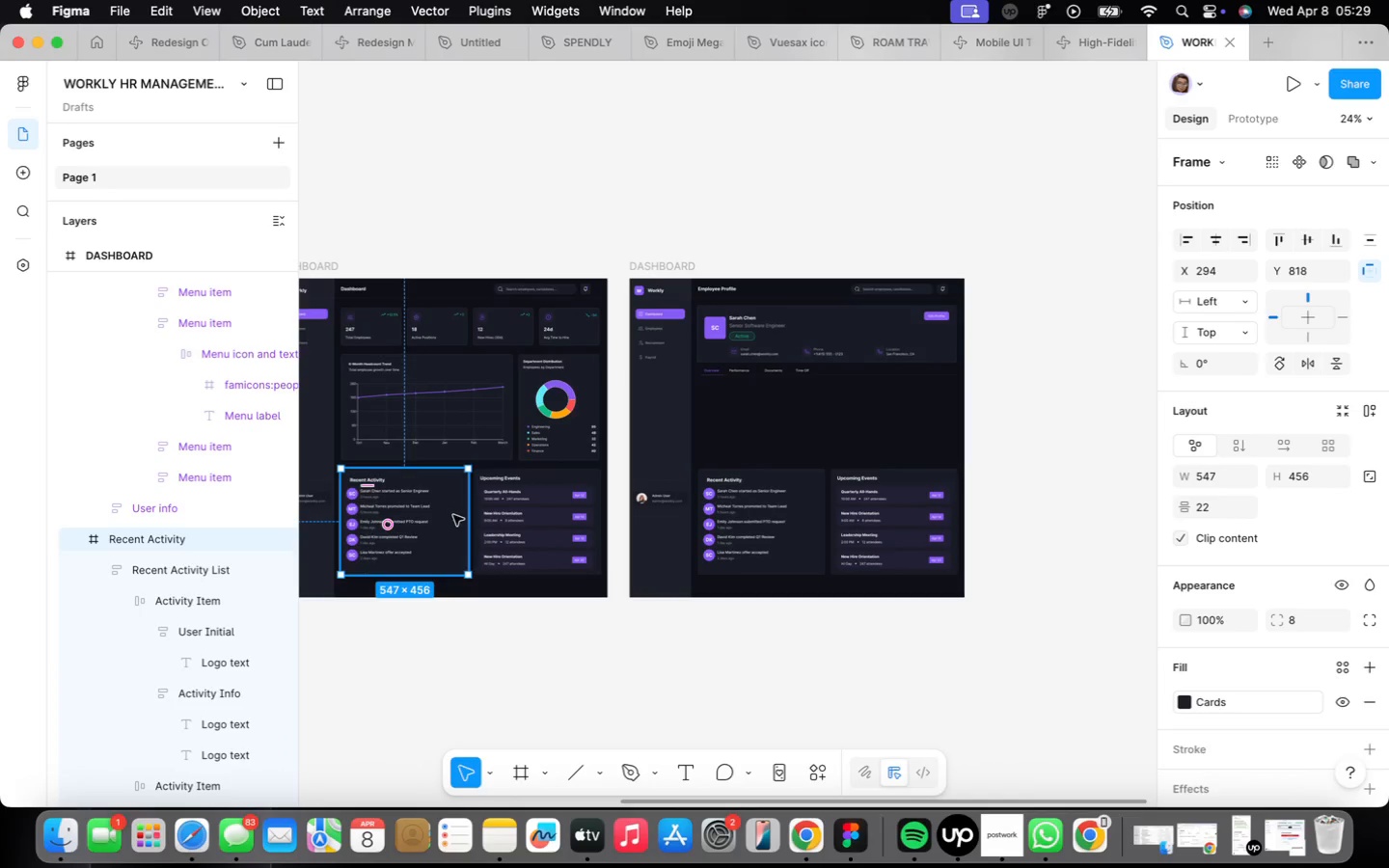 
hold_key(key=ShiftLeft, duration=0.43)
double_click([538, 513])
 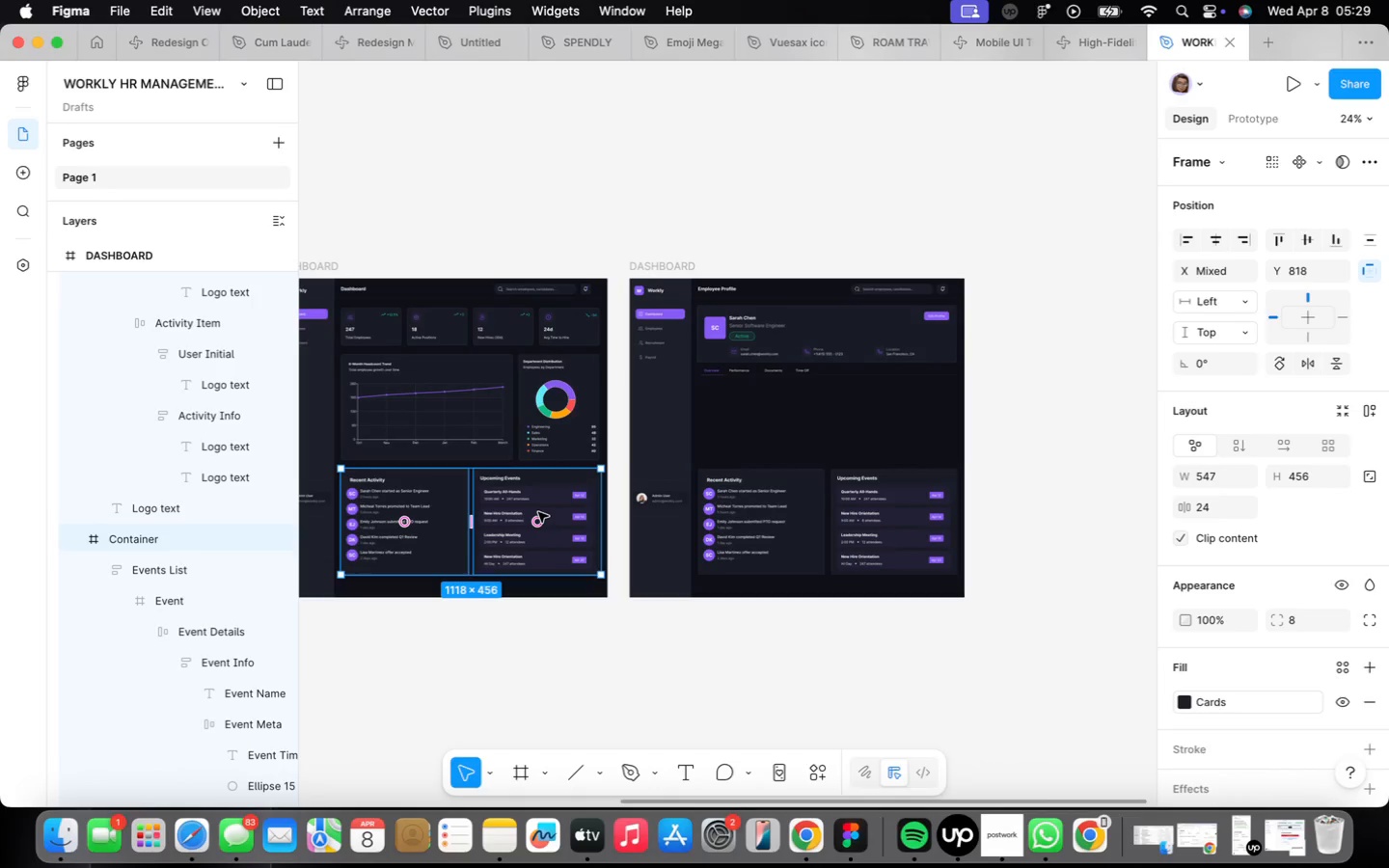 
key(Shift+ShiftLeft)
 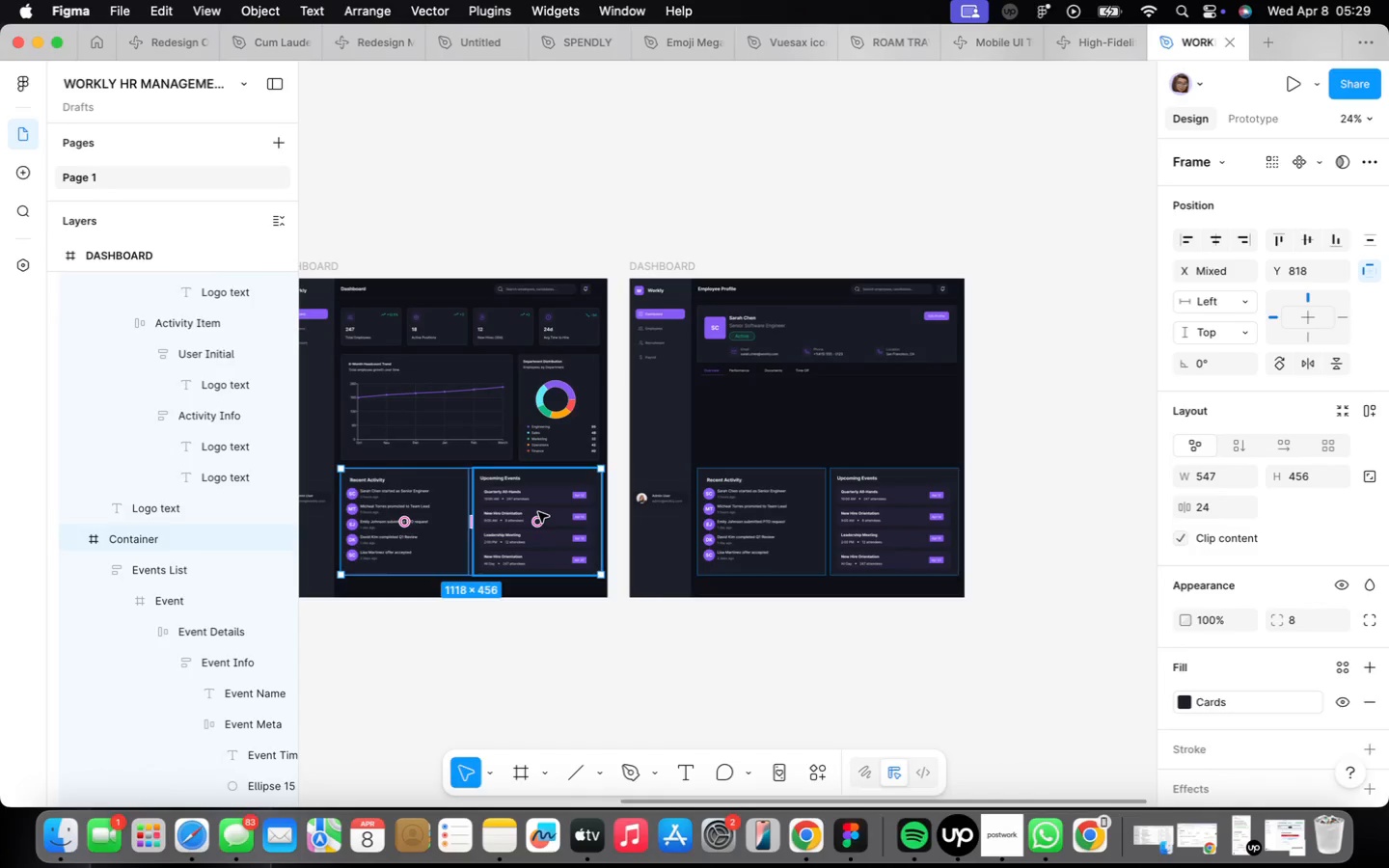 
key(Shift+A)
 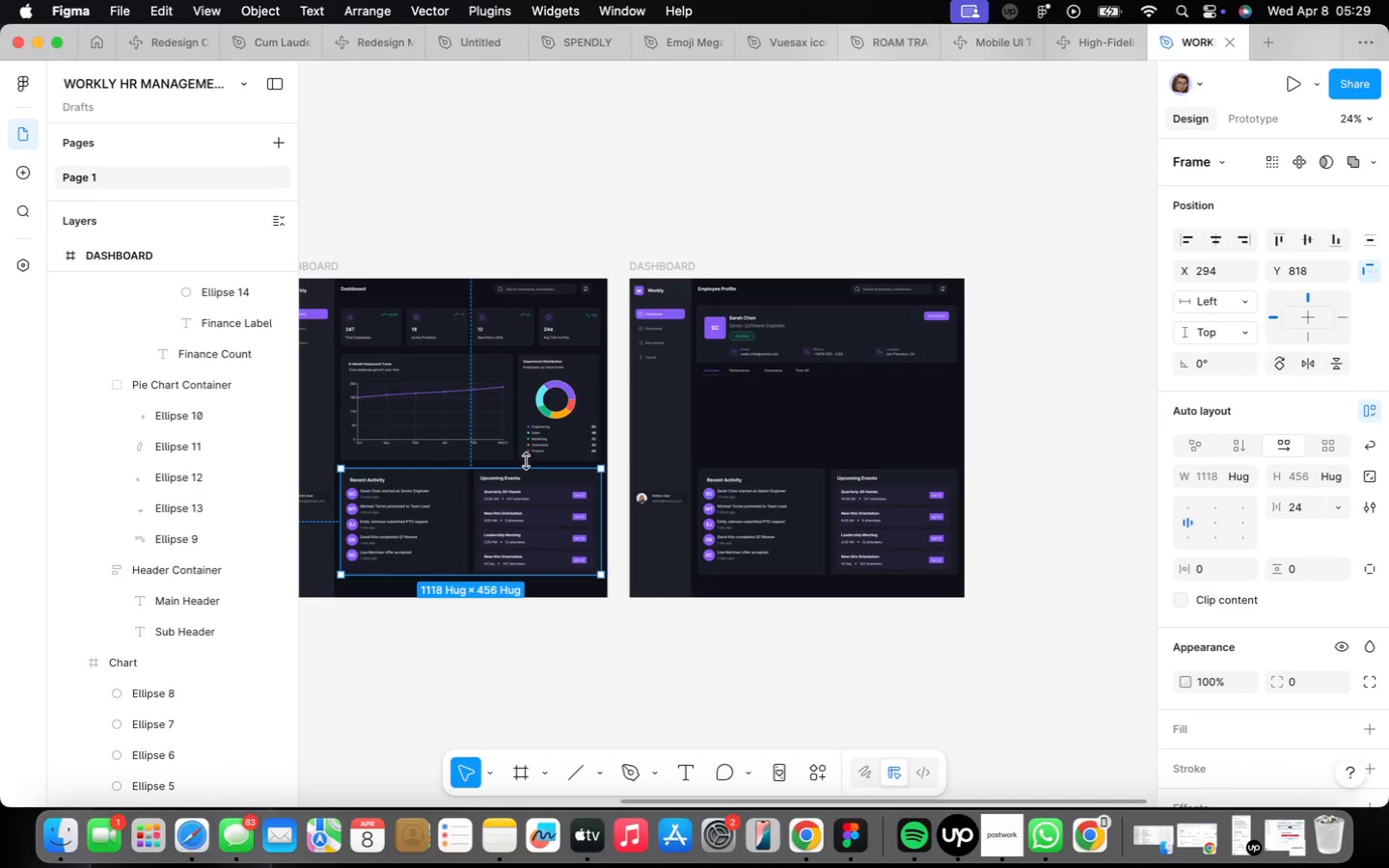 
left_click([477, 448])
 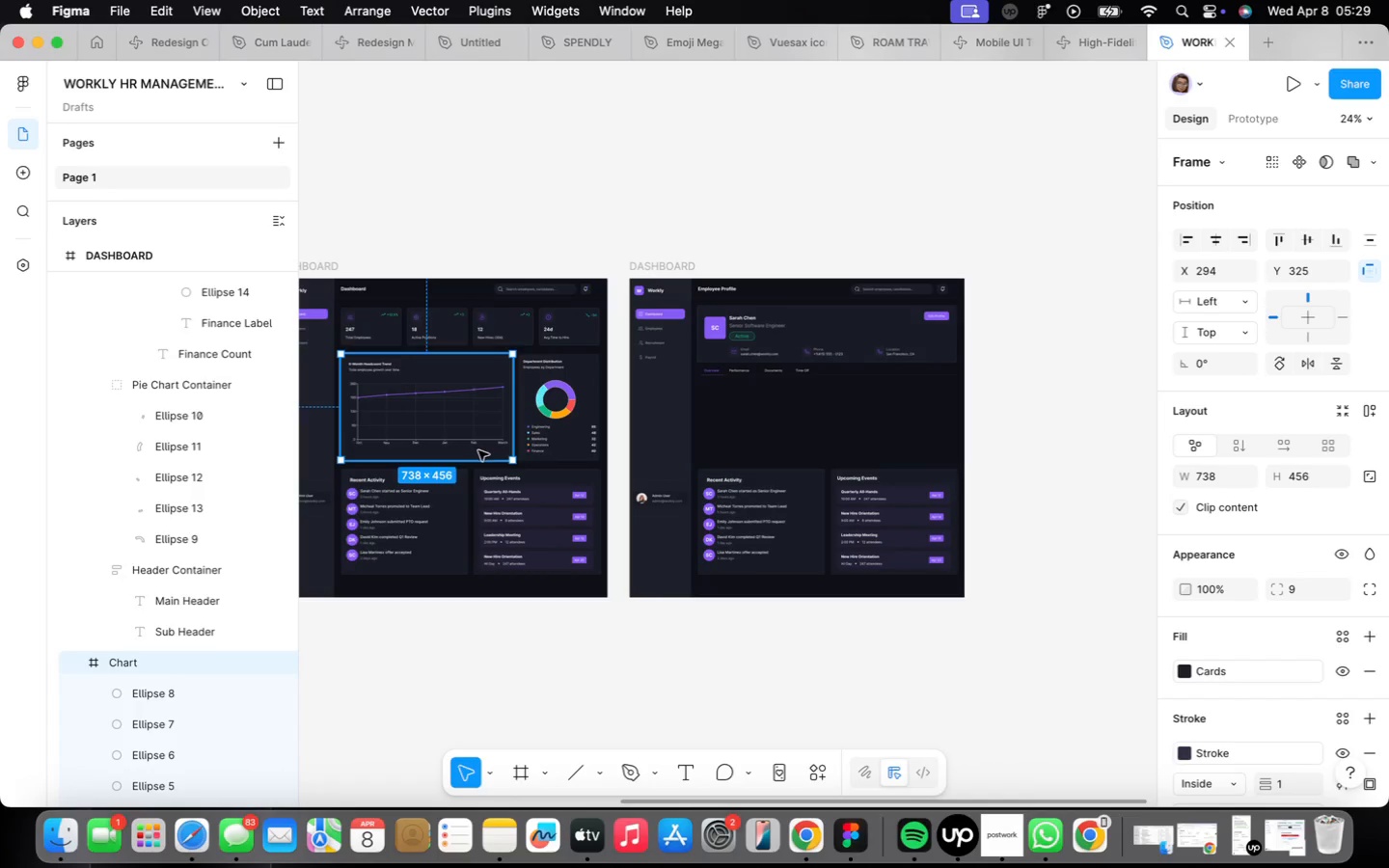 
hold_key(key=ShiftLeft, duration=0.53)
 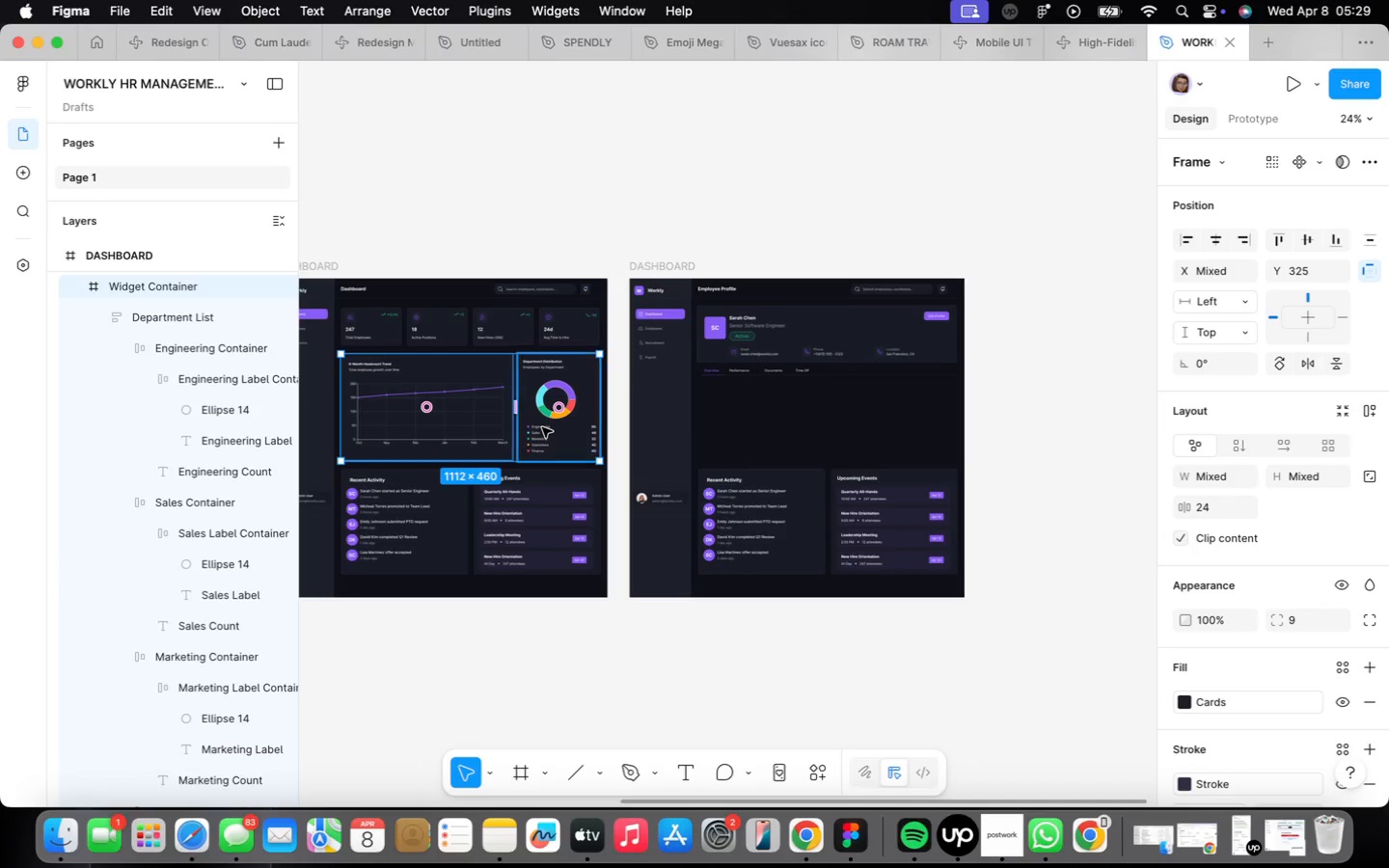 
key(Shift+ShiftLeft)
 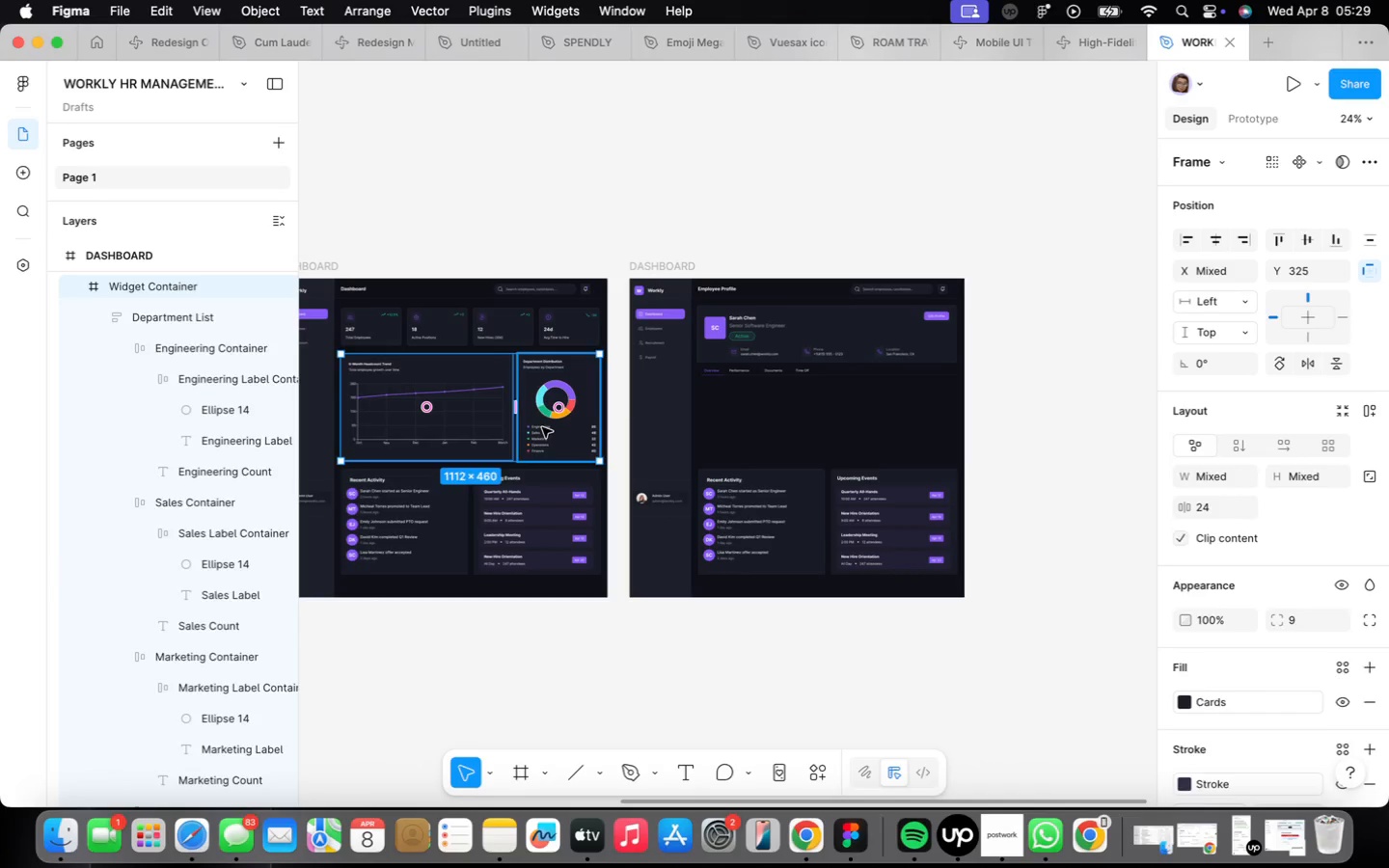 
key(Shift+A)
 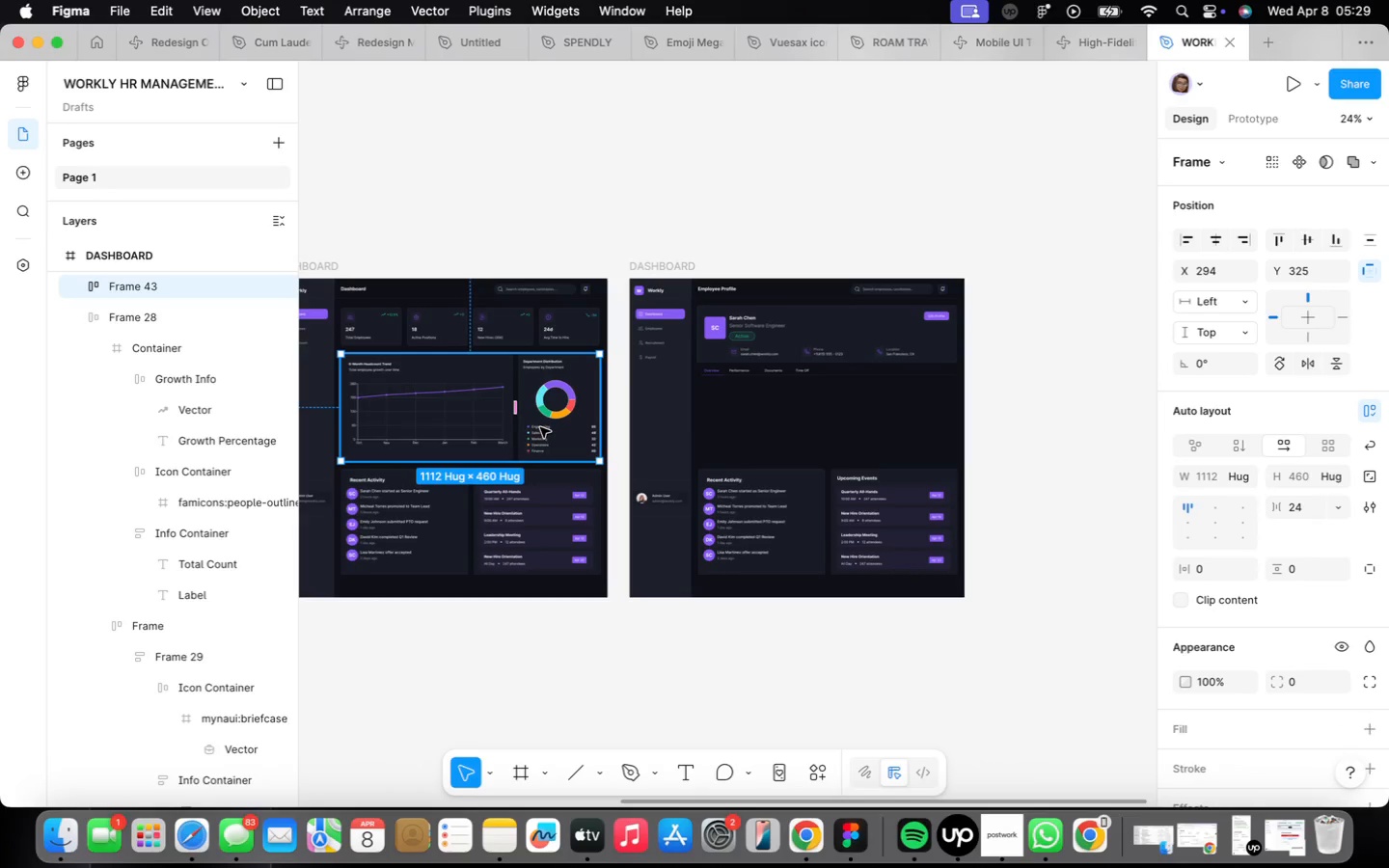 
hold_key(key=ShiftLeft, duration=0.55)
left_click([504, 524])
 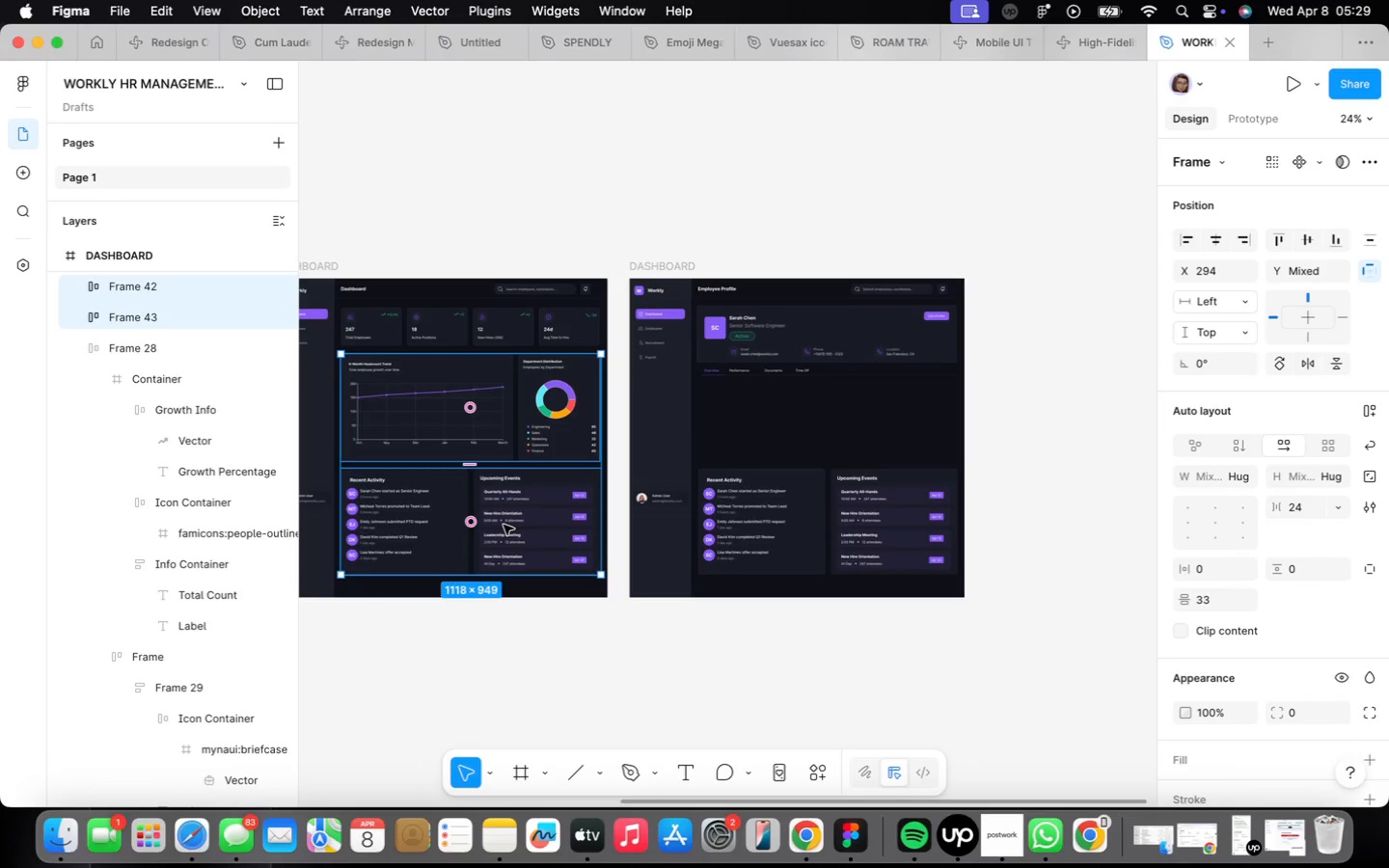 
key(Shift+A)
 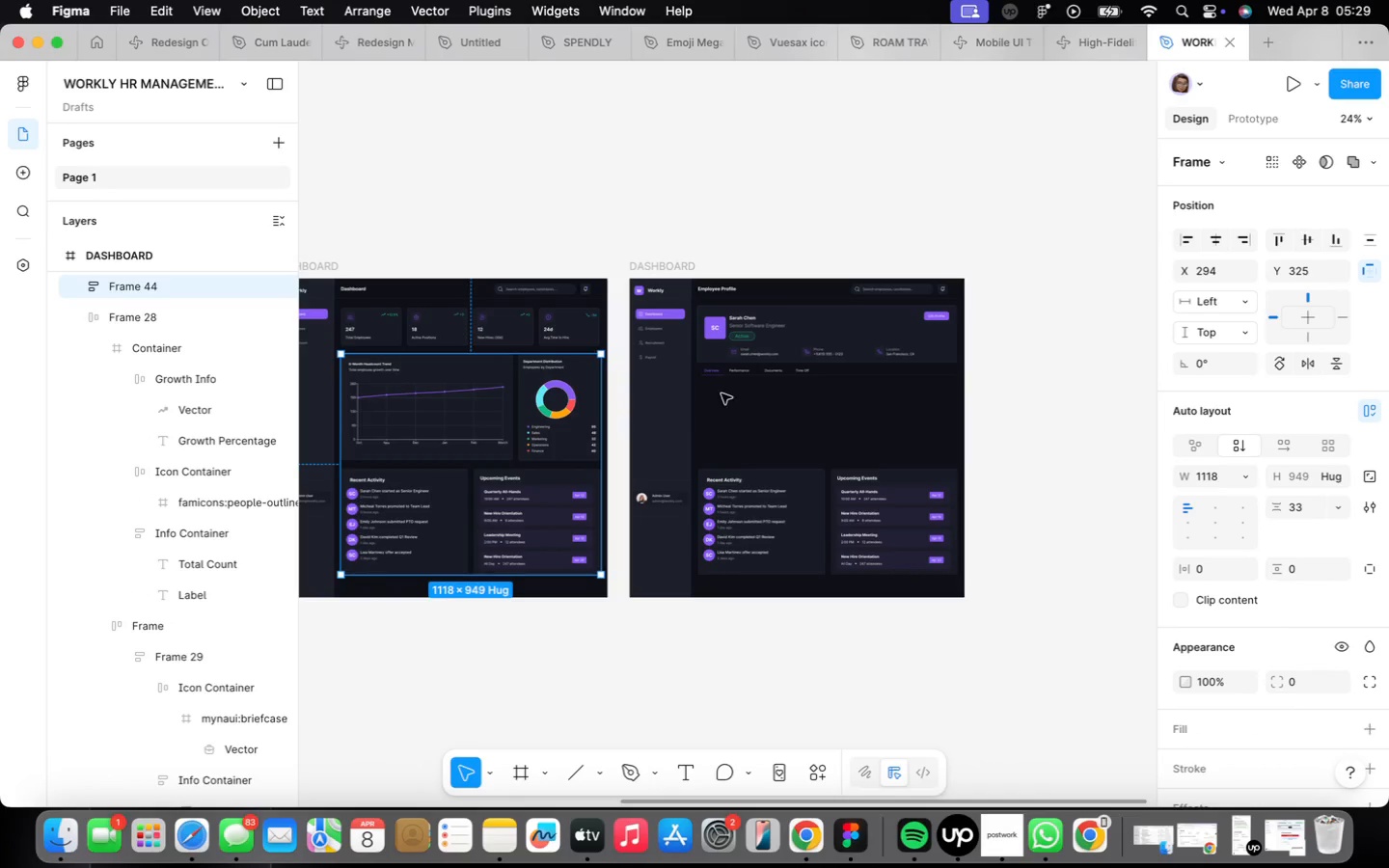 
scroll: coordinate [474, 439], scroll_direction: up, amount: 8.0
 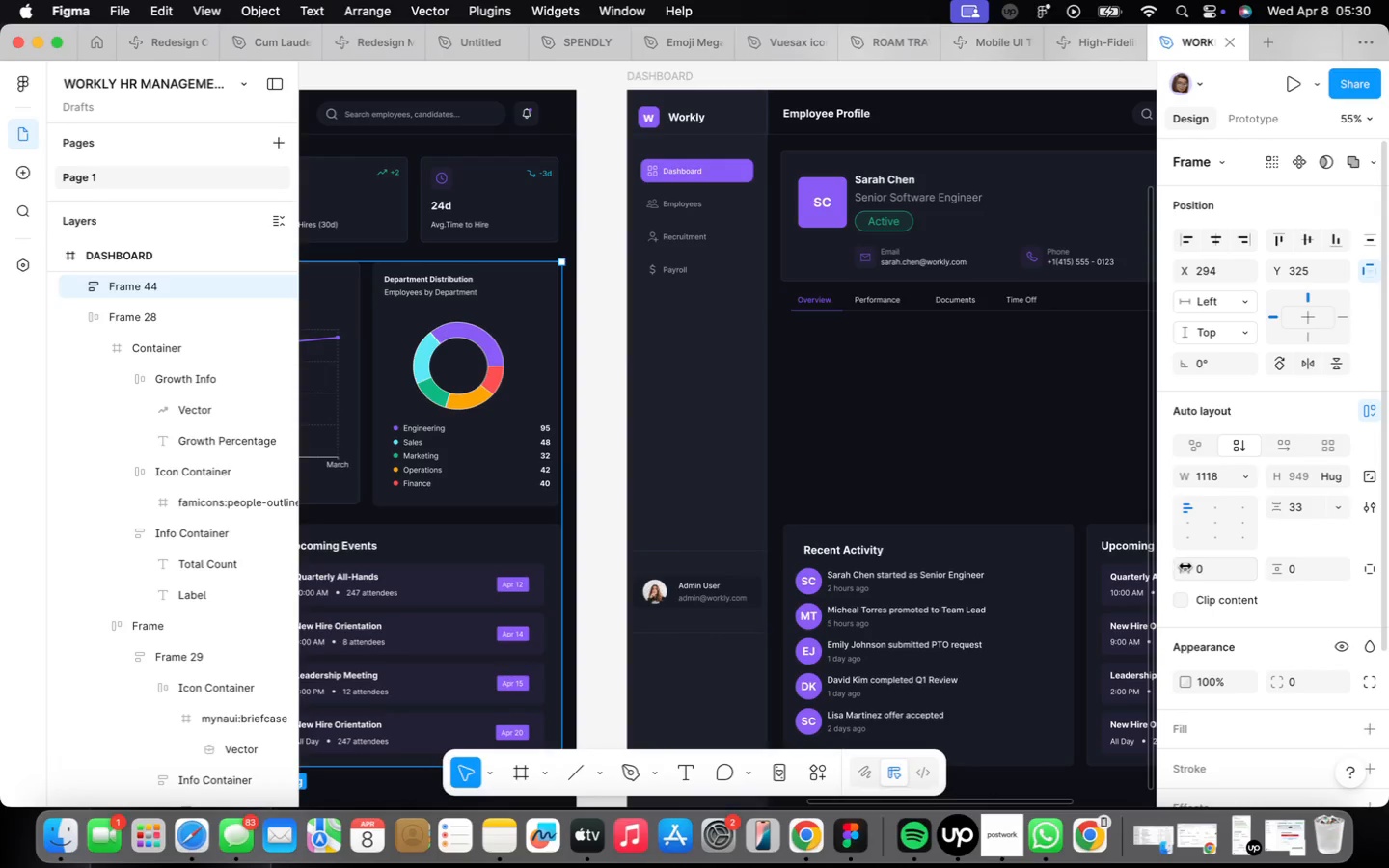 
wait(5.91)
 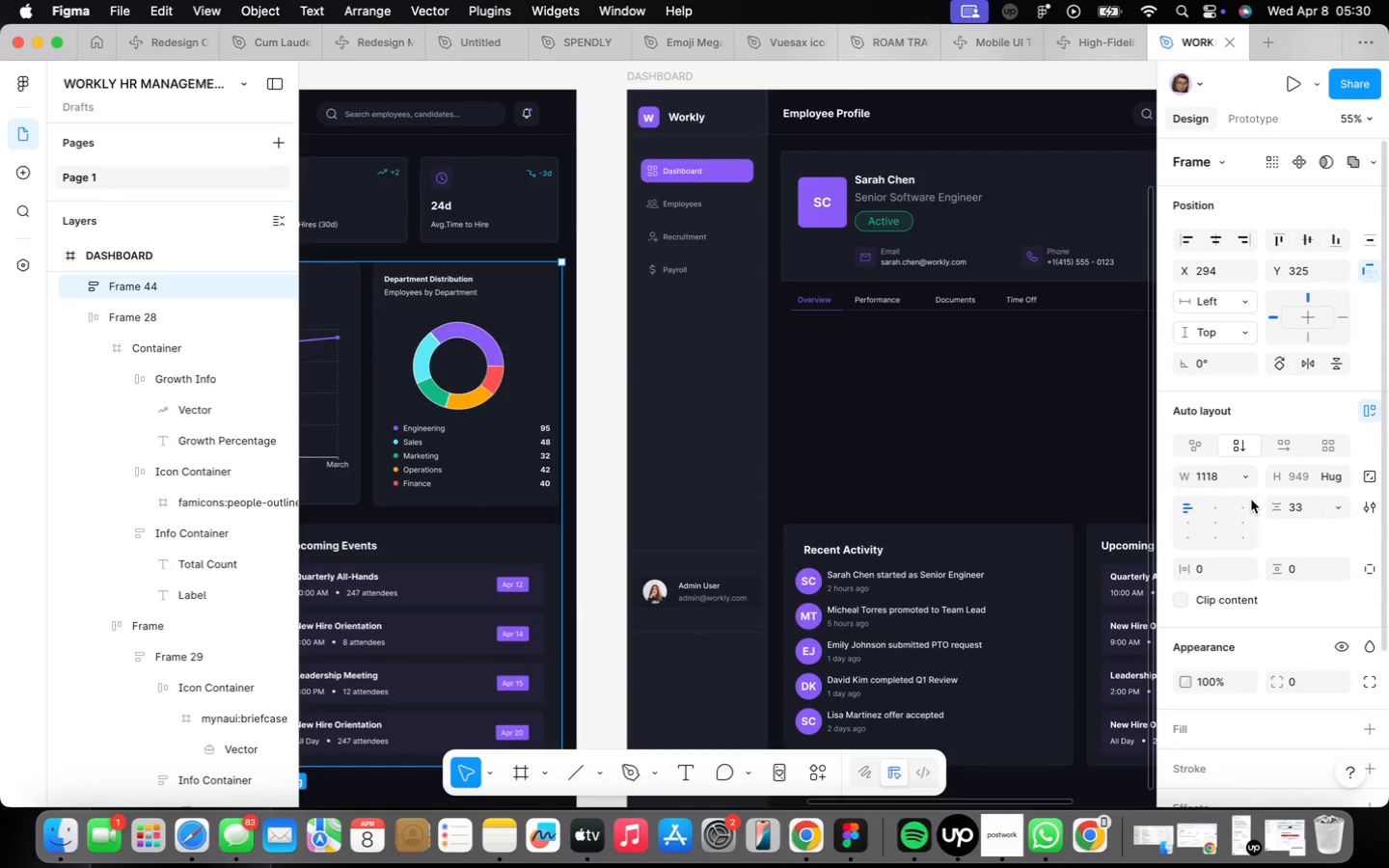 
key(Meta+Z)
 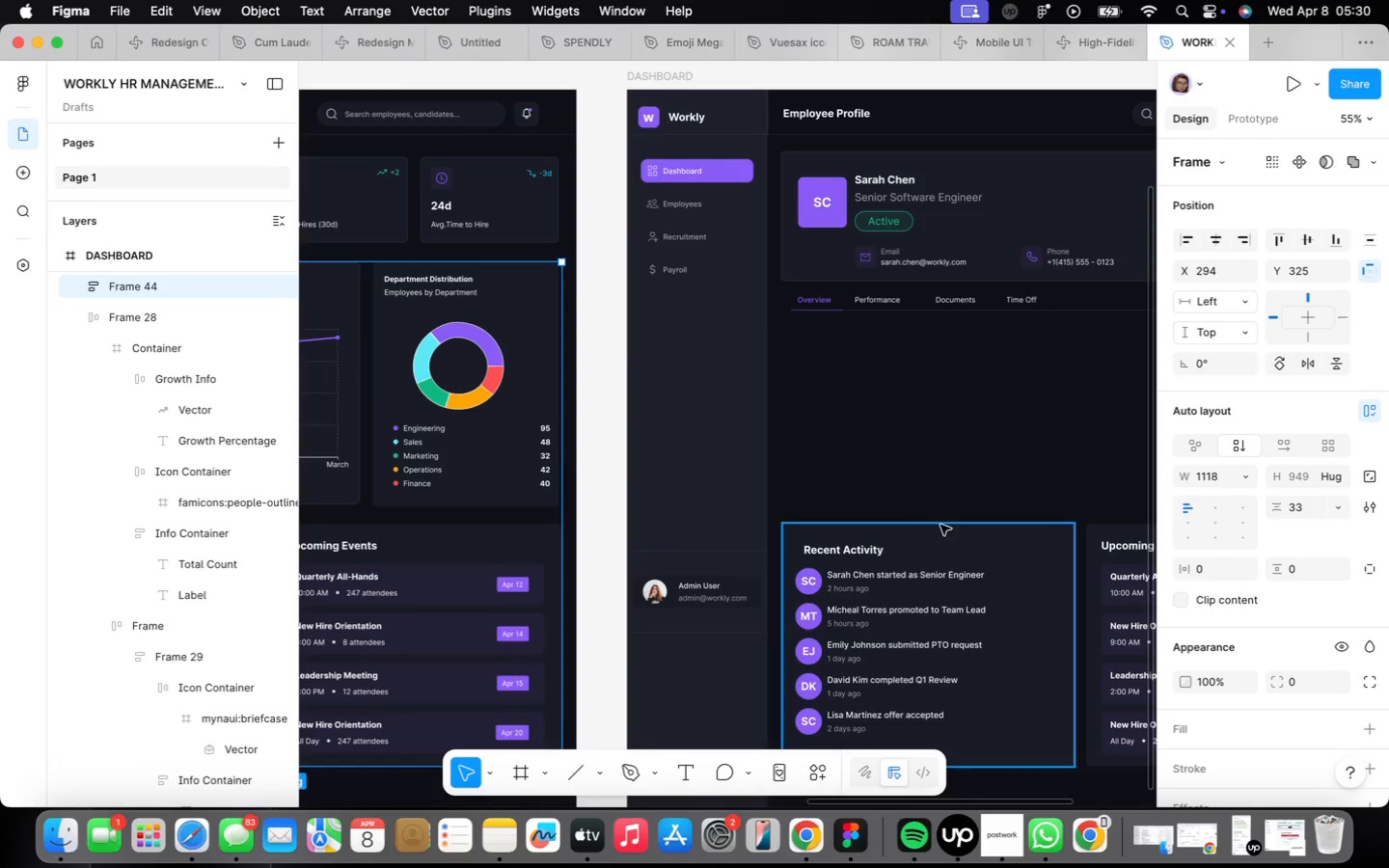 
scroll: coordinate [938, 522], scroll_direction: down, amount: 2.0
 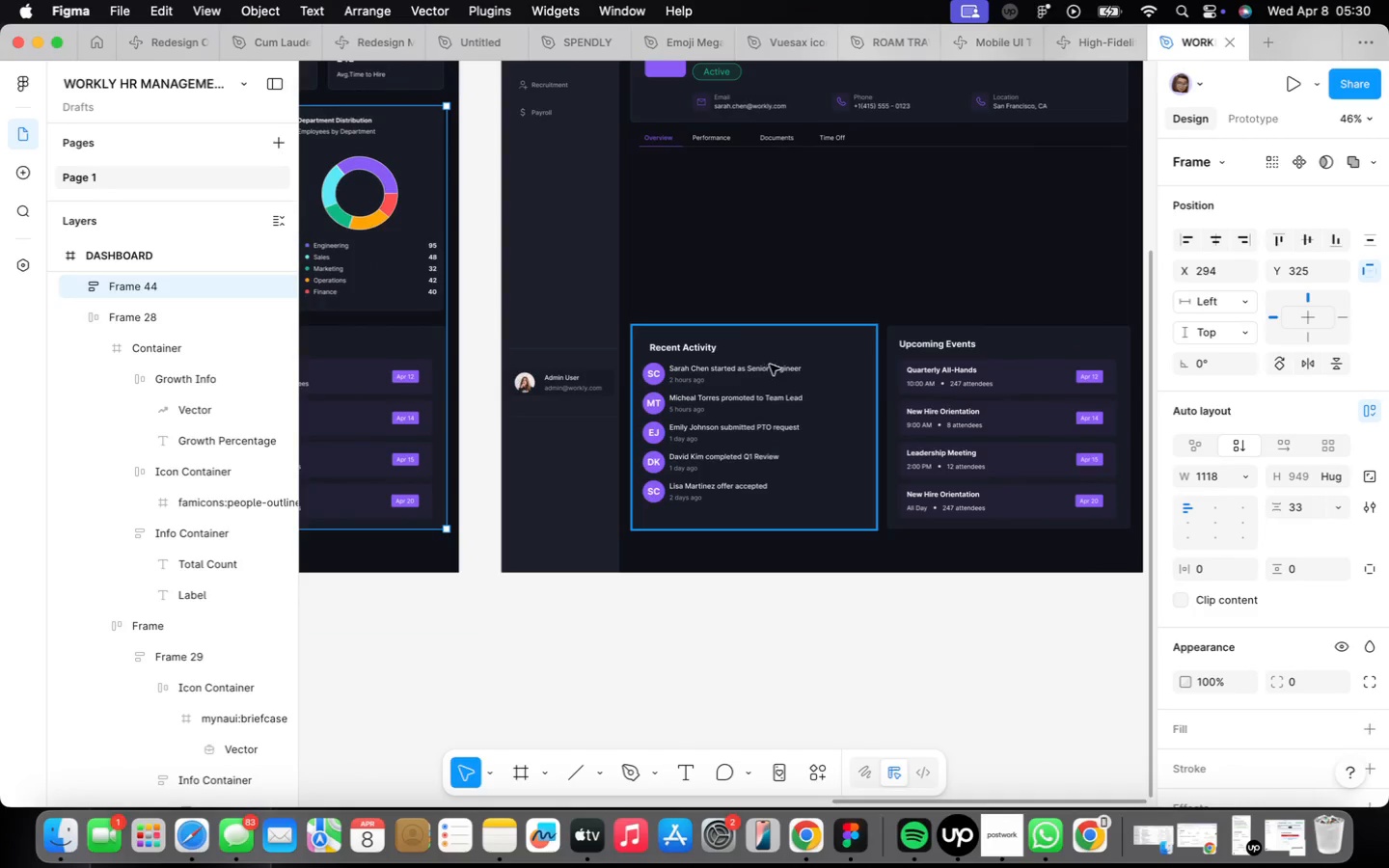 
left_click([800, 397])
 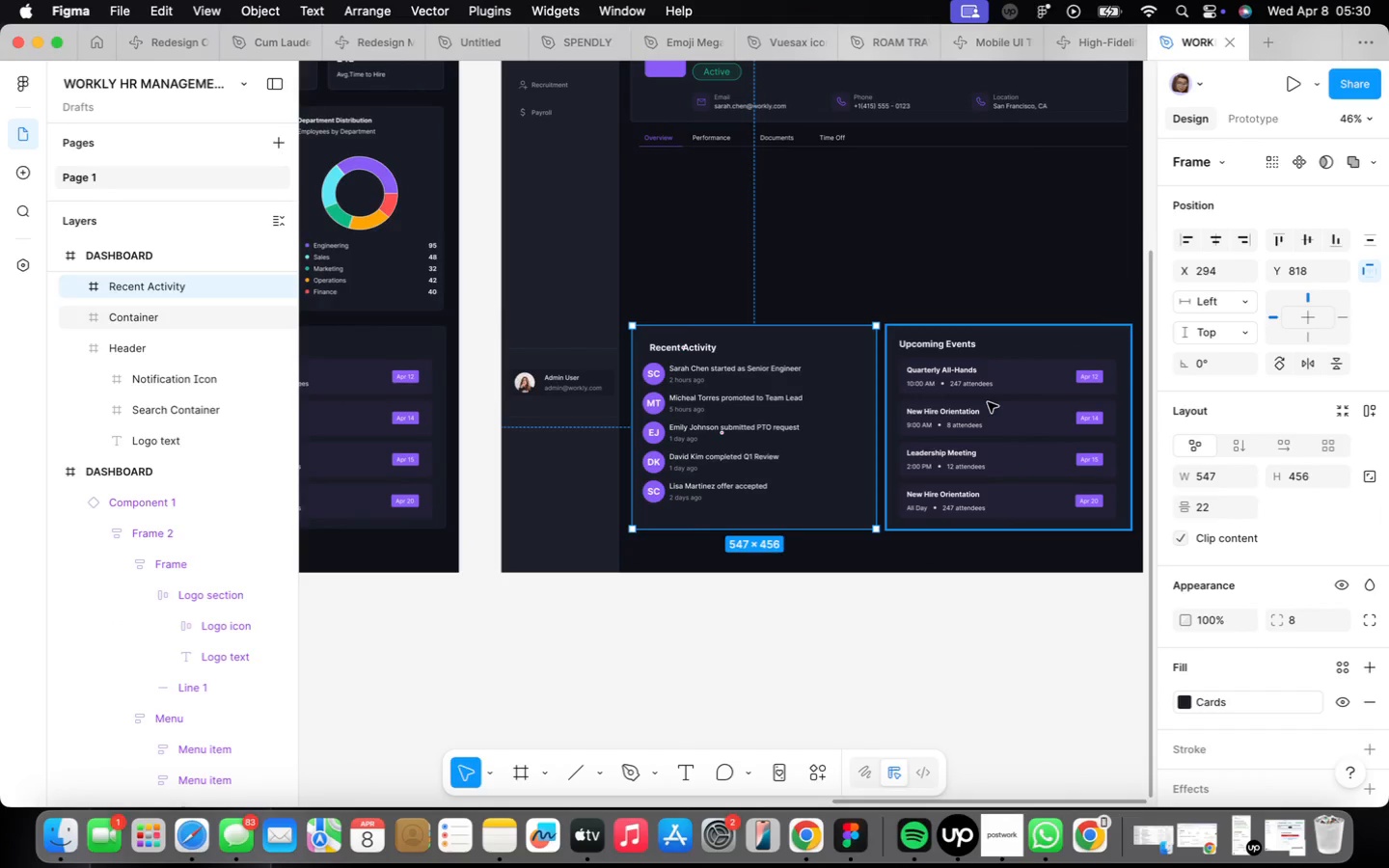 
hold_key(key=ShiftLeft, duration=0.4)
left_click([988, 402])
 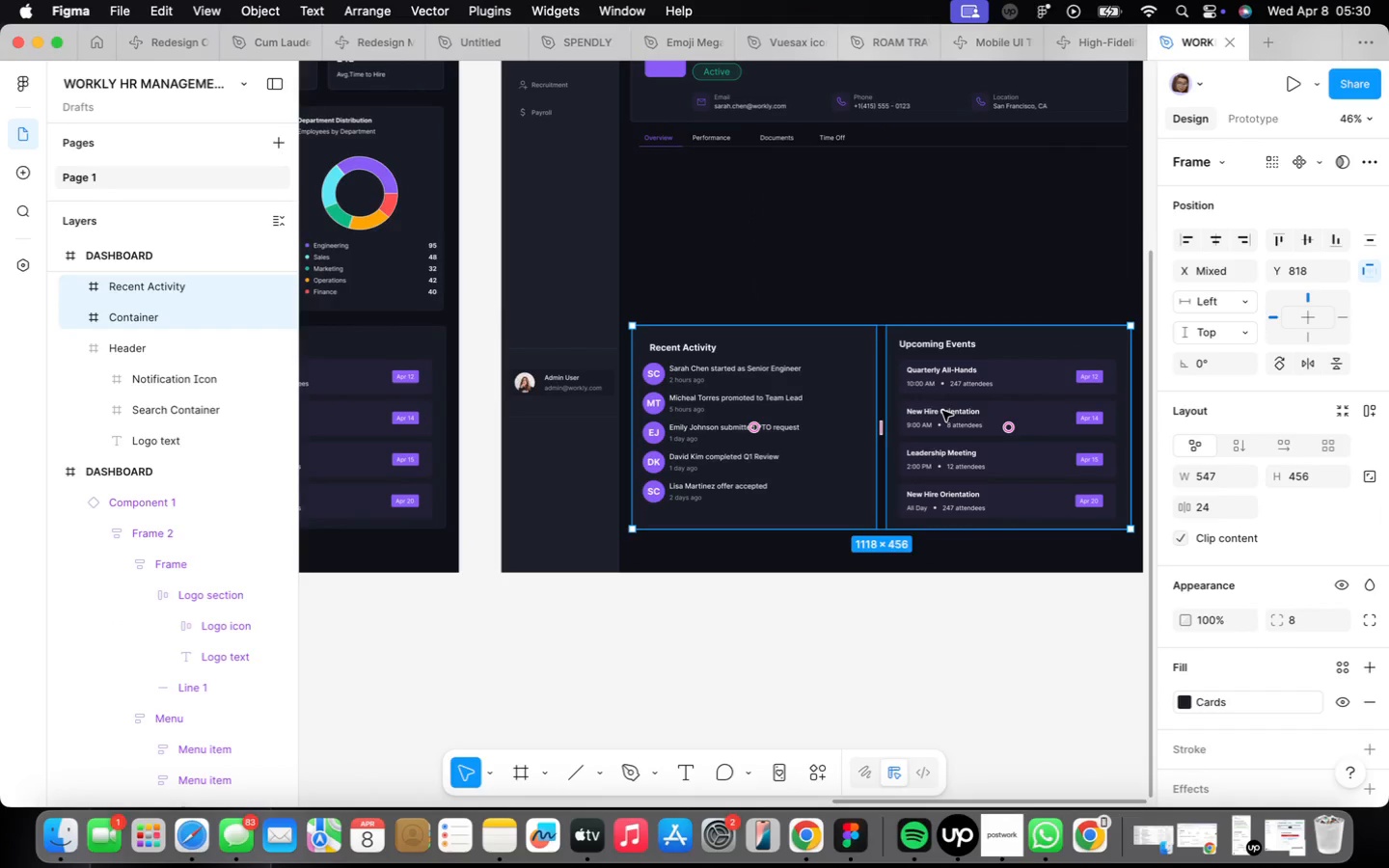 
left_click_drag(start_coordinate=[942, 411], to_coordinate=[944, 249])
 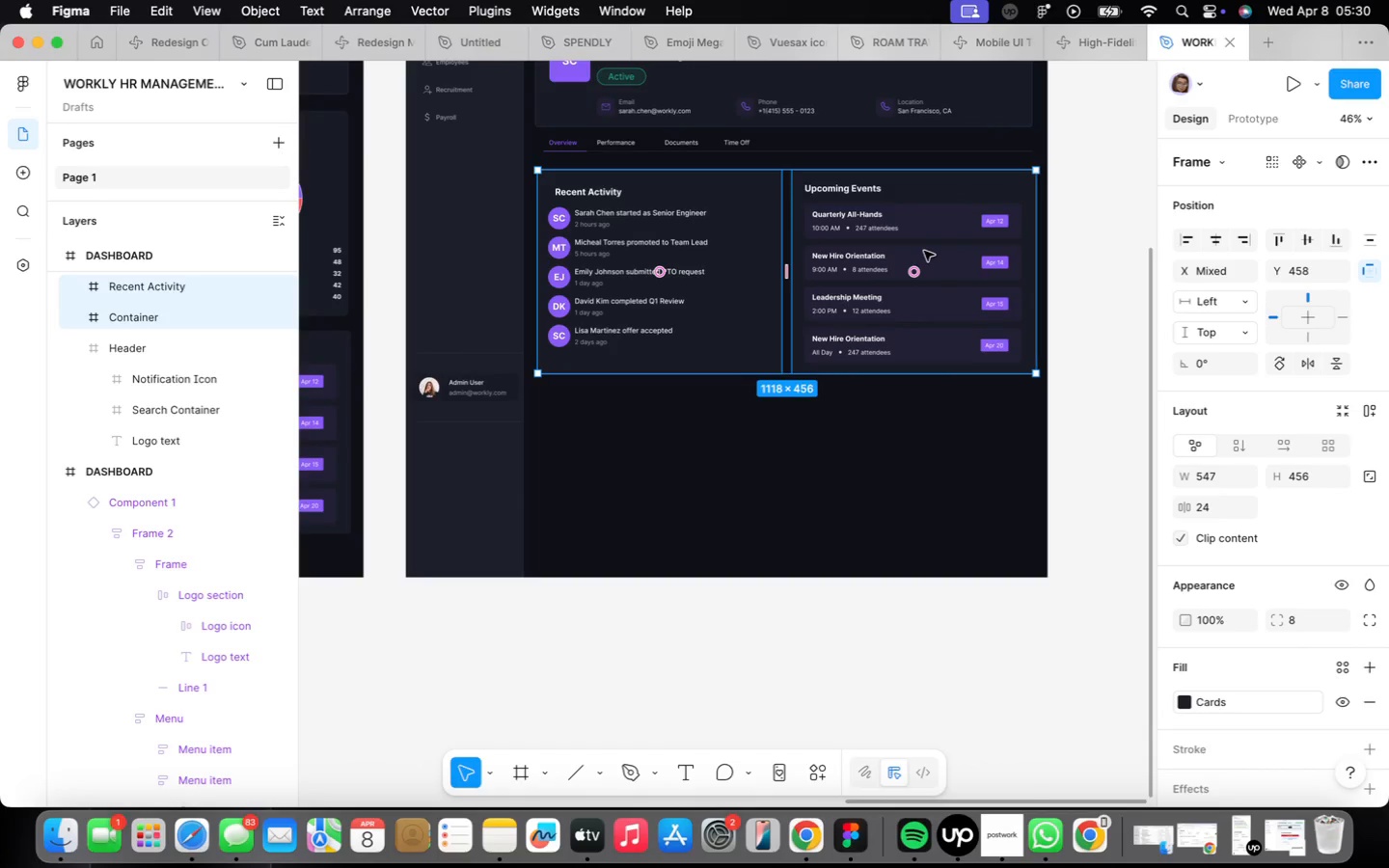 
scroll: coordinate [855, 346], scroll_direction: down, amount: 9.0
 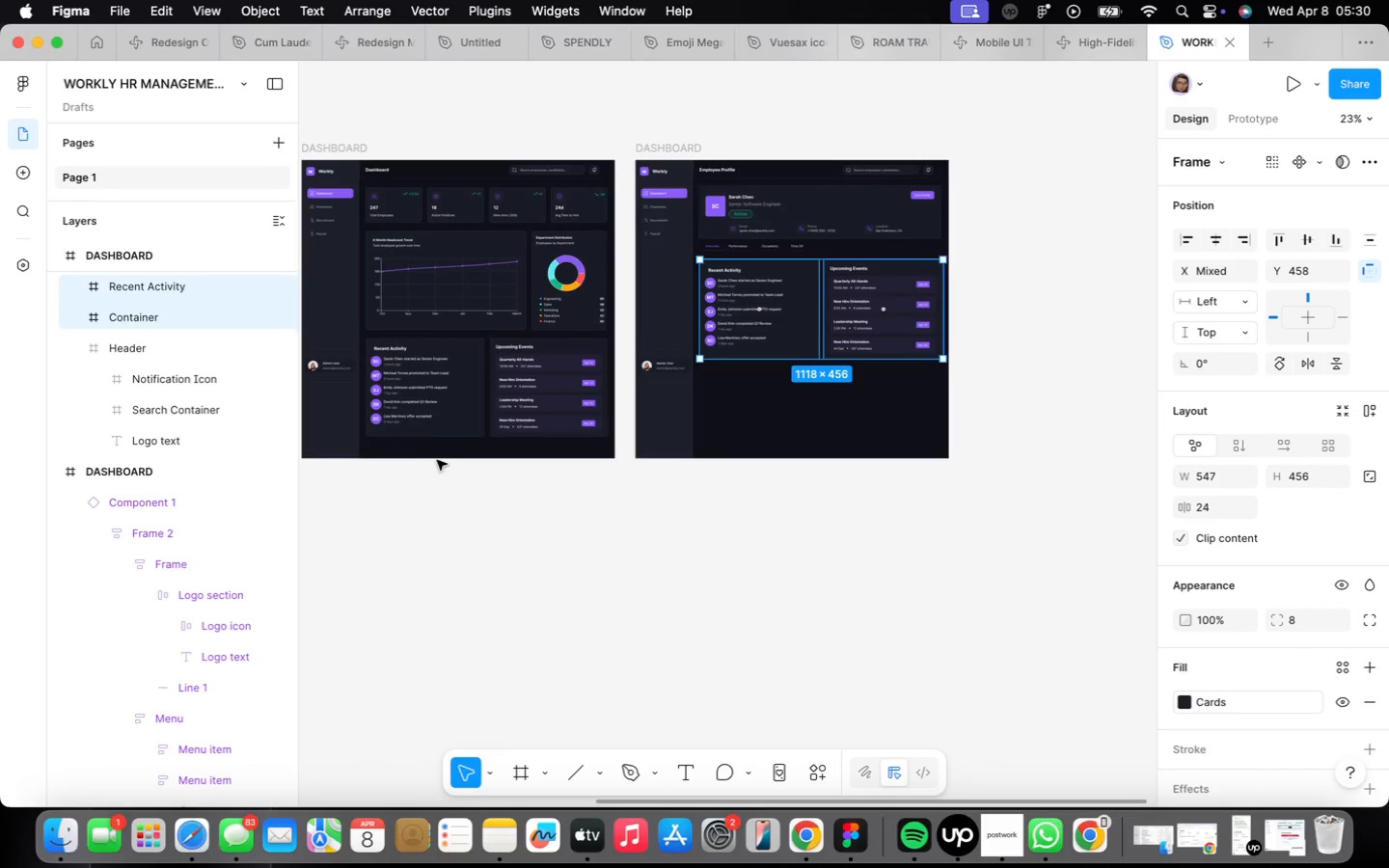 
left_click([425, 430])
 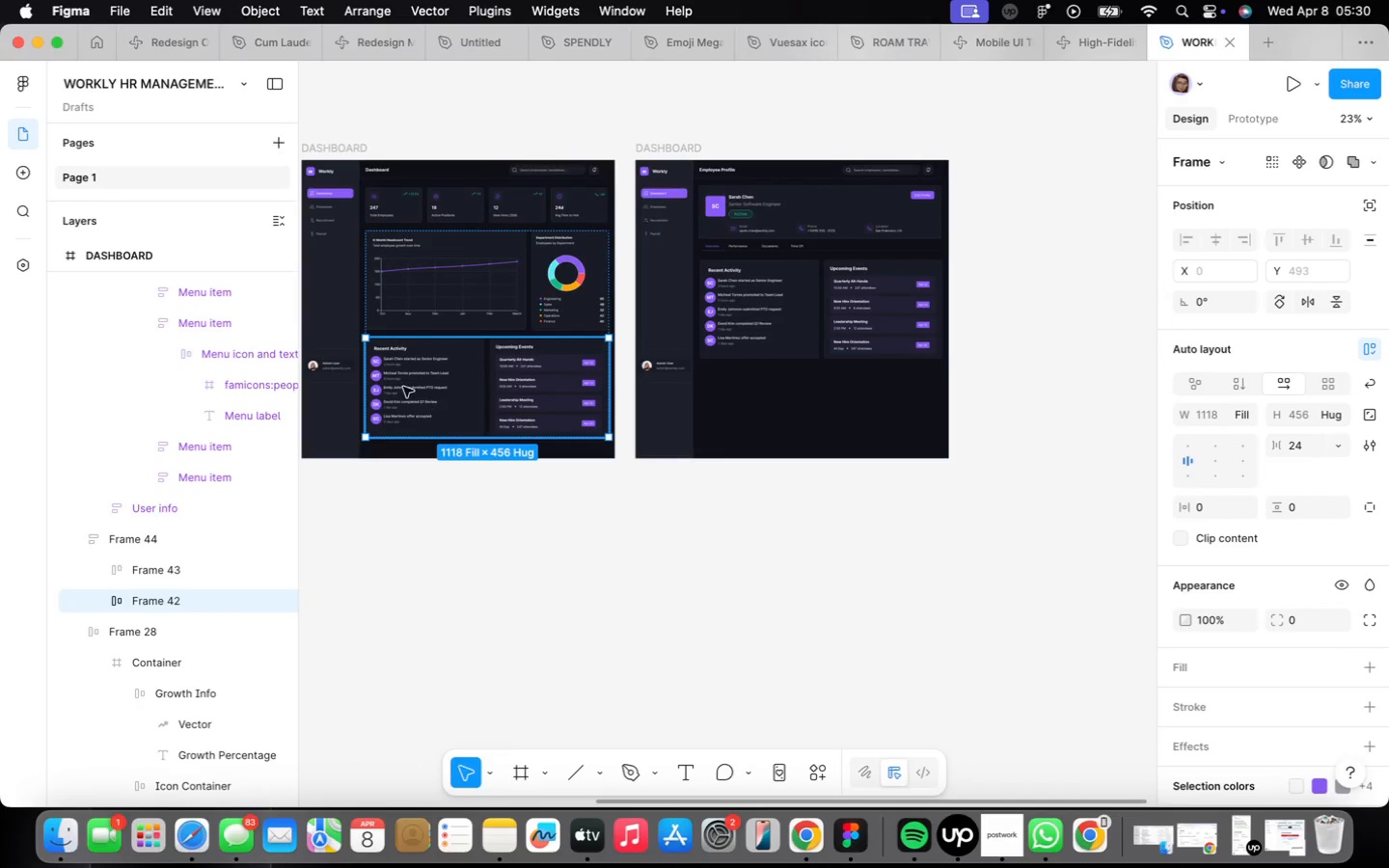 
scroll: coordinate [398, 382], scroll_direction: up, amount: 14.0
 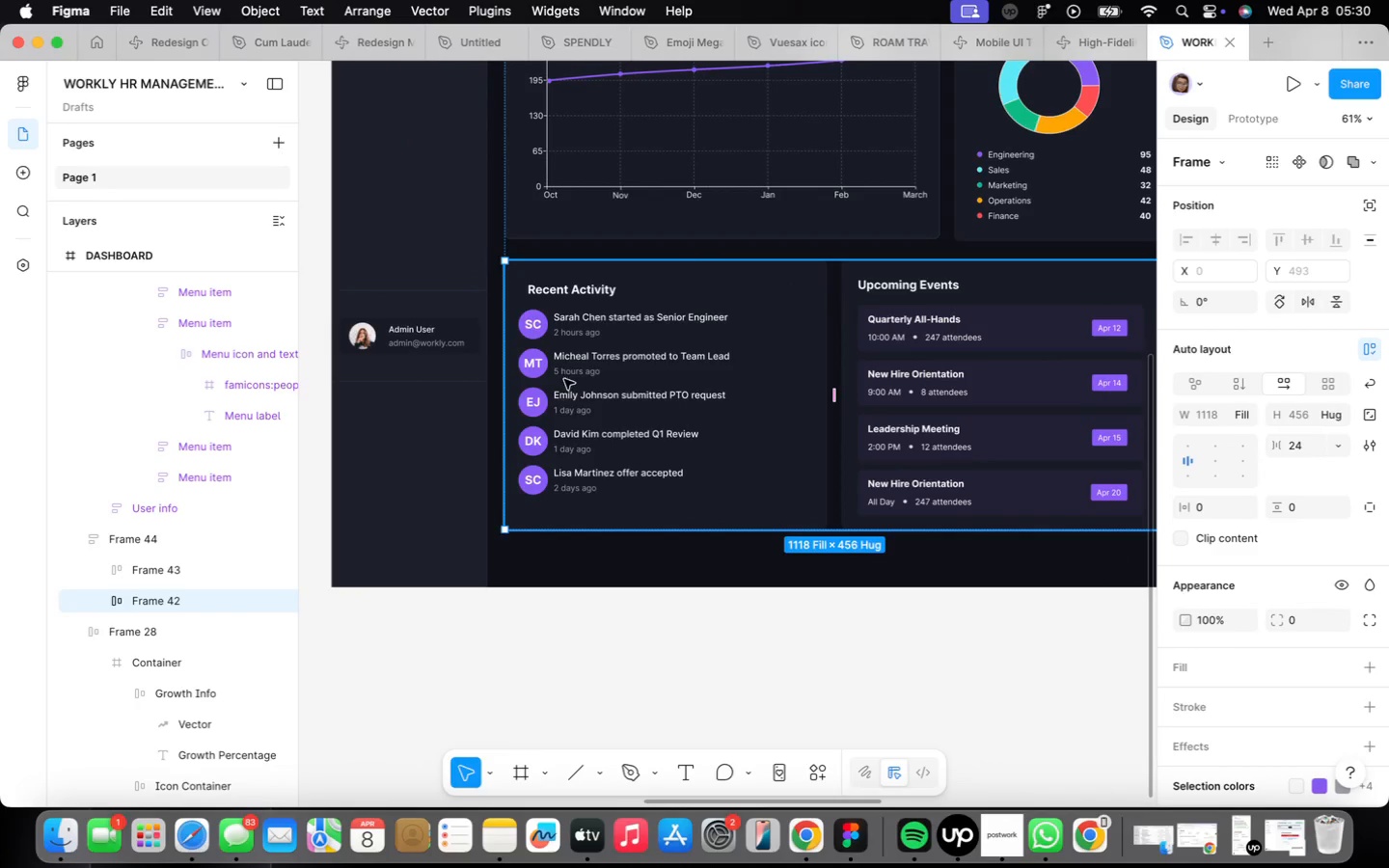 
double_click([557, 383])
 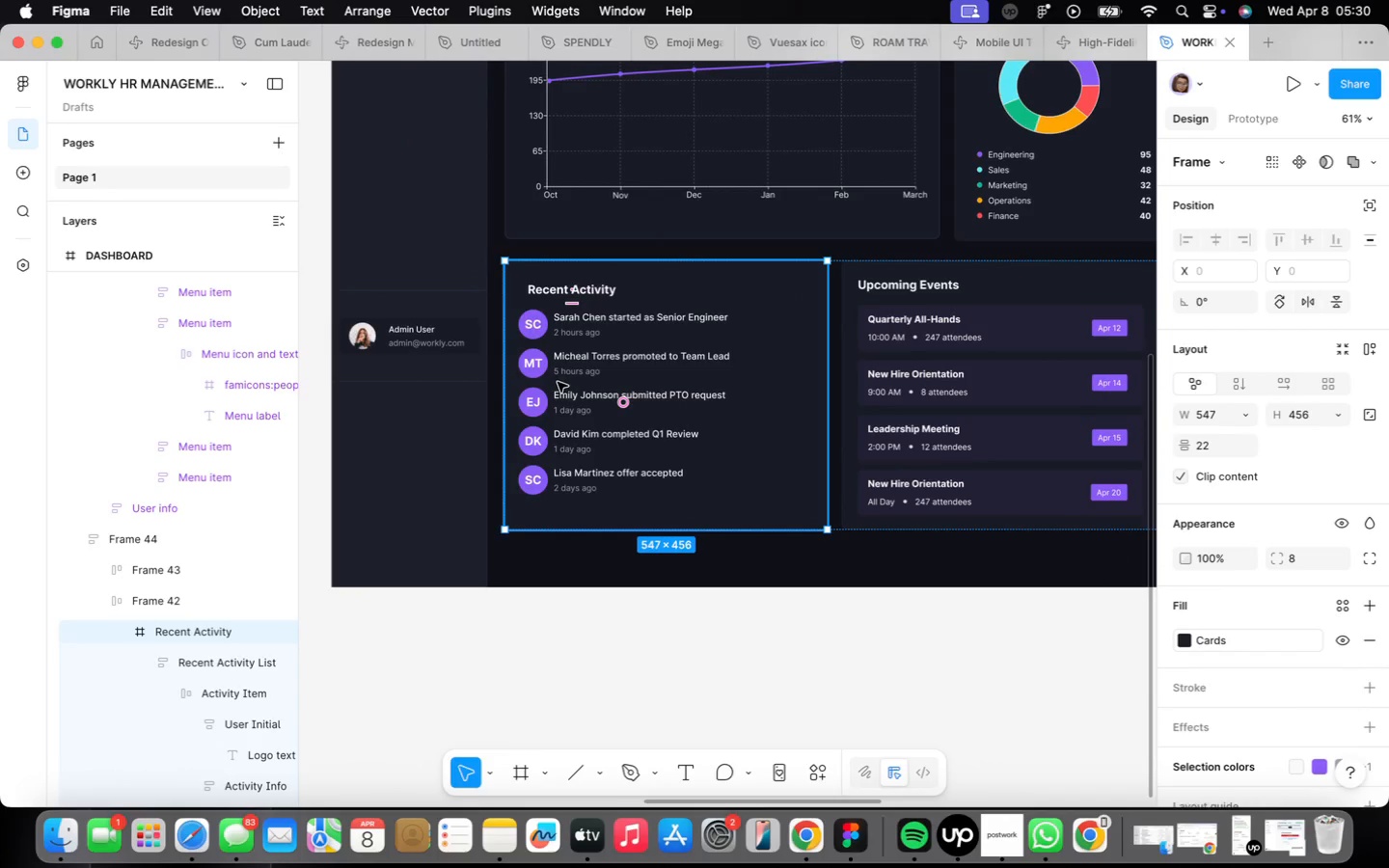 
hold_key(key=OptionLeft, duration=0.58)
 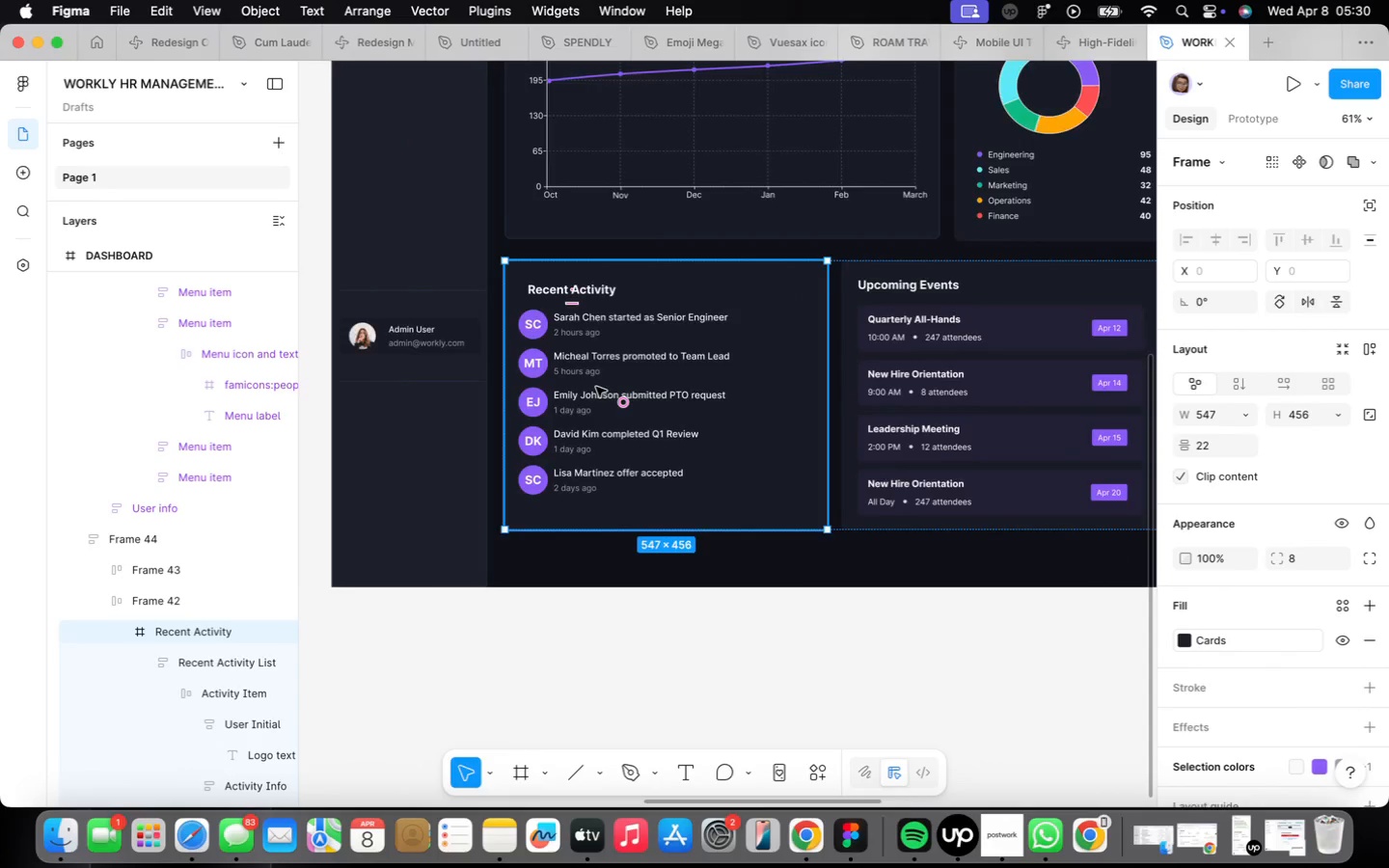 
scroll: coordinate [596, 386], scroll_direction: down, amount: 5.0
 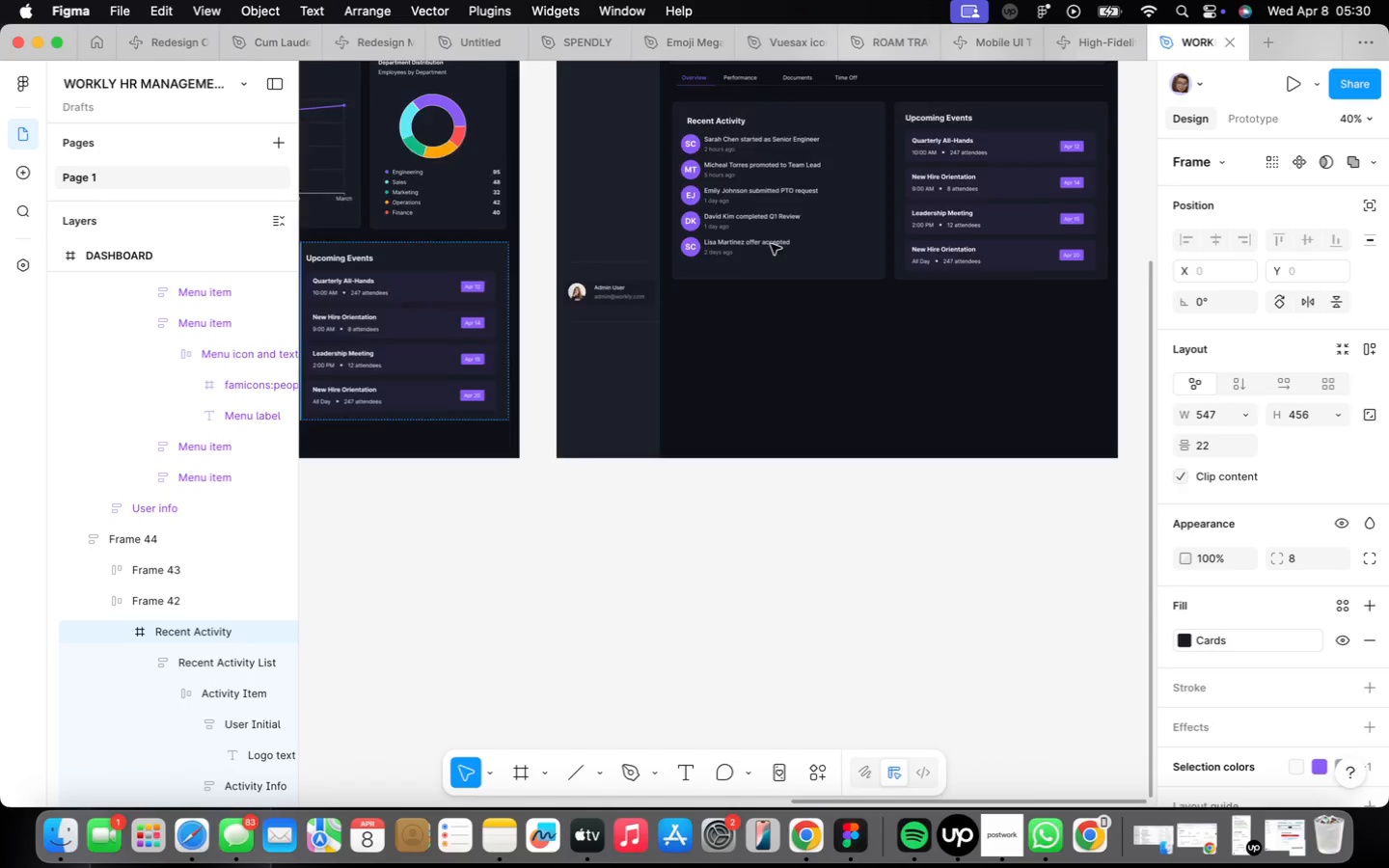 
left_click([694, 281])
 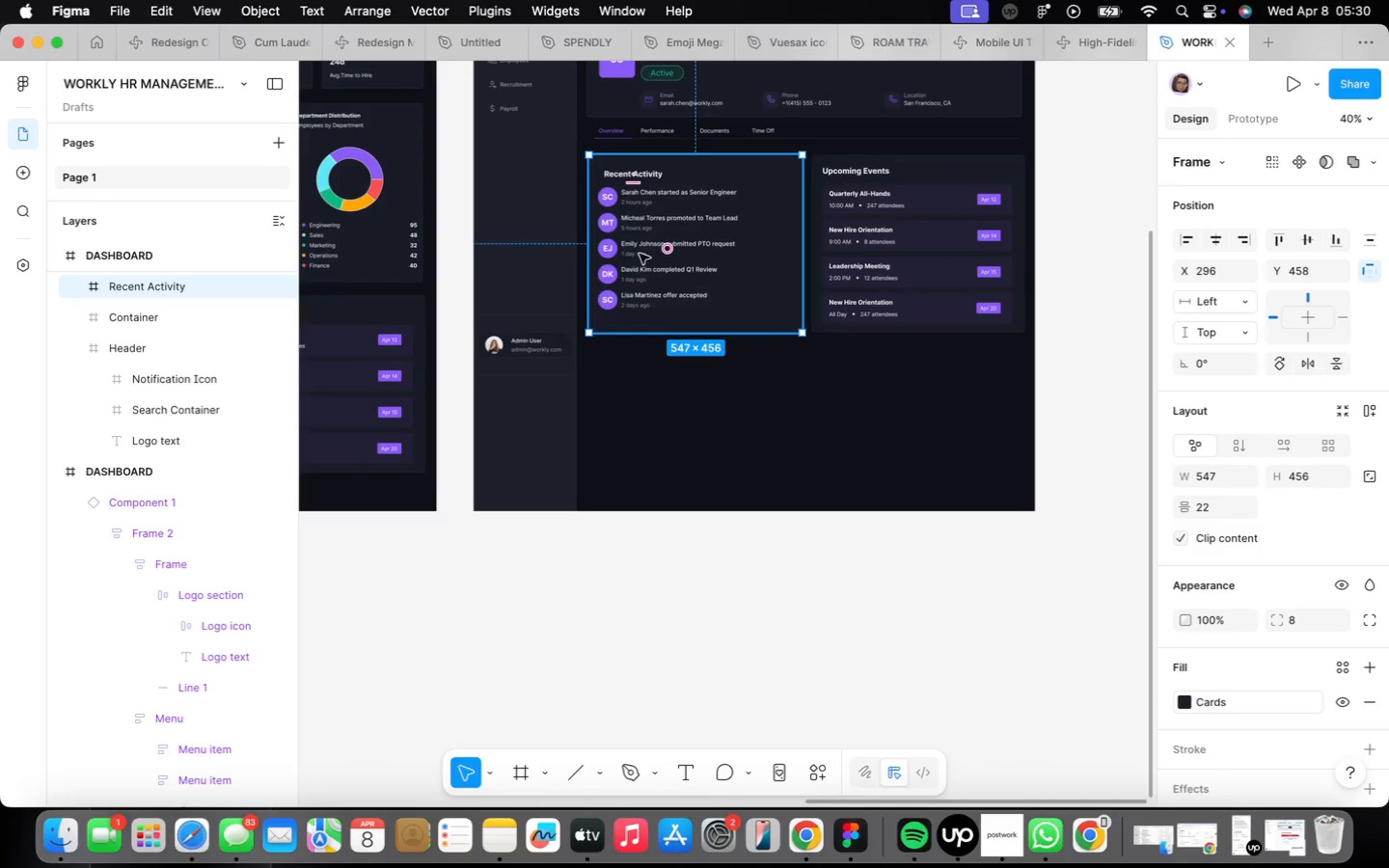 
key(Alt+ArrowLeft)
 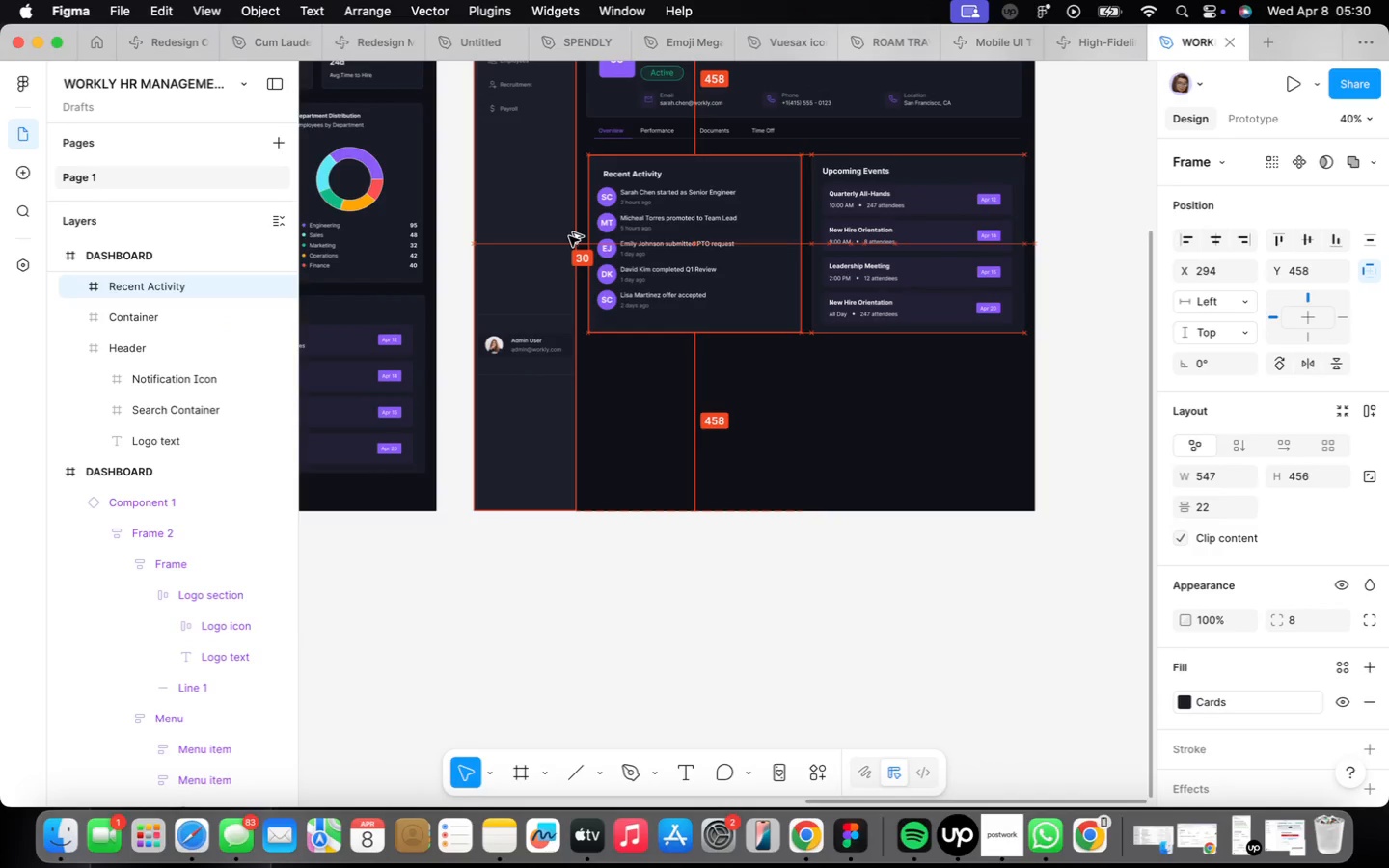 
key(Alt+ArrowLeft)
 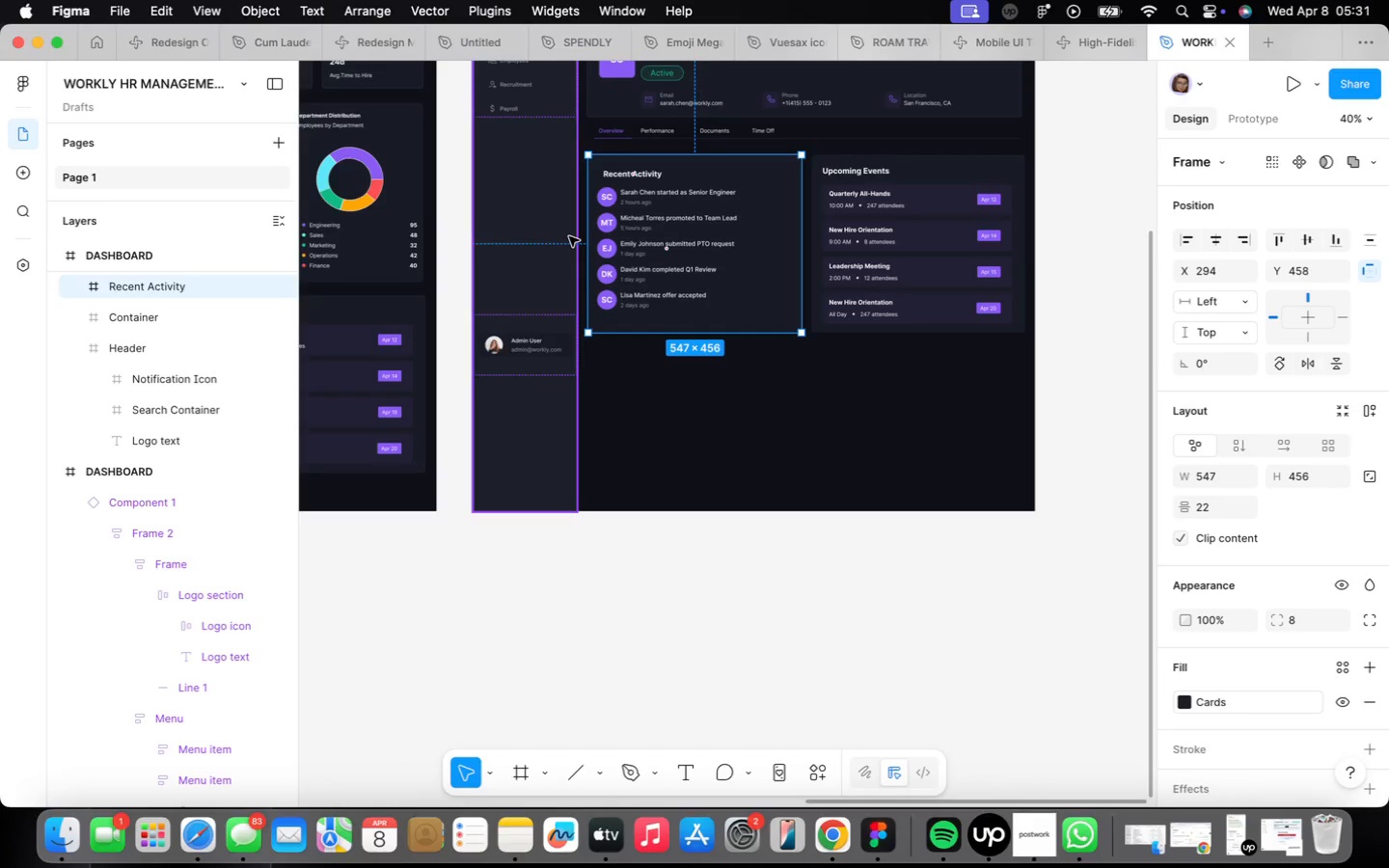 
wait(73.68)
 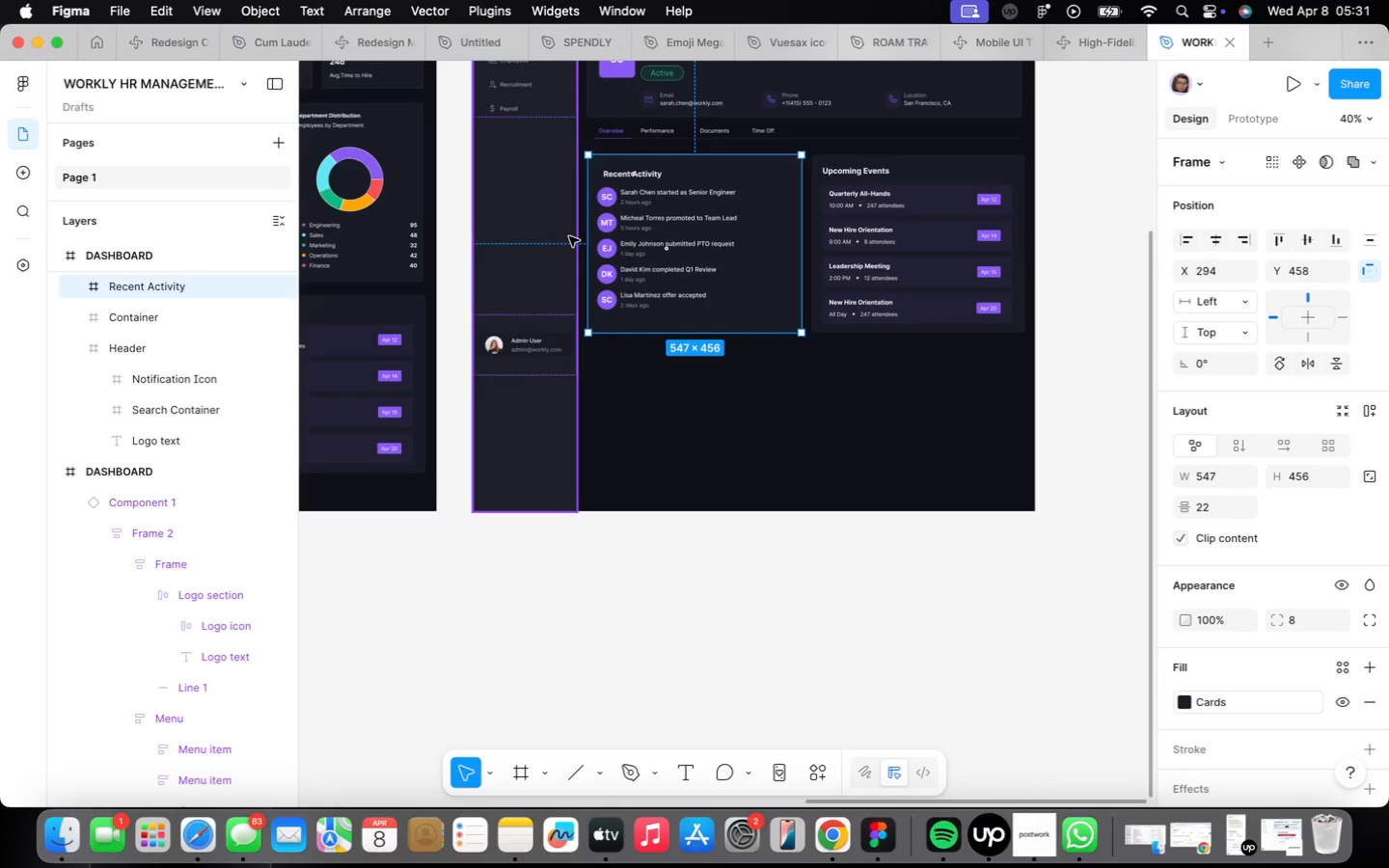 
scroll: coordinate [691, 284], scroll_direction: up, amount: 6.0
 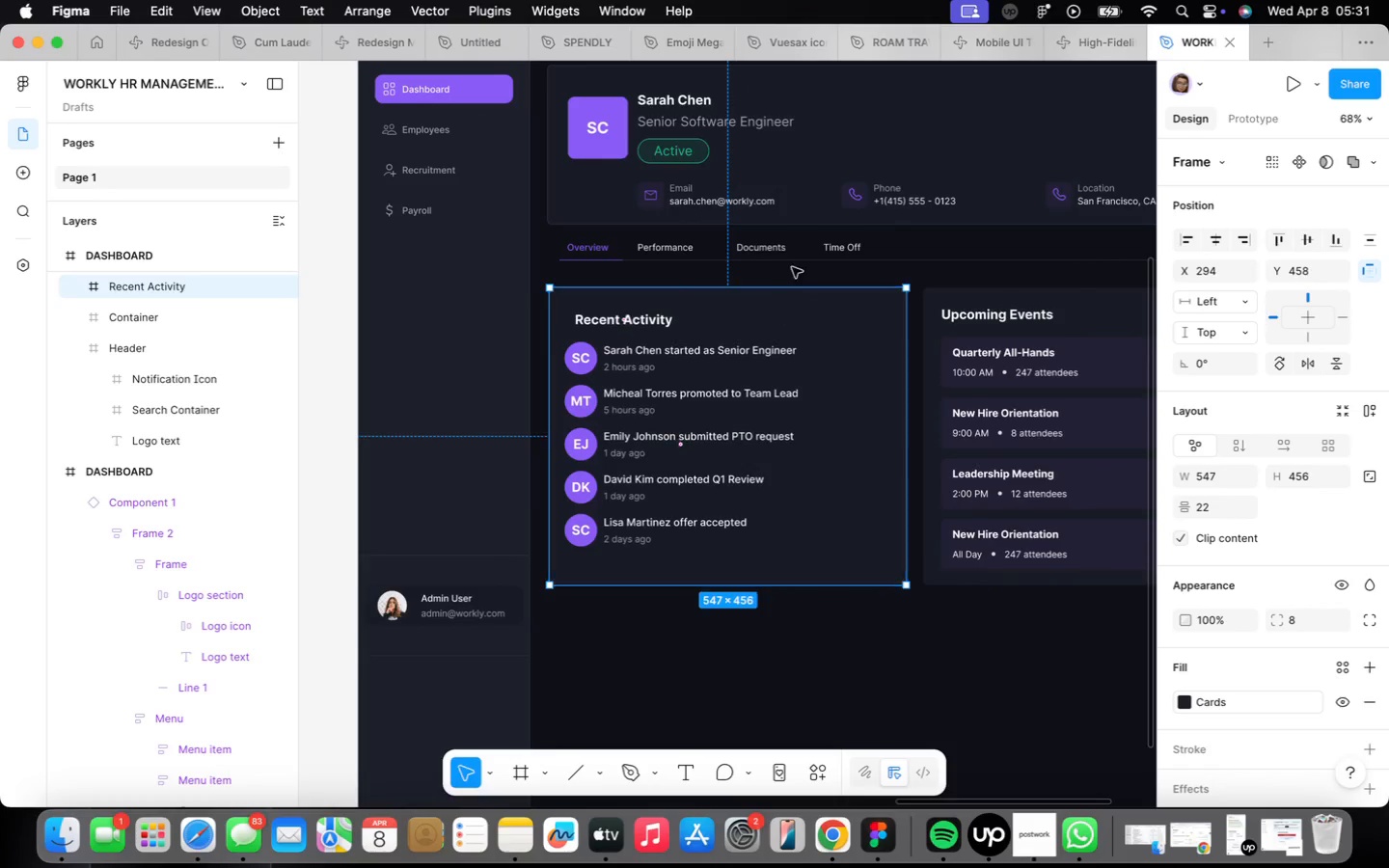 
left_click([796, 255])
 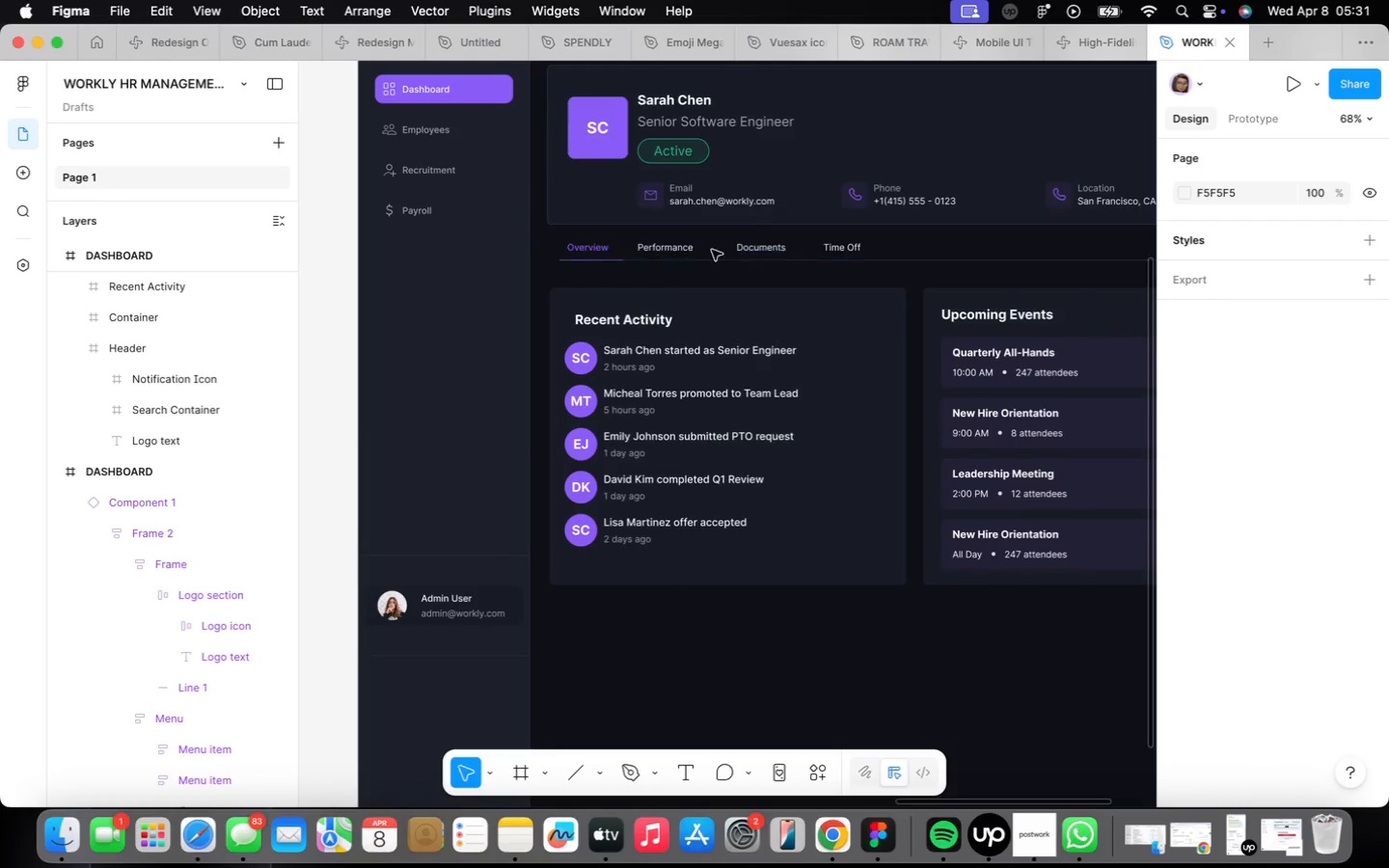 
left_click([681, 250])
 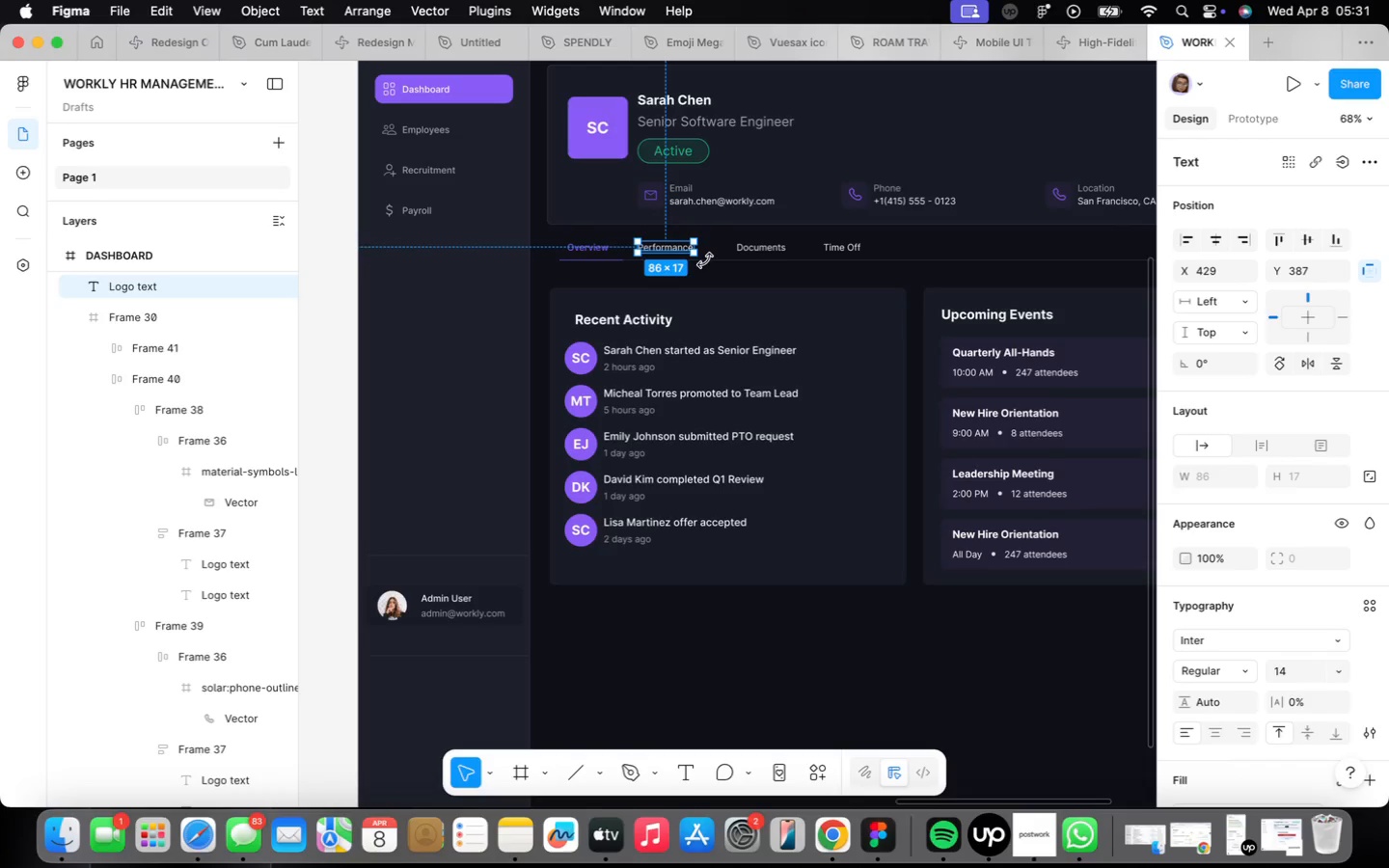 
wait(5.82)
 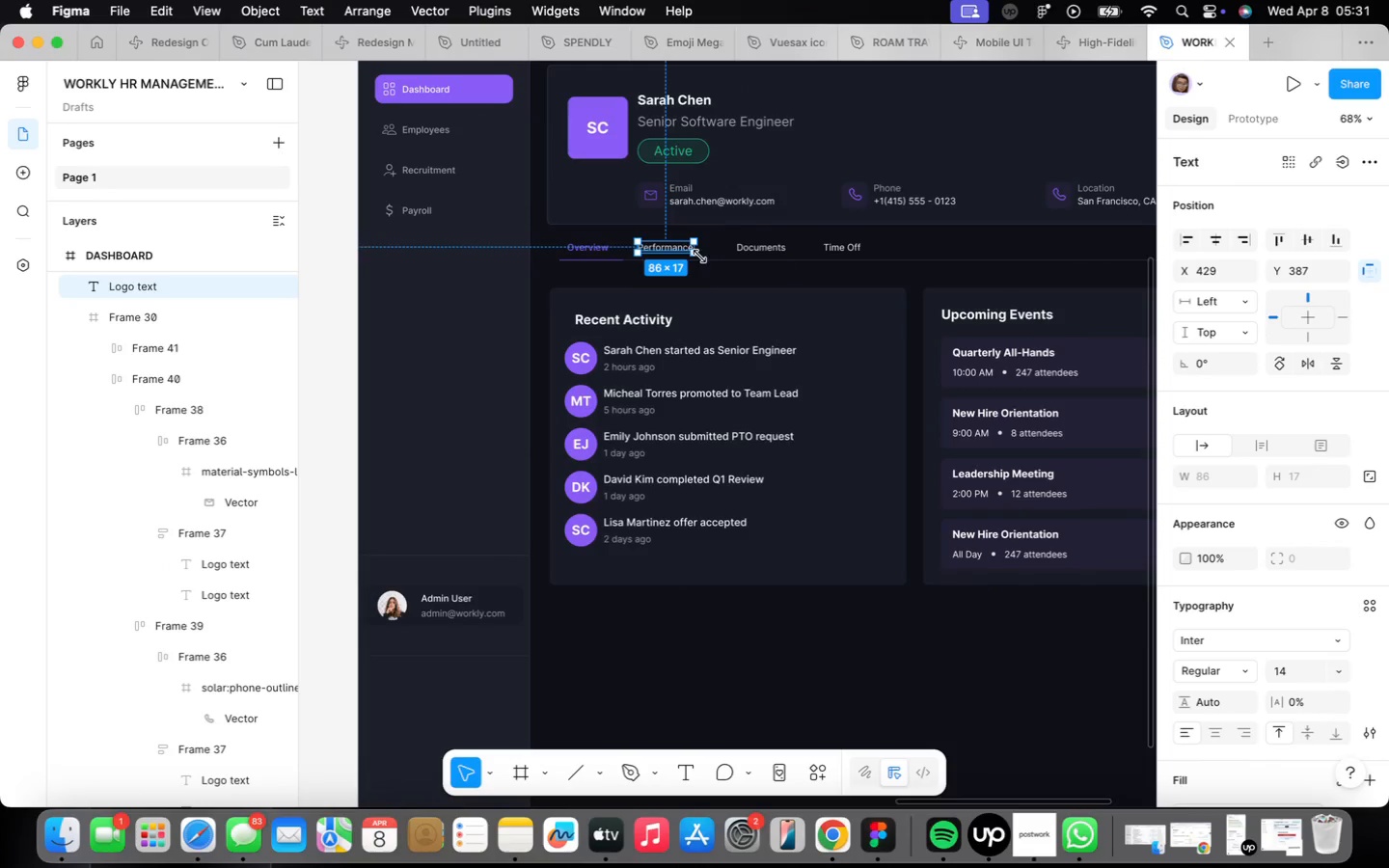 
scroll: coordinate [757, 242], scroll_direction: up, amount: 3.0
 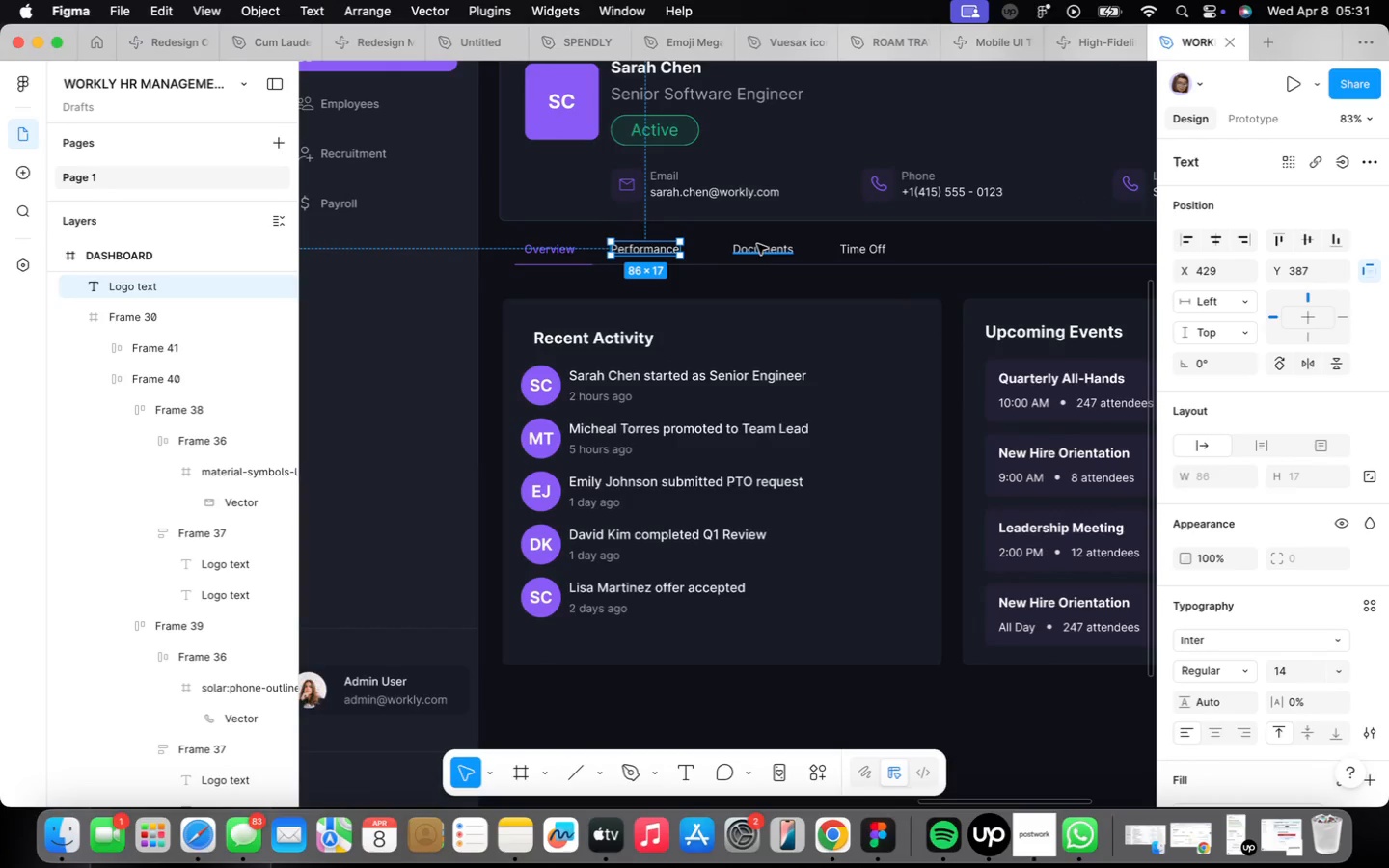 
hold_key(key=ShiftLeft, duration=1.59)
left_click([841, 250])
 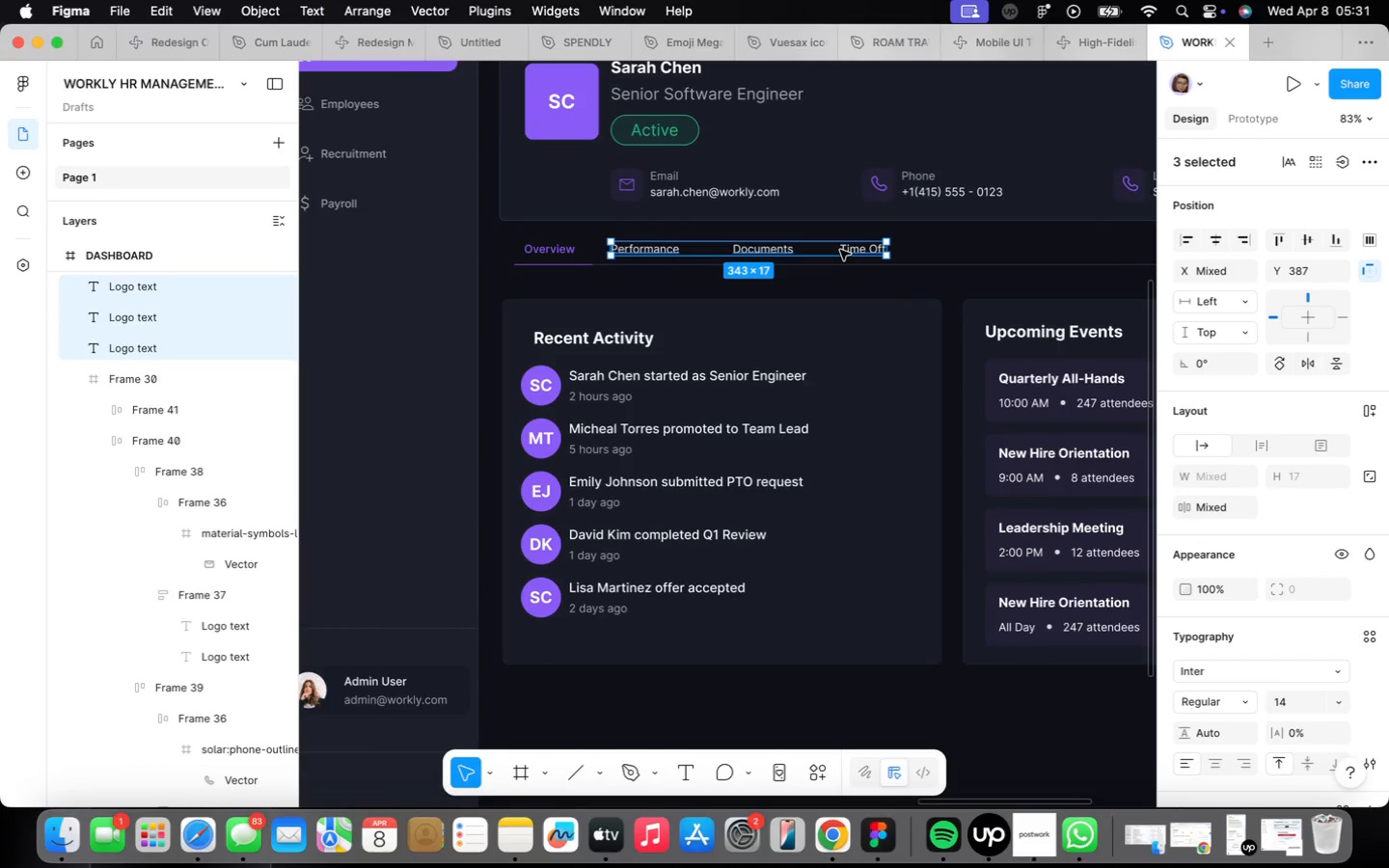 
key(Shift+ShiftLeft)
 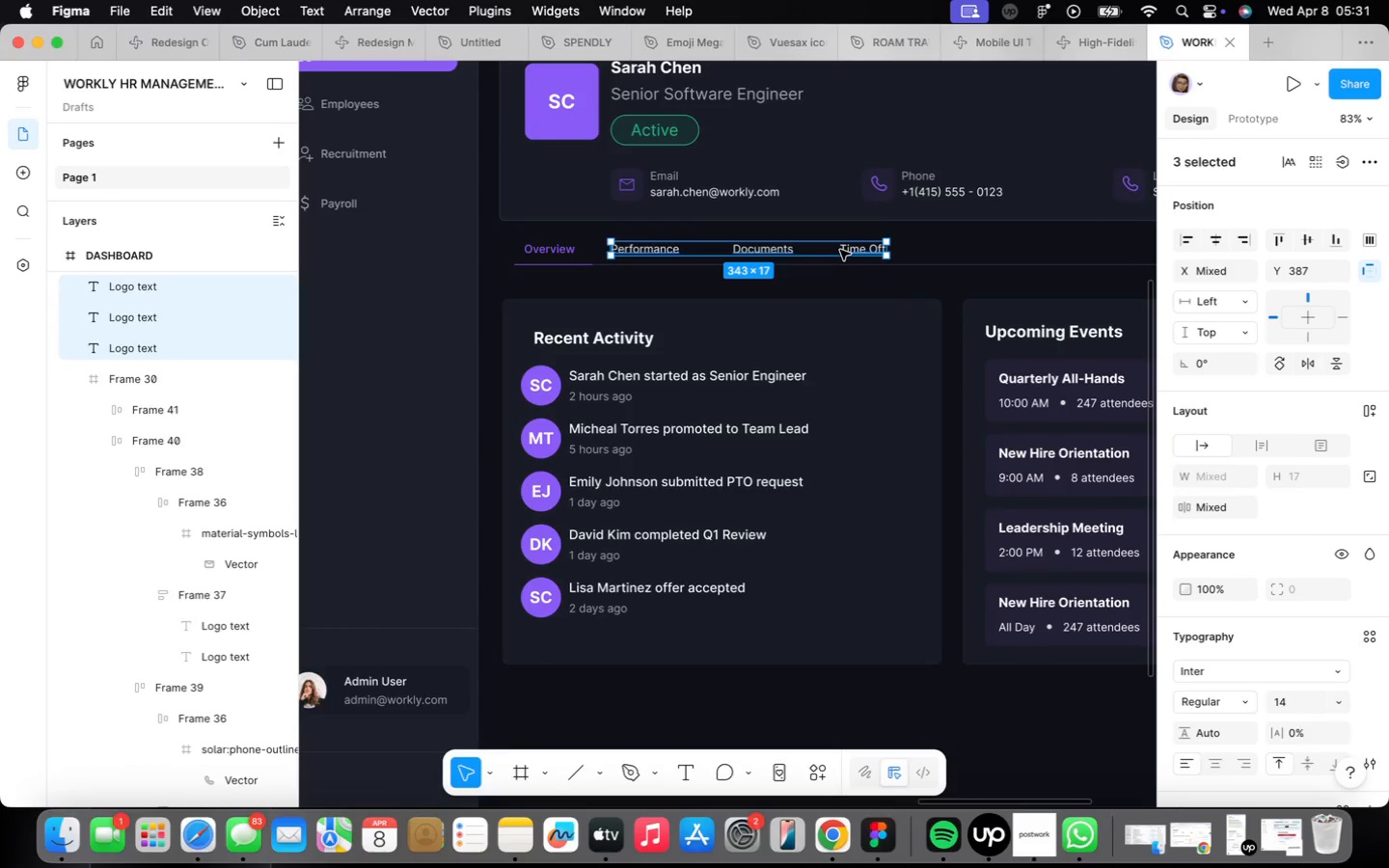 
key(Shift+A)
 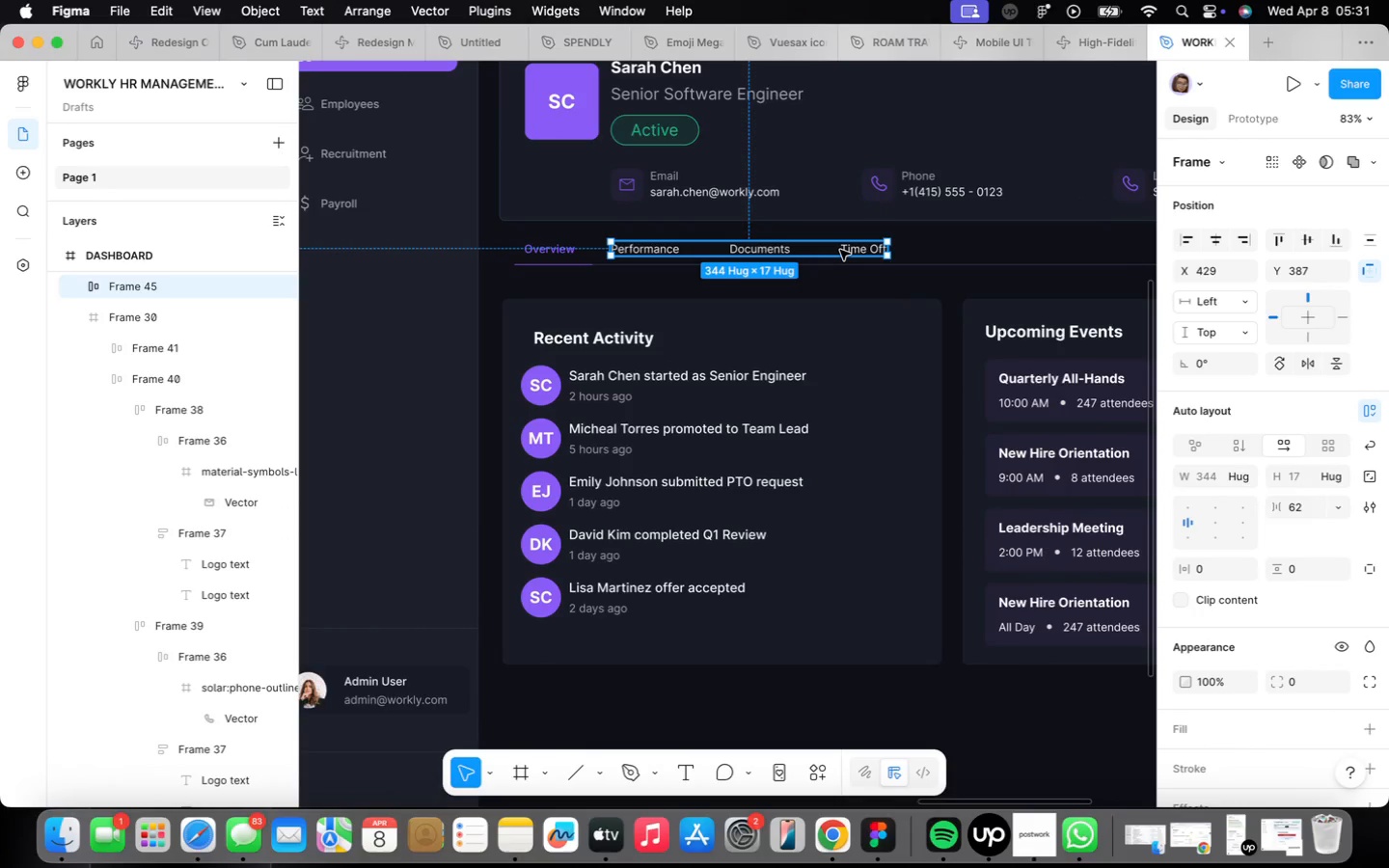 
wait(9.28)
 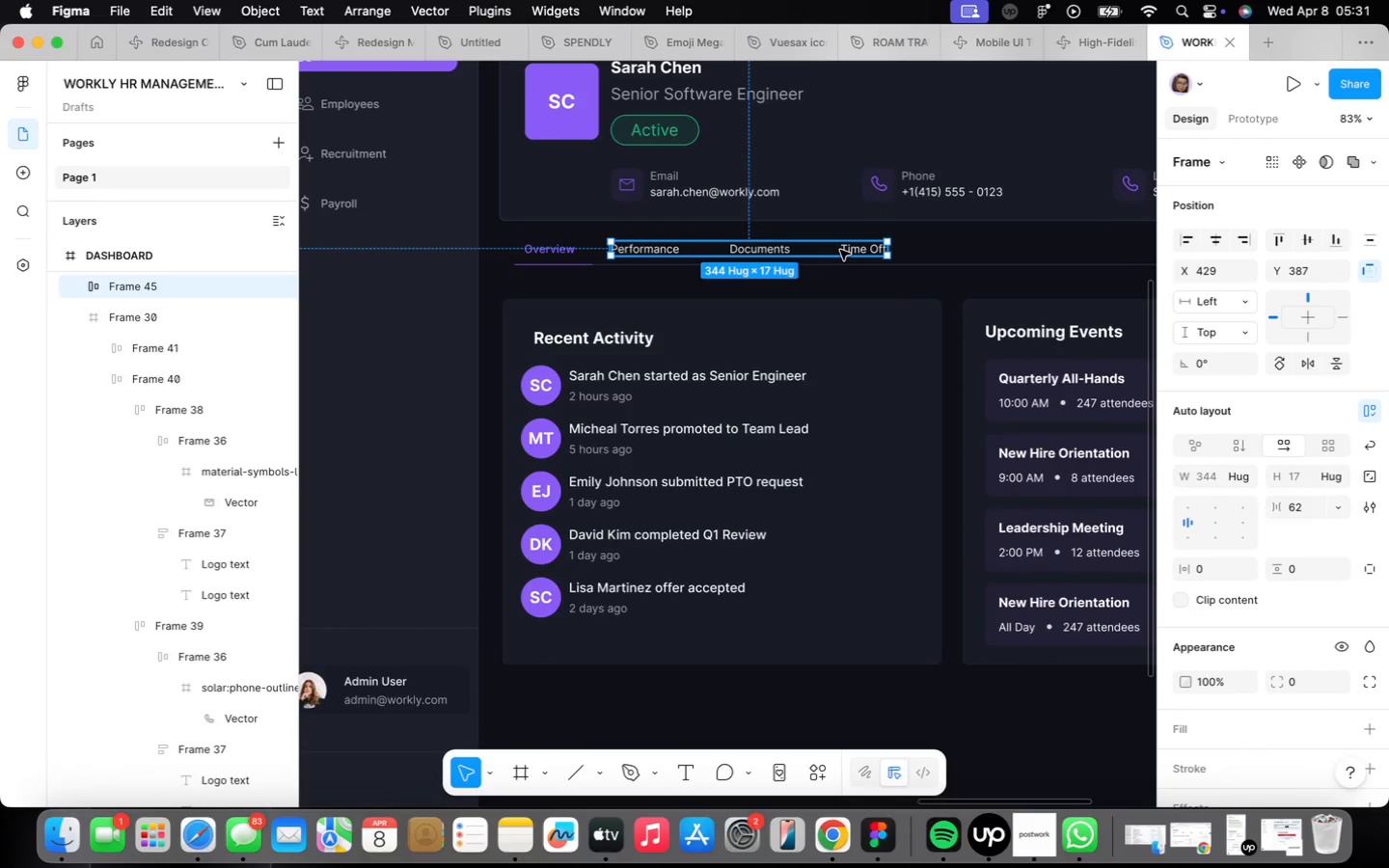 
key(Shift+ShiftLeft)
 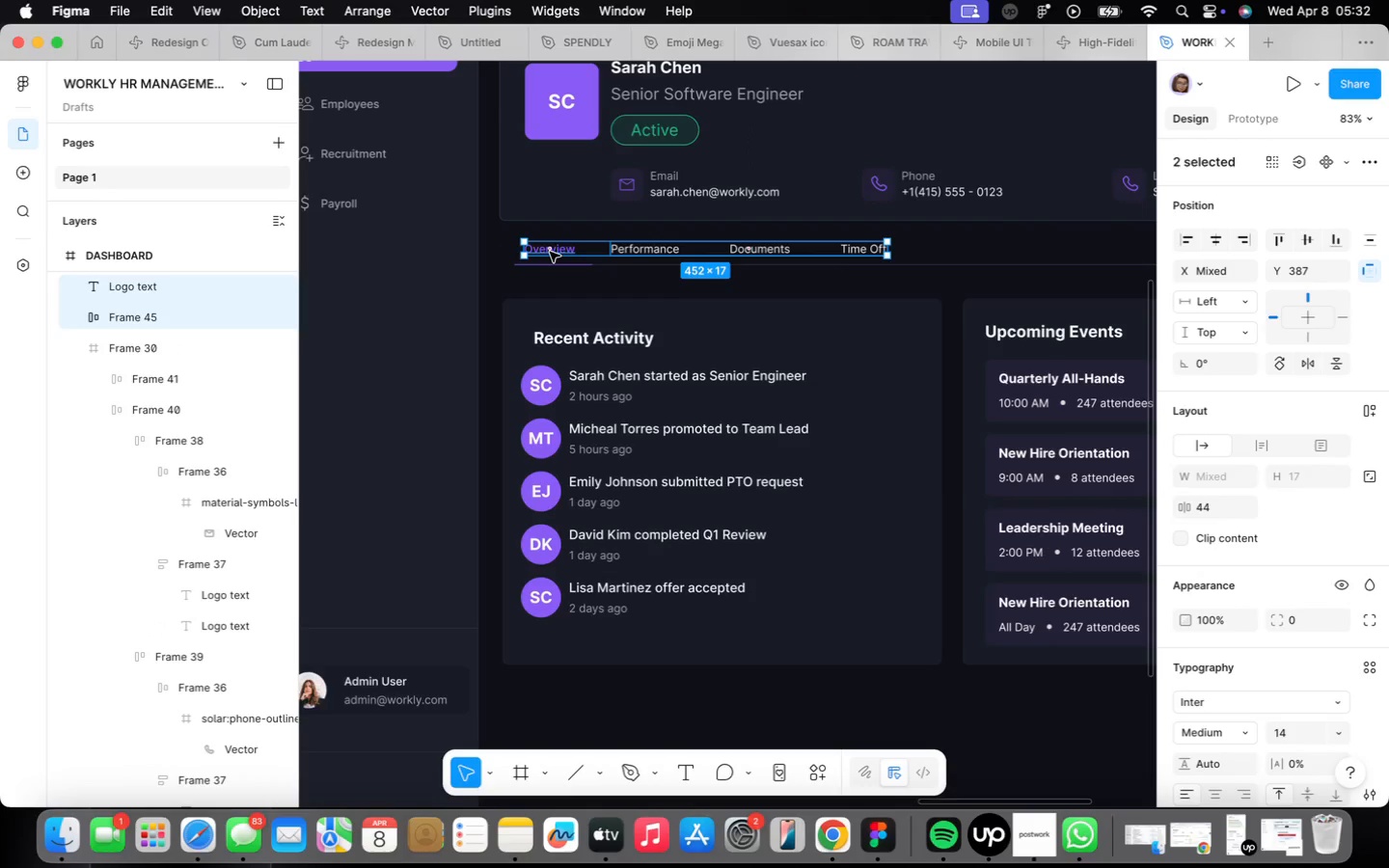 
key(Shift+ShiftLeft)
 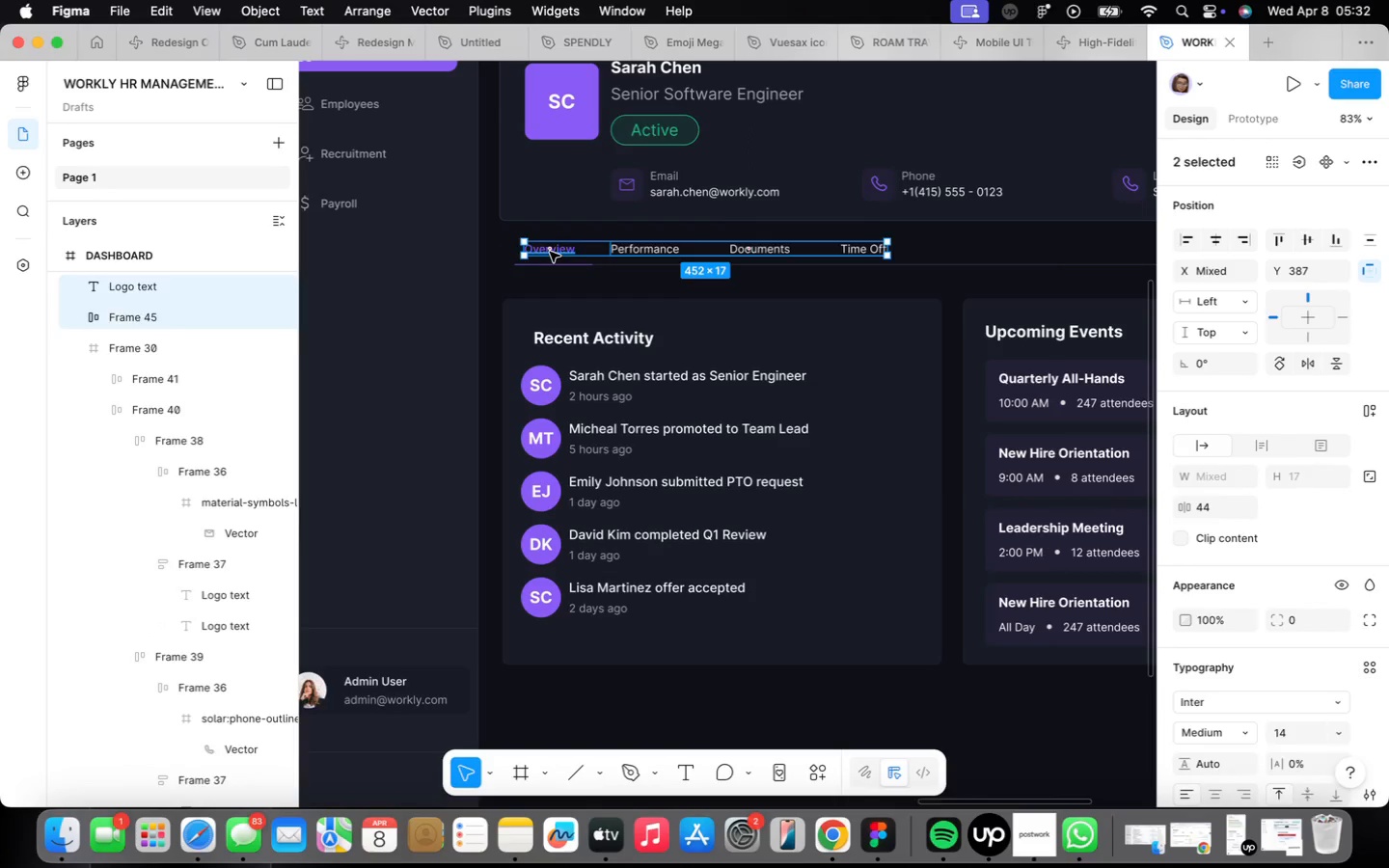 
key(Shift+A)
 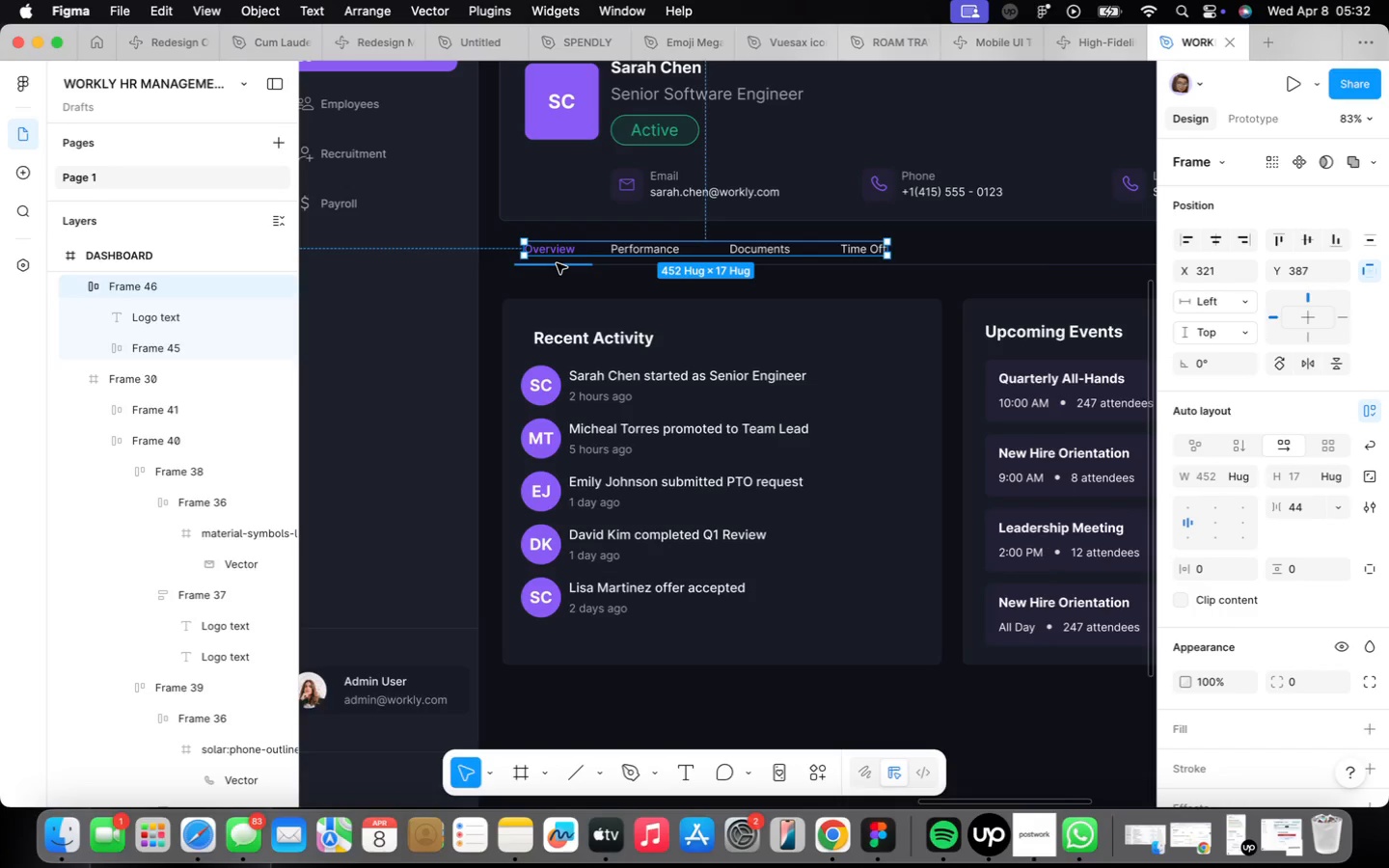 
wait(20.79)
 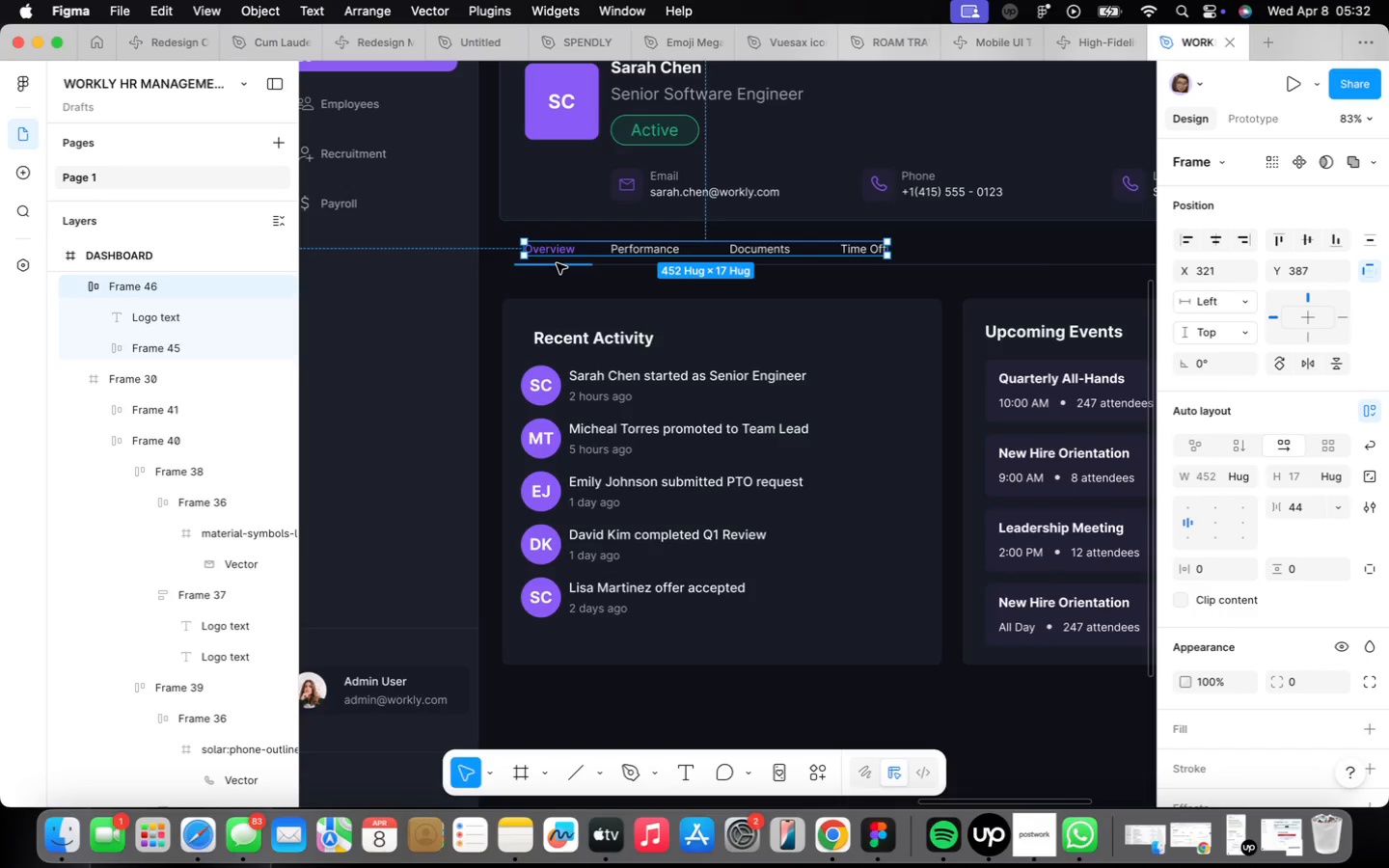 
left_click([588, 315])
 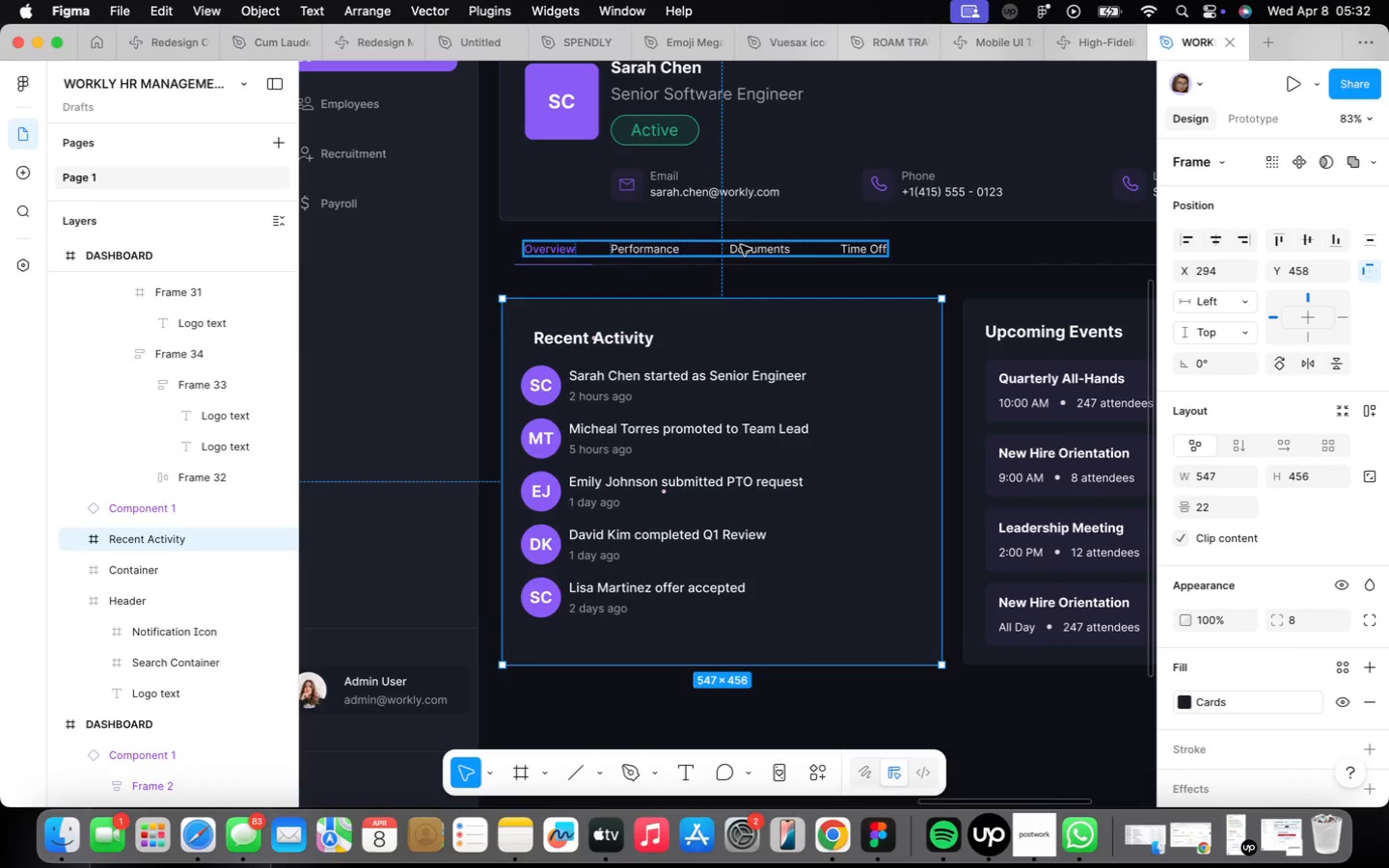 
left_click([741, 140])
 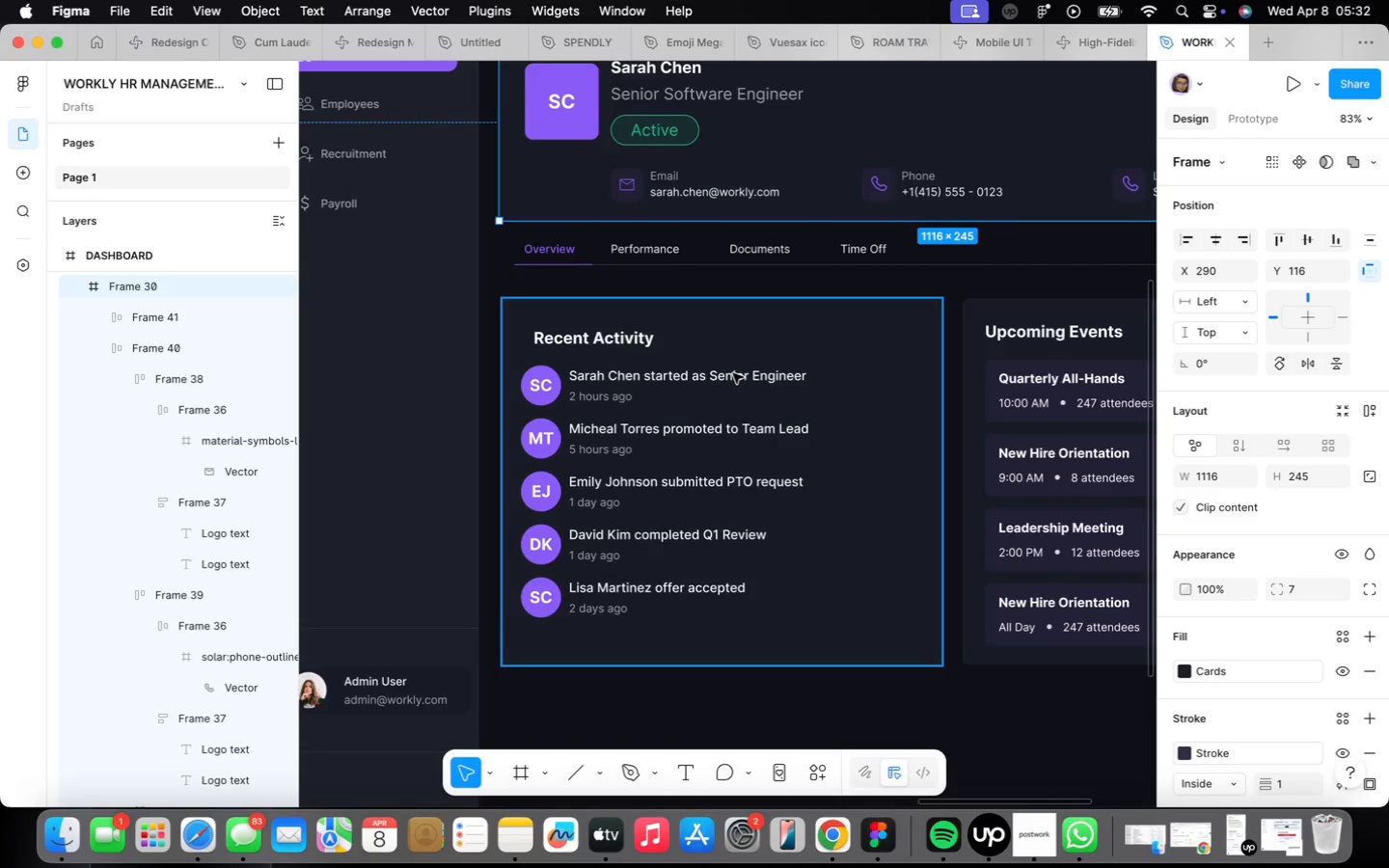 
wait(26.85)
 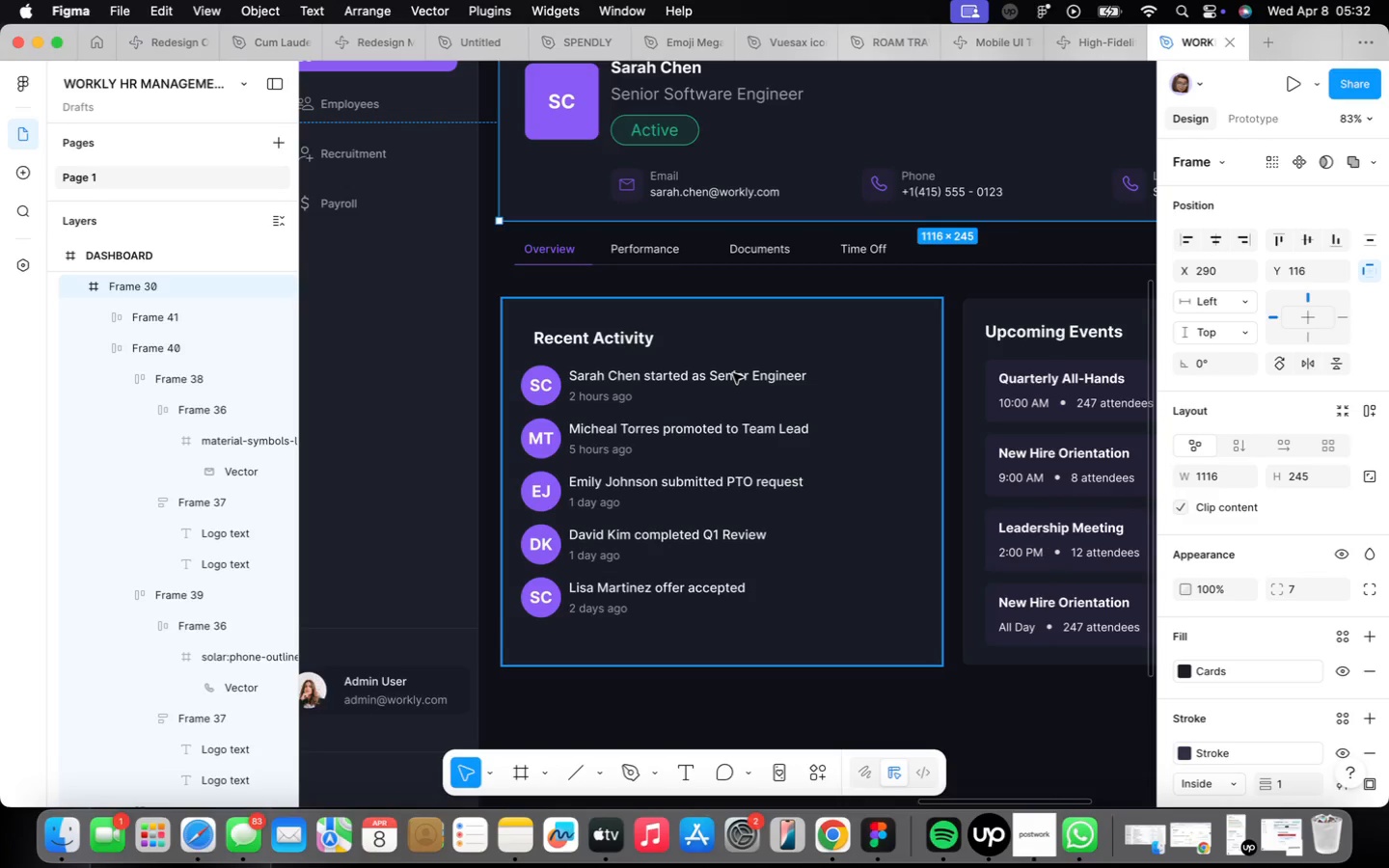 
scroll: coordinate [769, 469], scroll_direction: down, amount: 12.0
 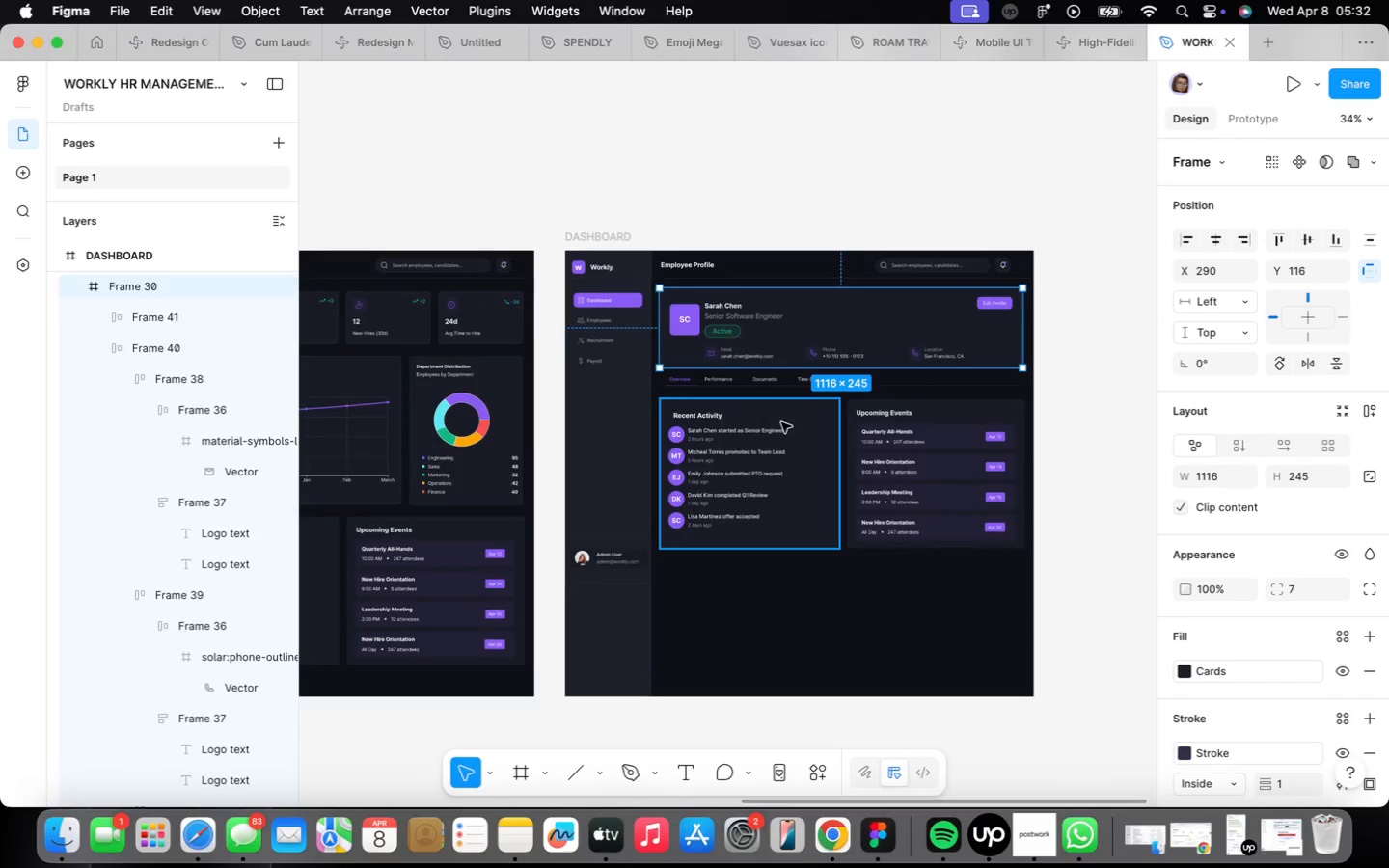 
scroll: coordinate [781, 423], scroll_direction: up, amount: 4.0
 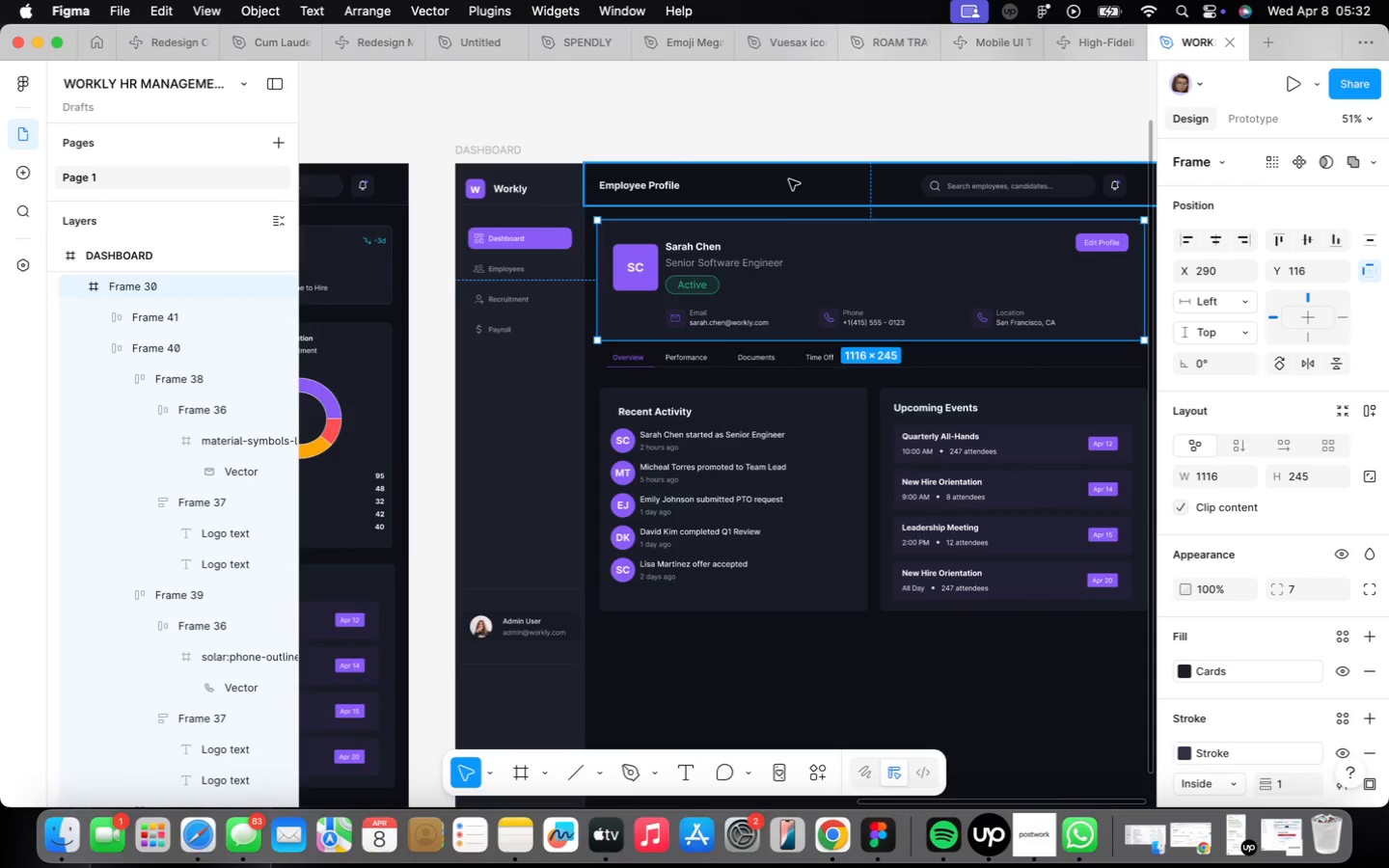 
left_click([803, 128])
 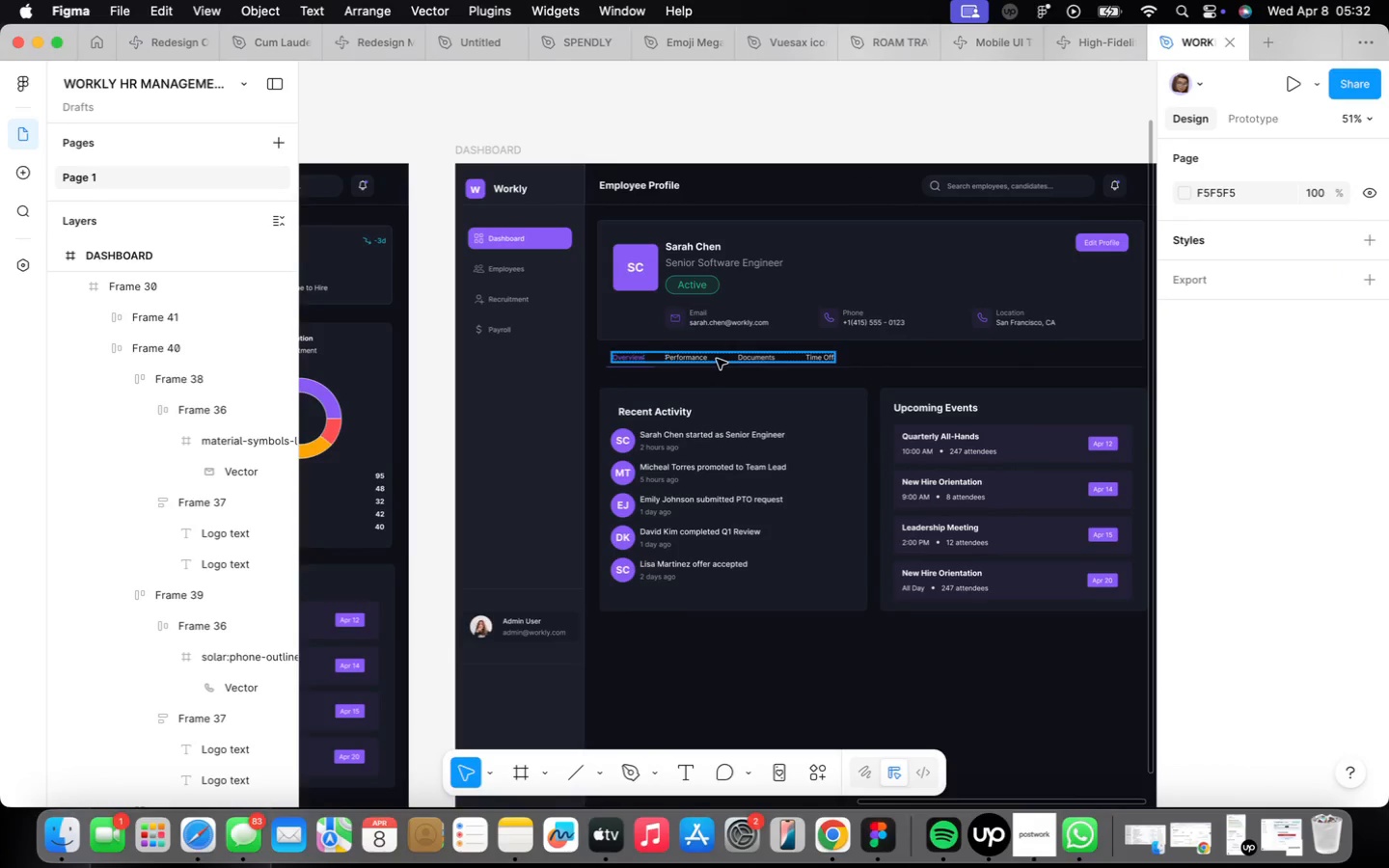 
scroll: coordinate [717, 361], scroll_direction: up, amount: 8.0
 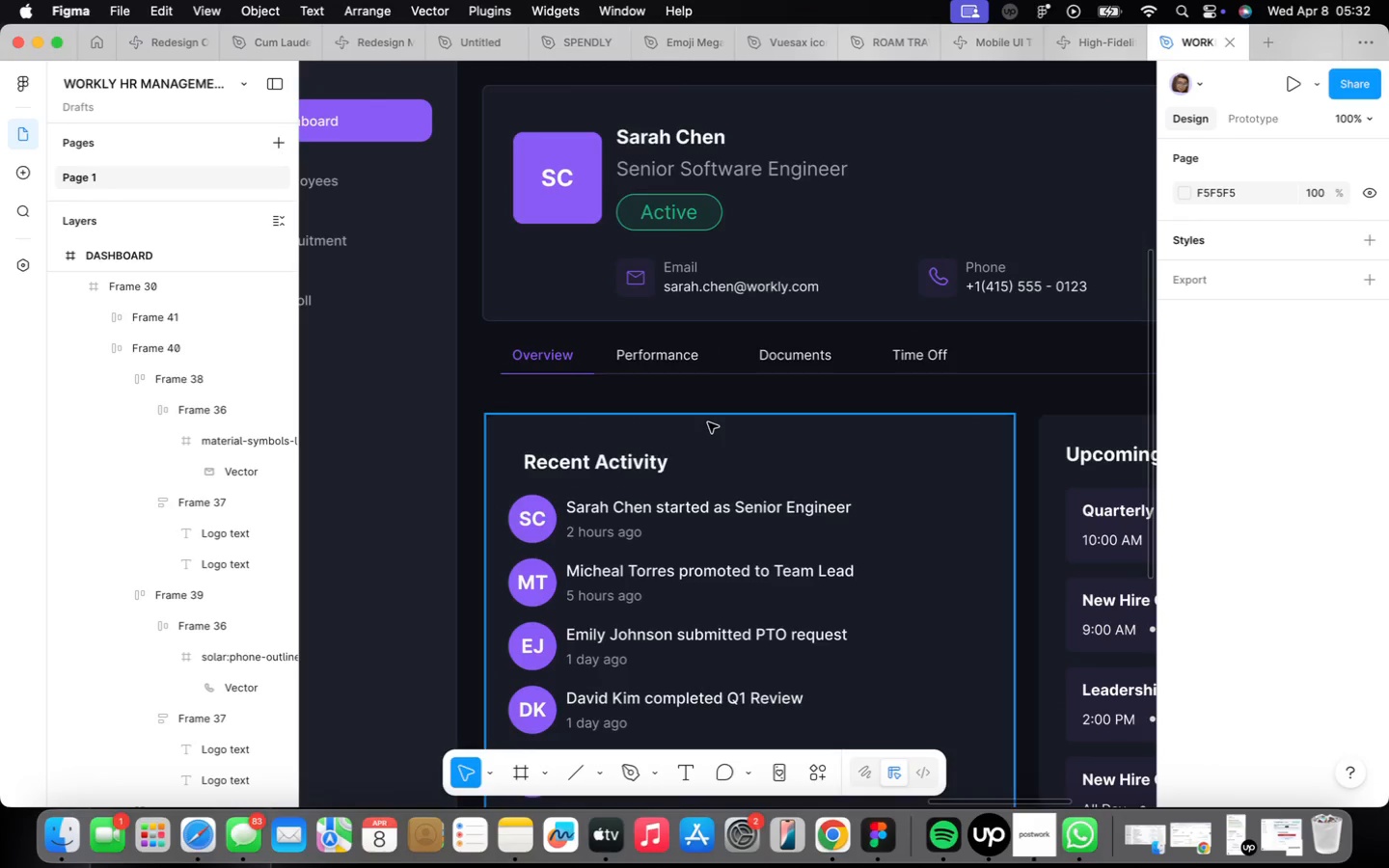 
scroll: coordinate [718, 420], scroll_direction: down, amount: 7.0
 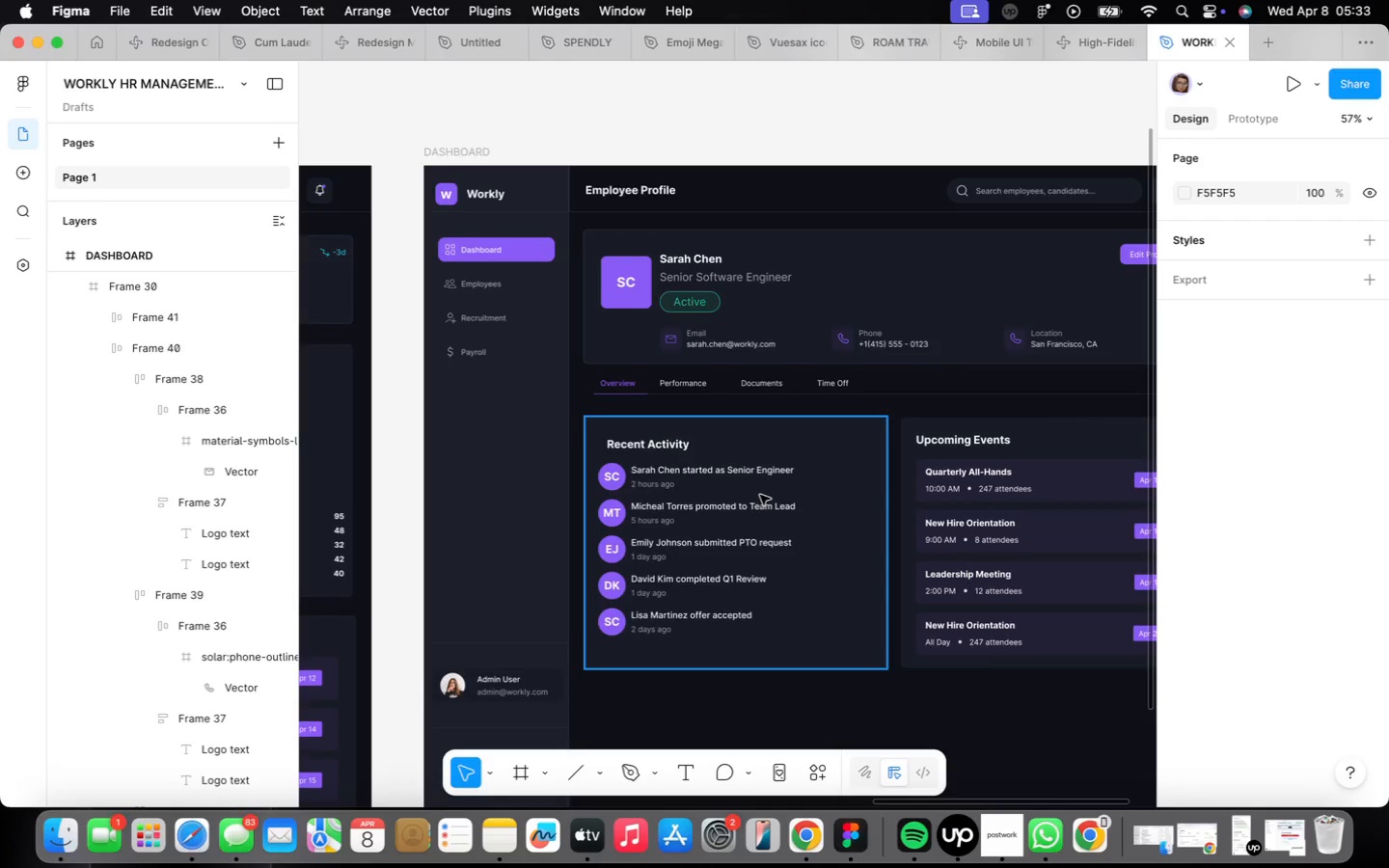 
wait(7.8)
 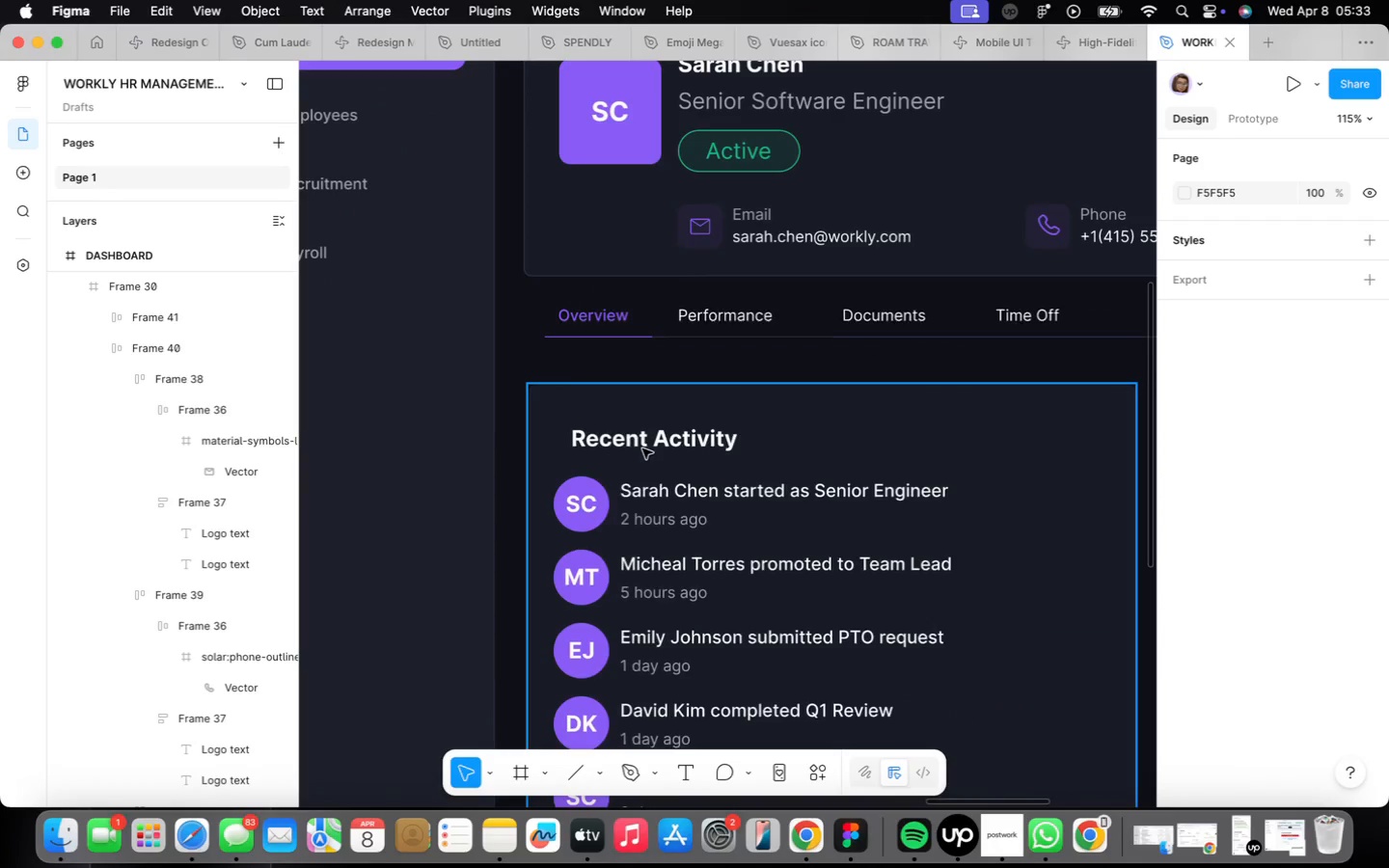 
left_click([642, 448])
 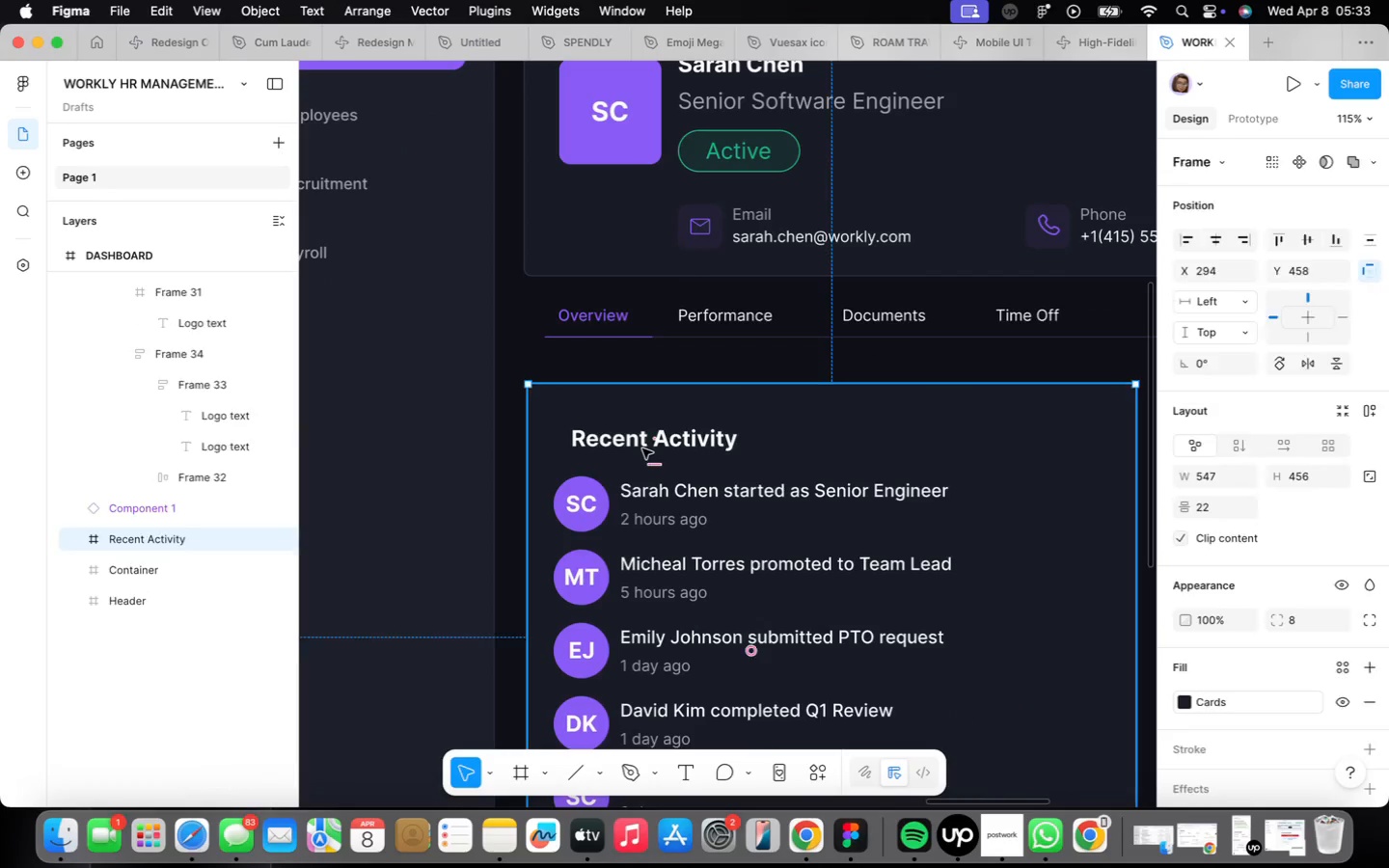 
scroll: coordinate [642, 449], scroll_direction: up, amount: 10.0
 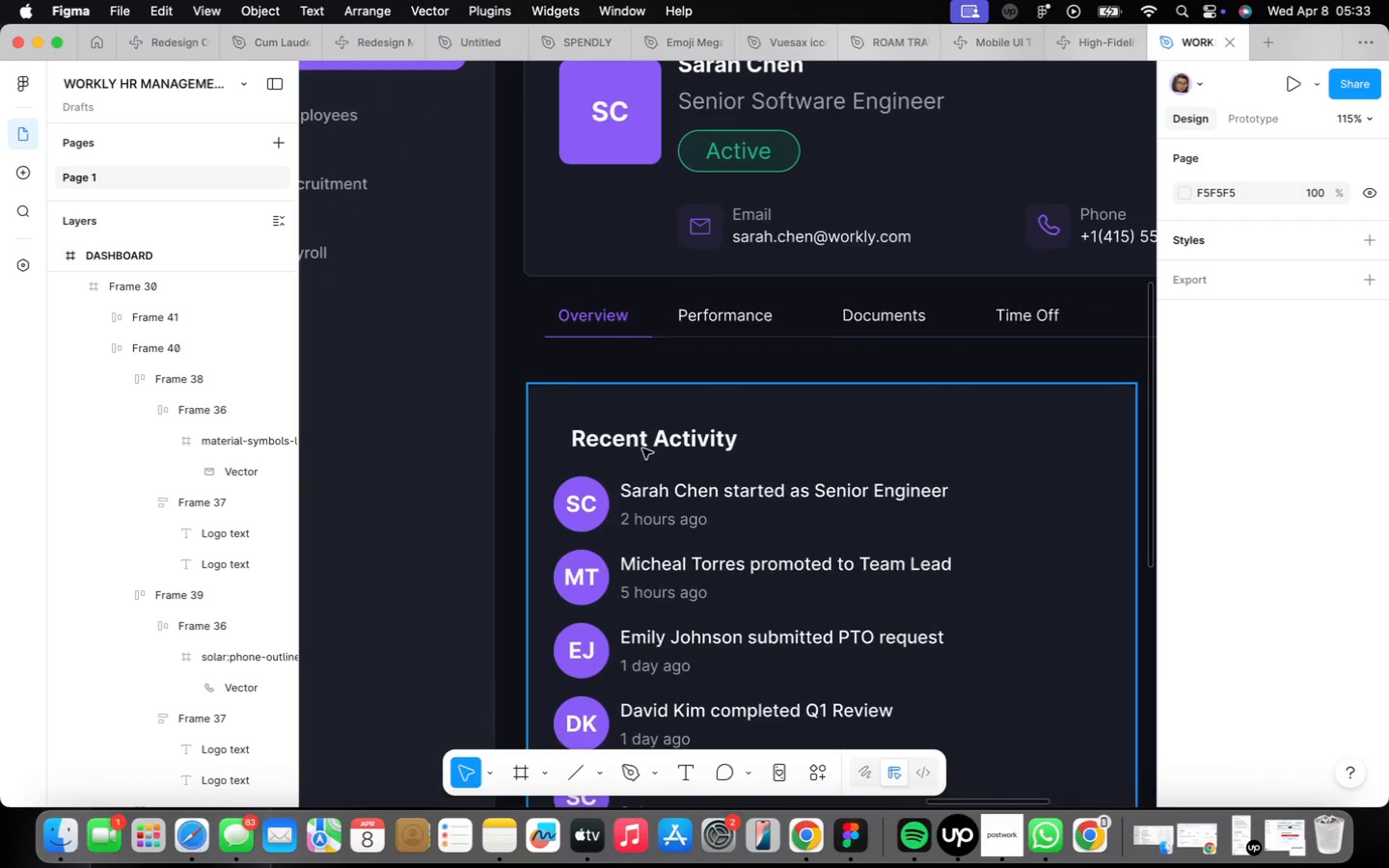 
double_click([642, 448])
 